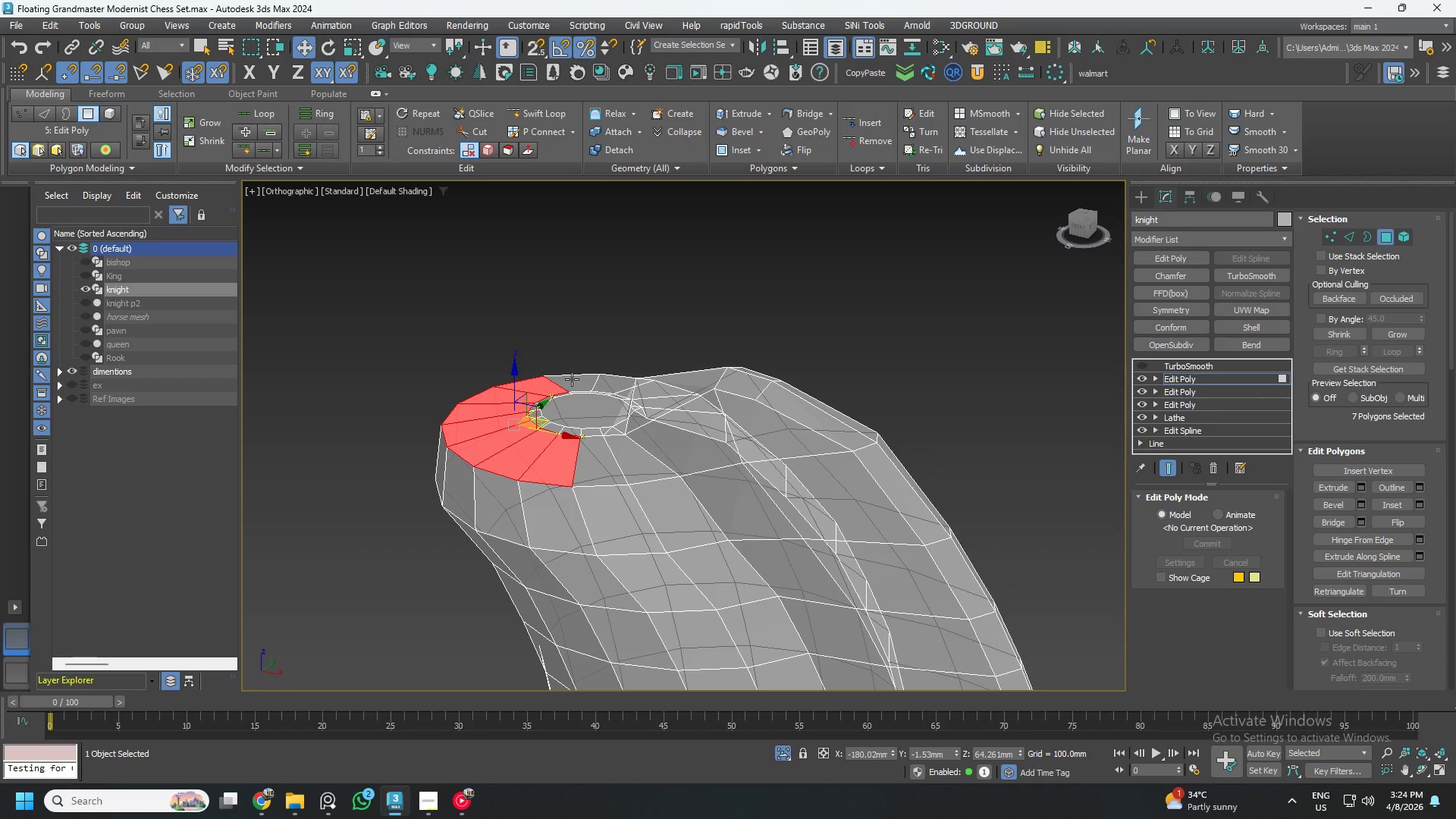 
left_click([572, 379])
 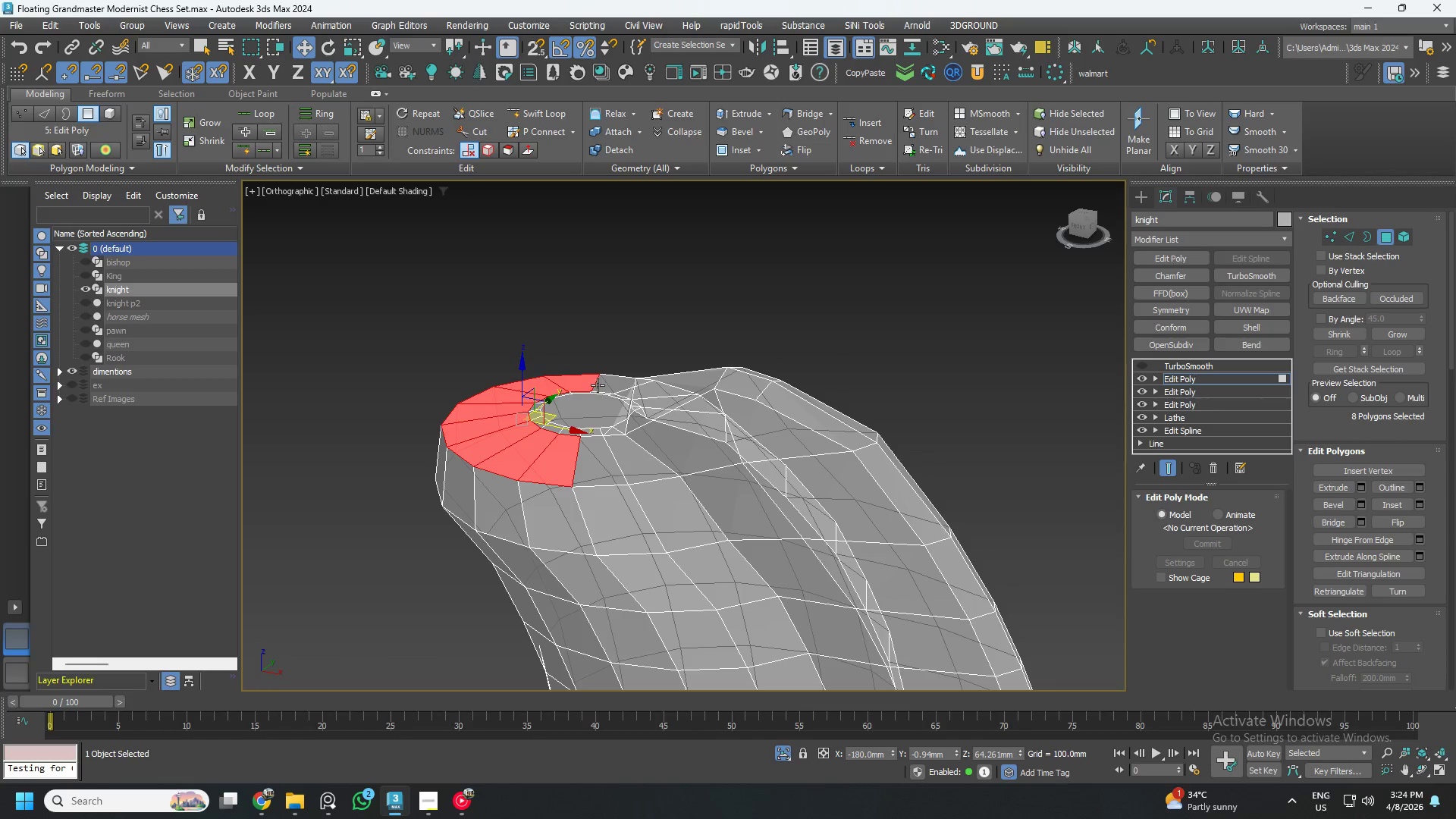 
left_click([603, 386])
 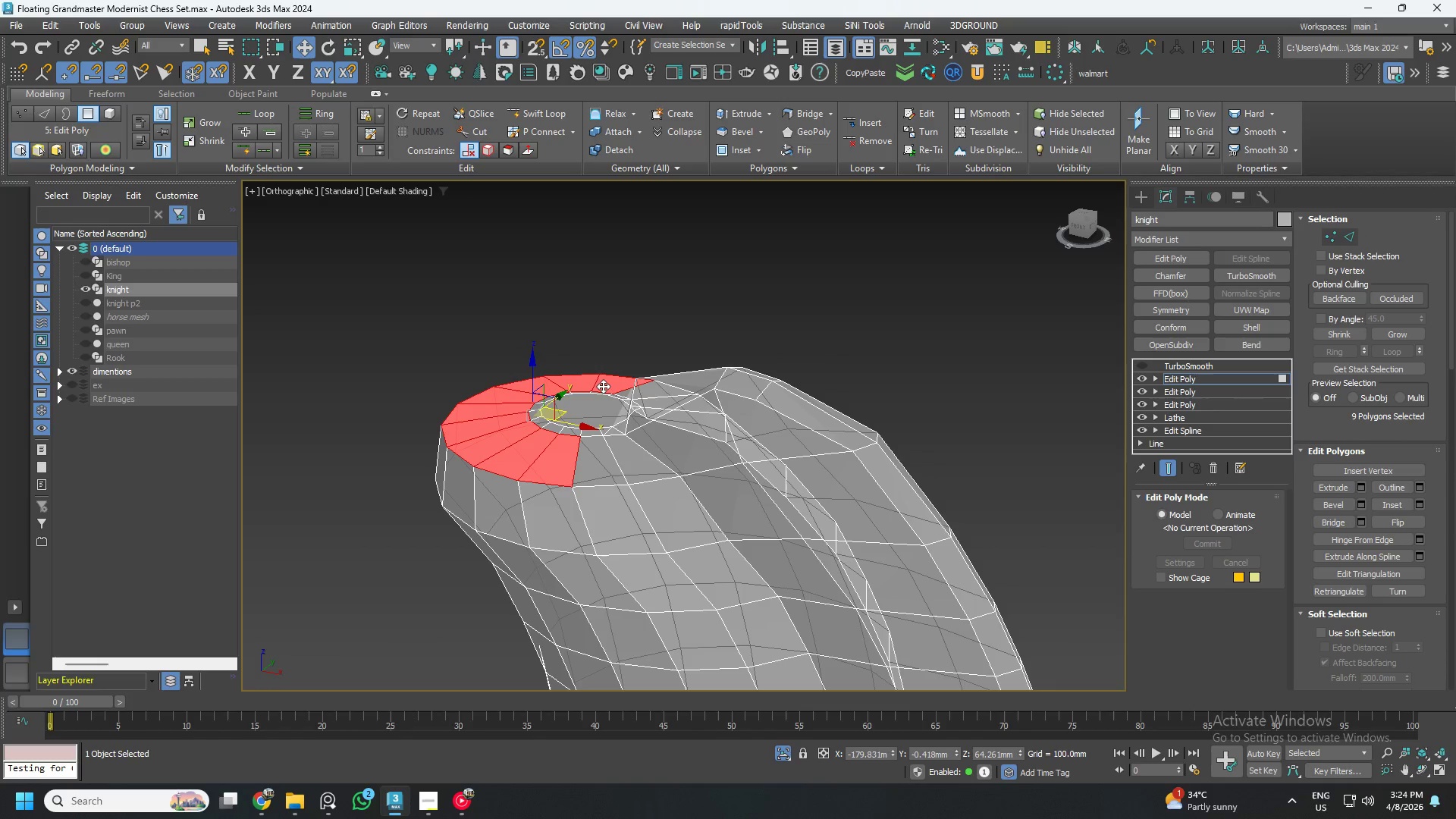 
key(Control+ControlLeft)
 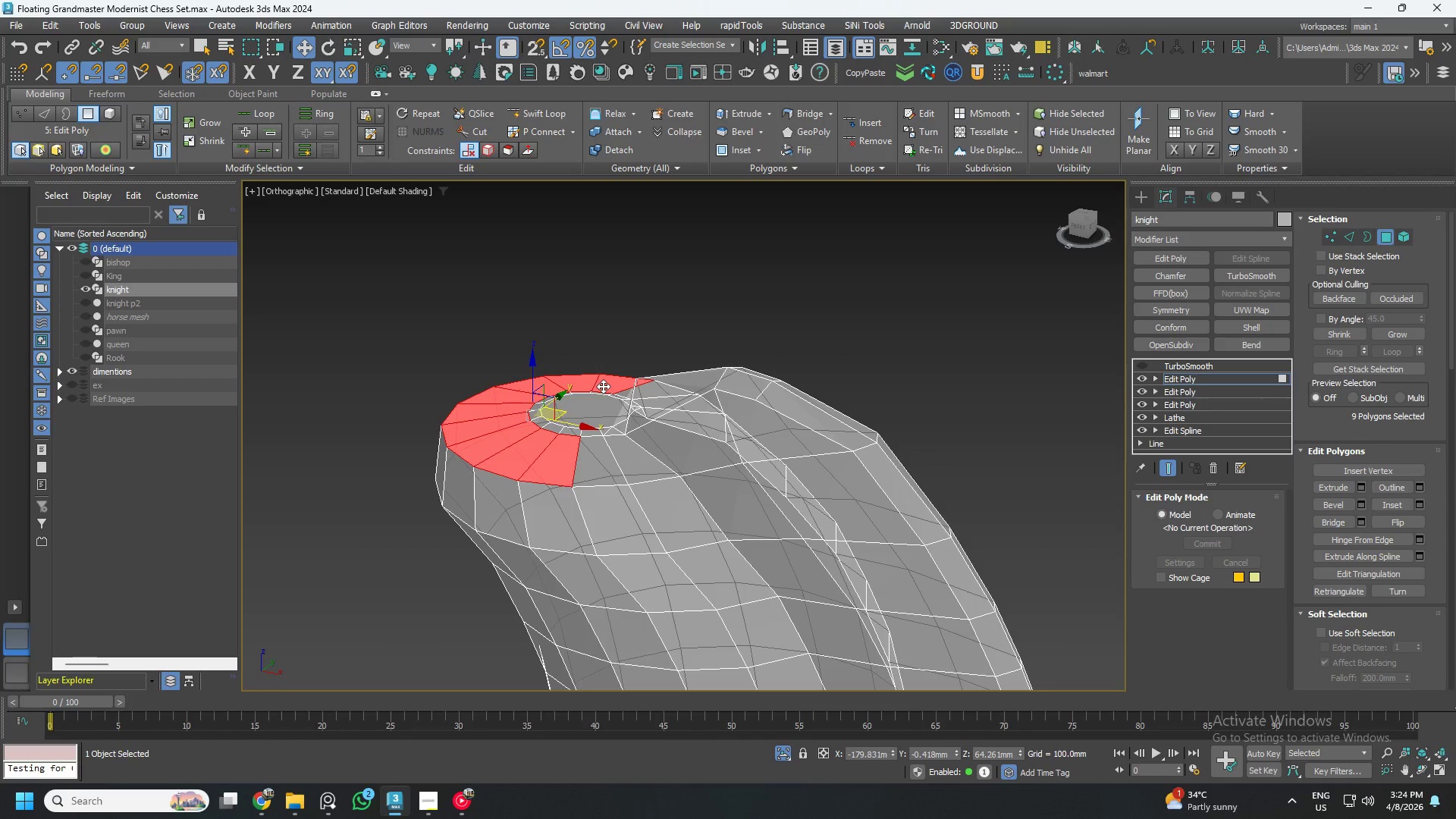 
key(Control+ControlLeft)
 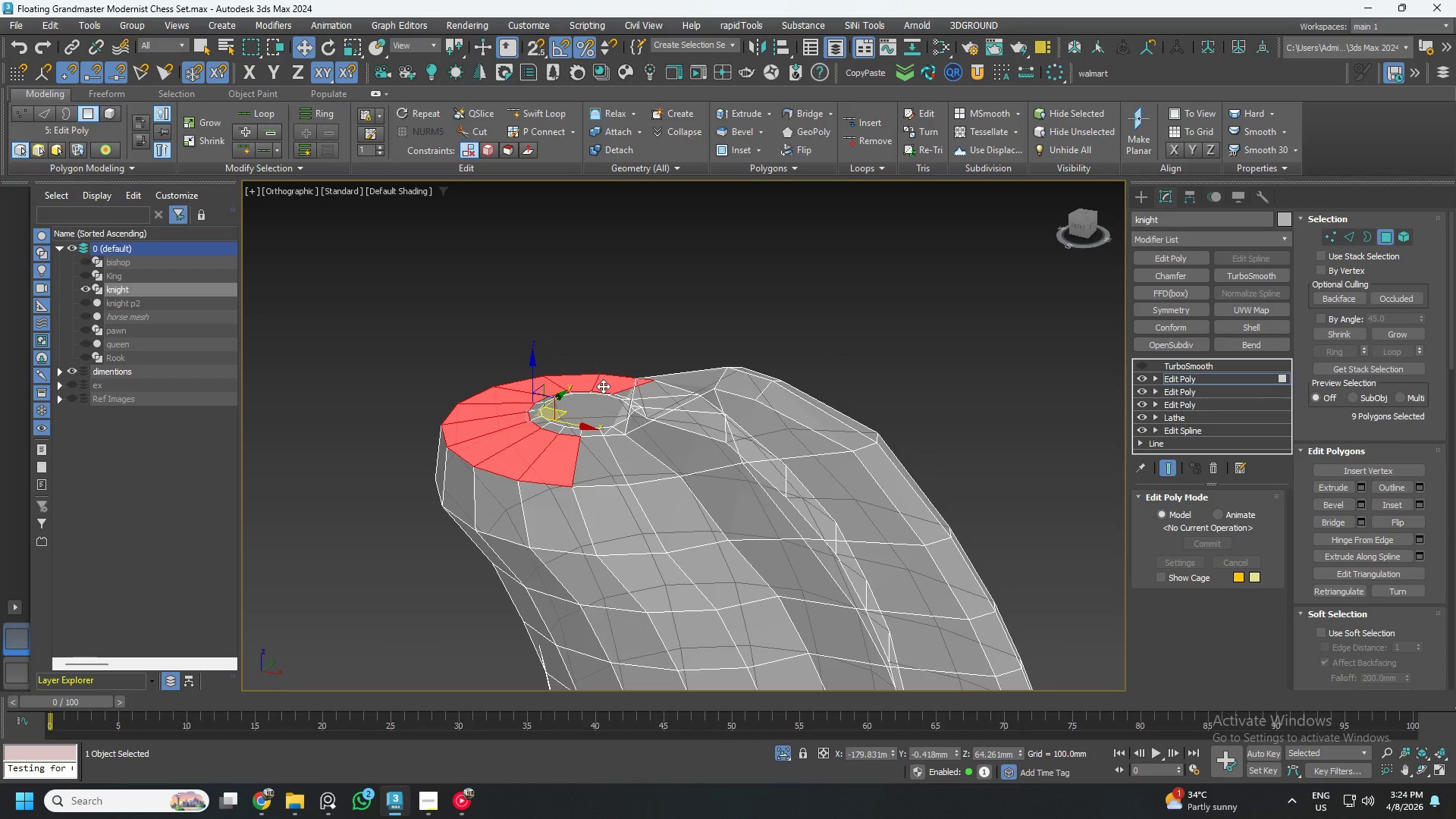 
key(Control+ControlLeft)
 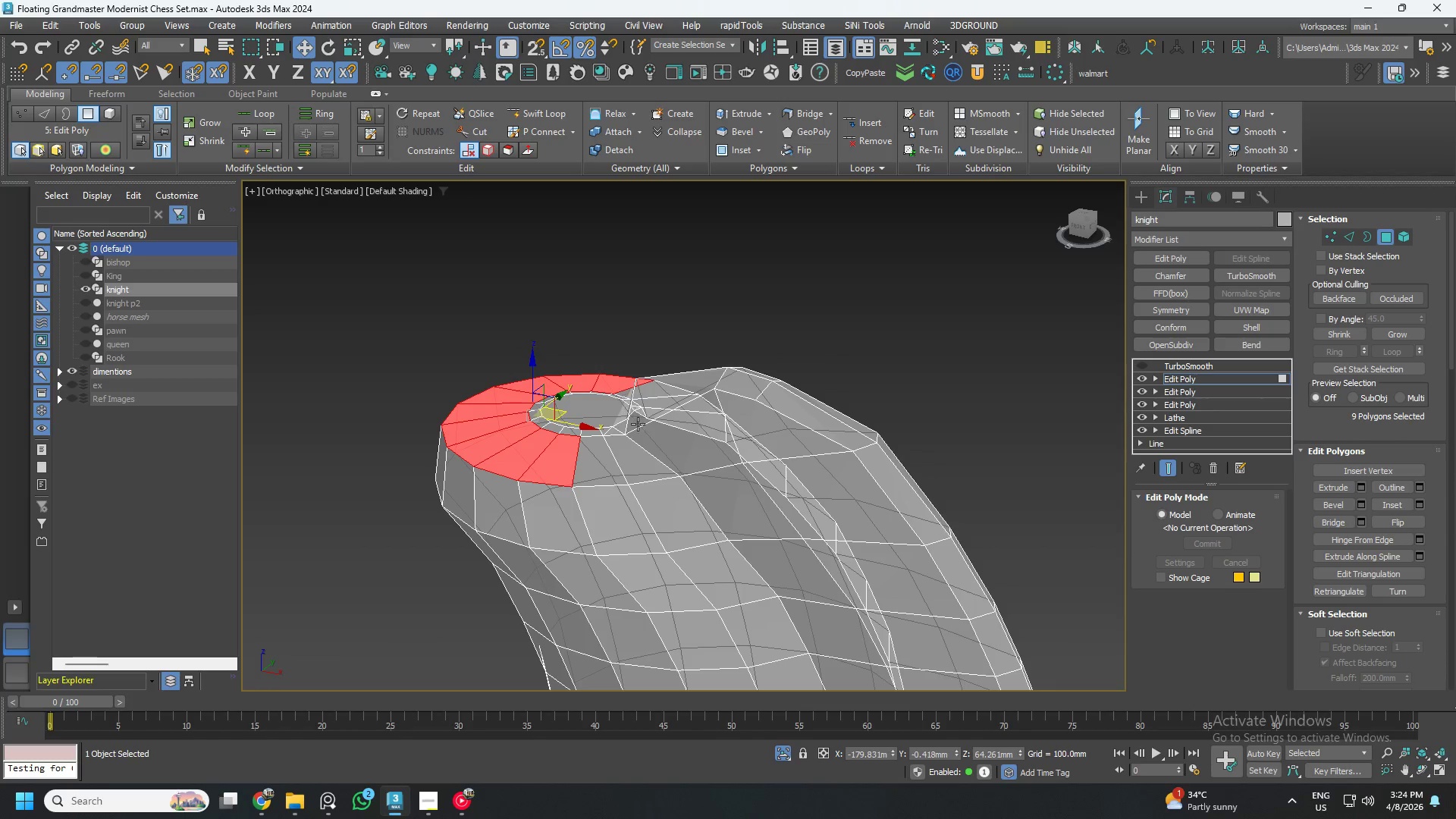 
hold_key(key=AltLeft, duration=0.75)
 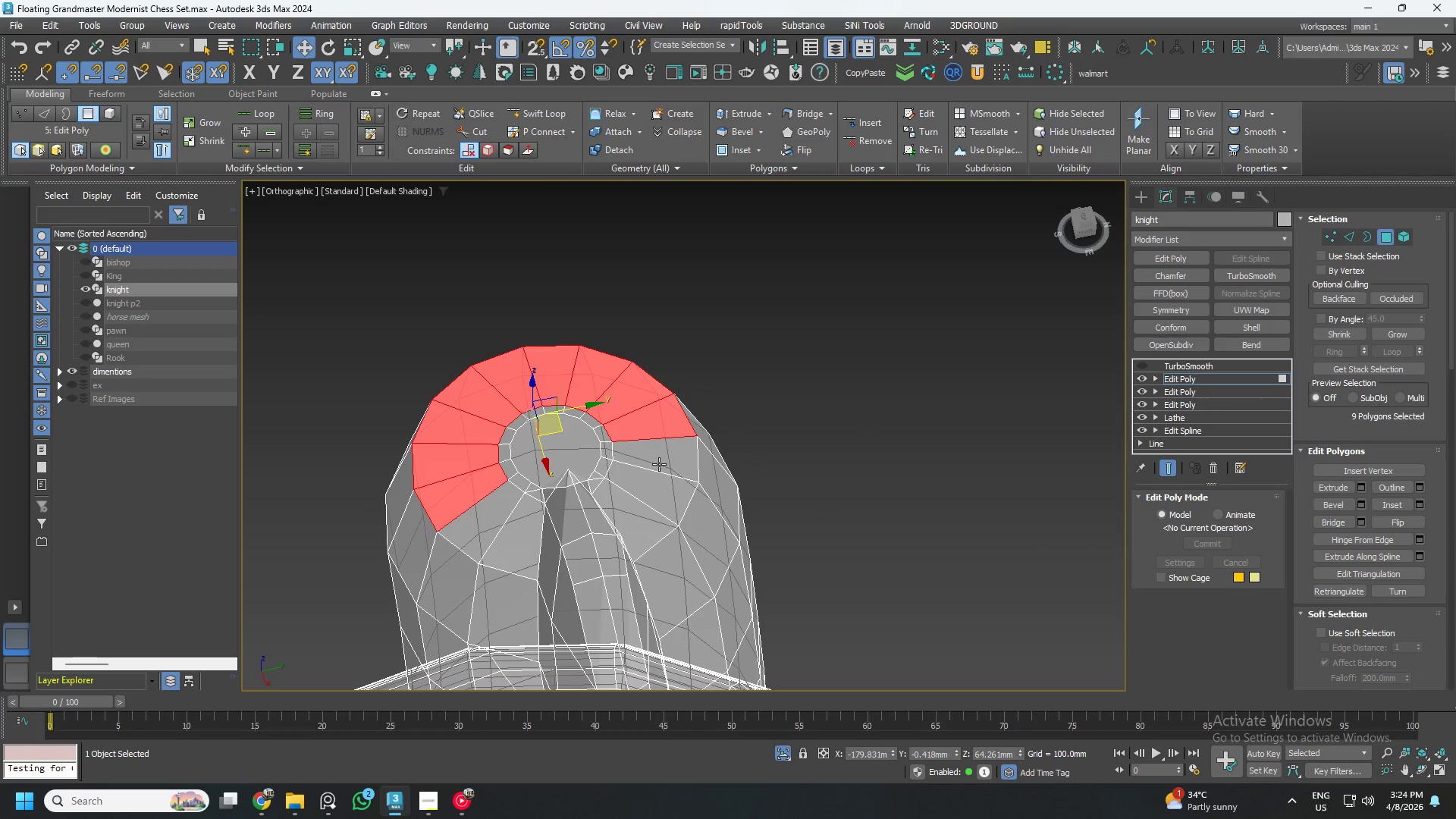 
hold_key(key=ControlLeft, duration=0.86)
left_click([659, 462])
 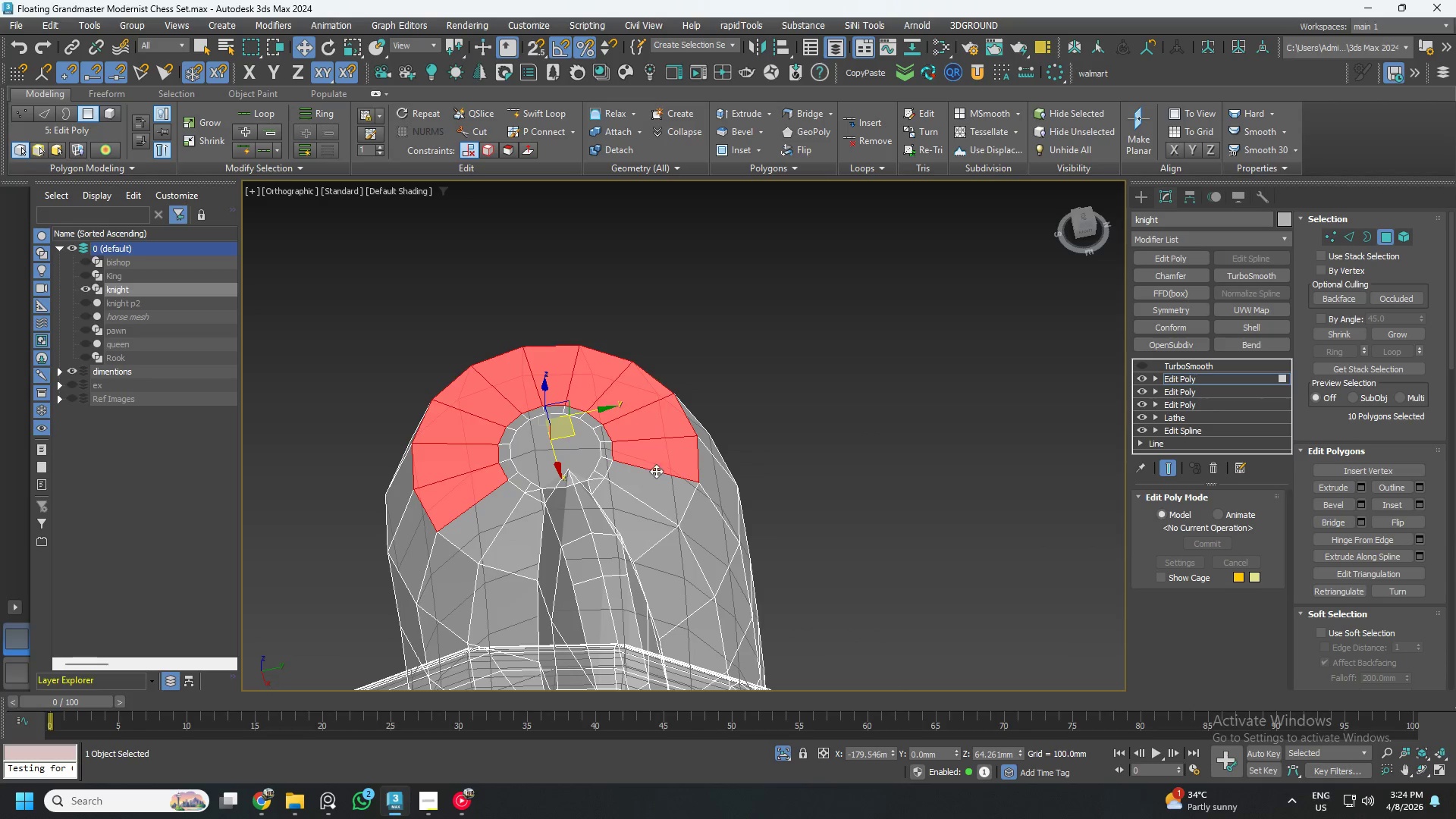 
left_click([654, 476])
 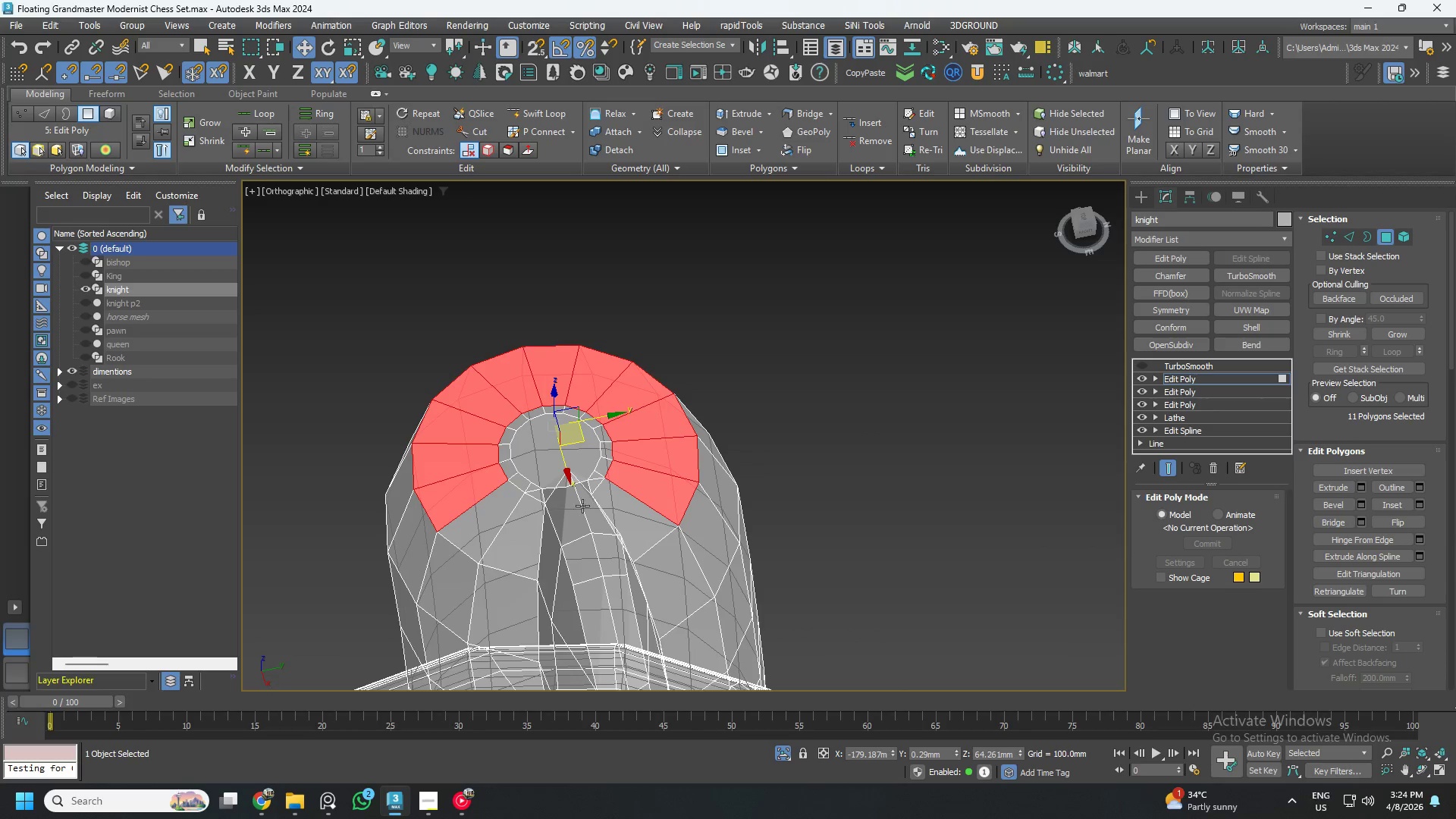 
hold_key(key=AltLeft, duration=0.56)
 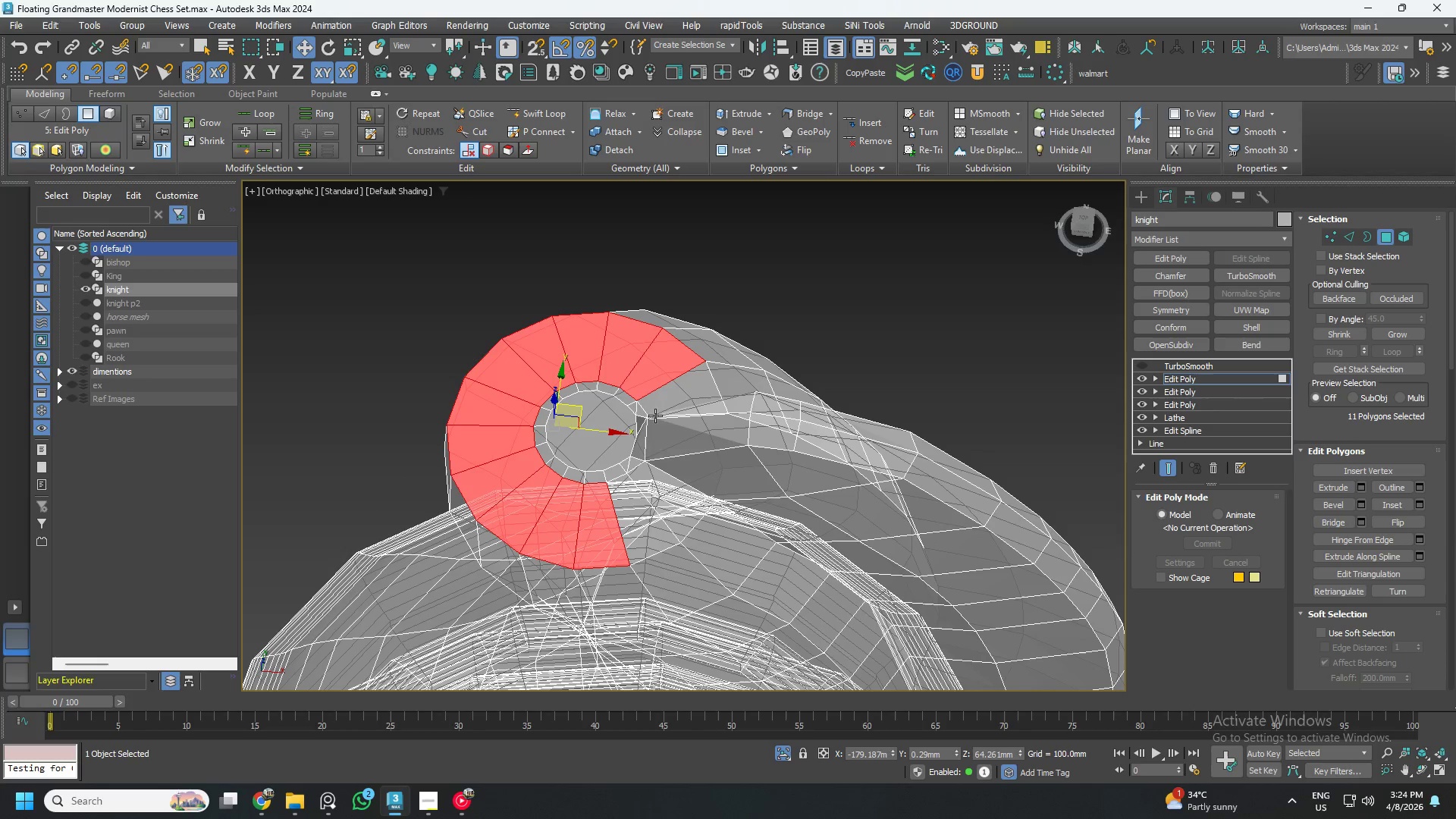 
key(Control+ControlLeft)
 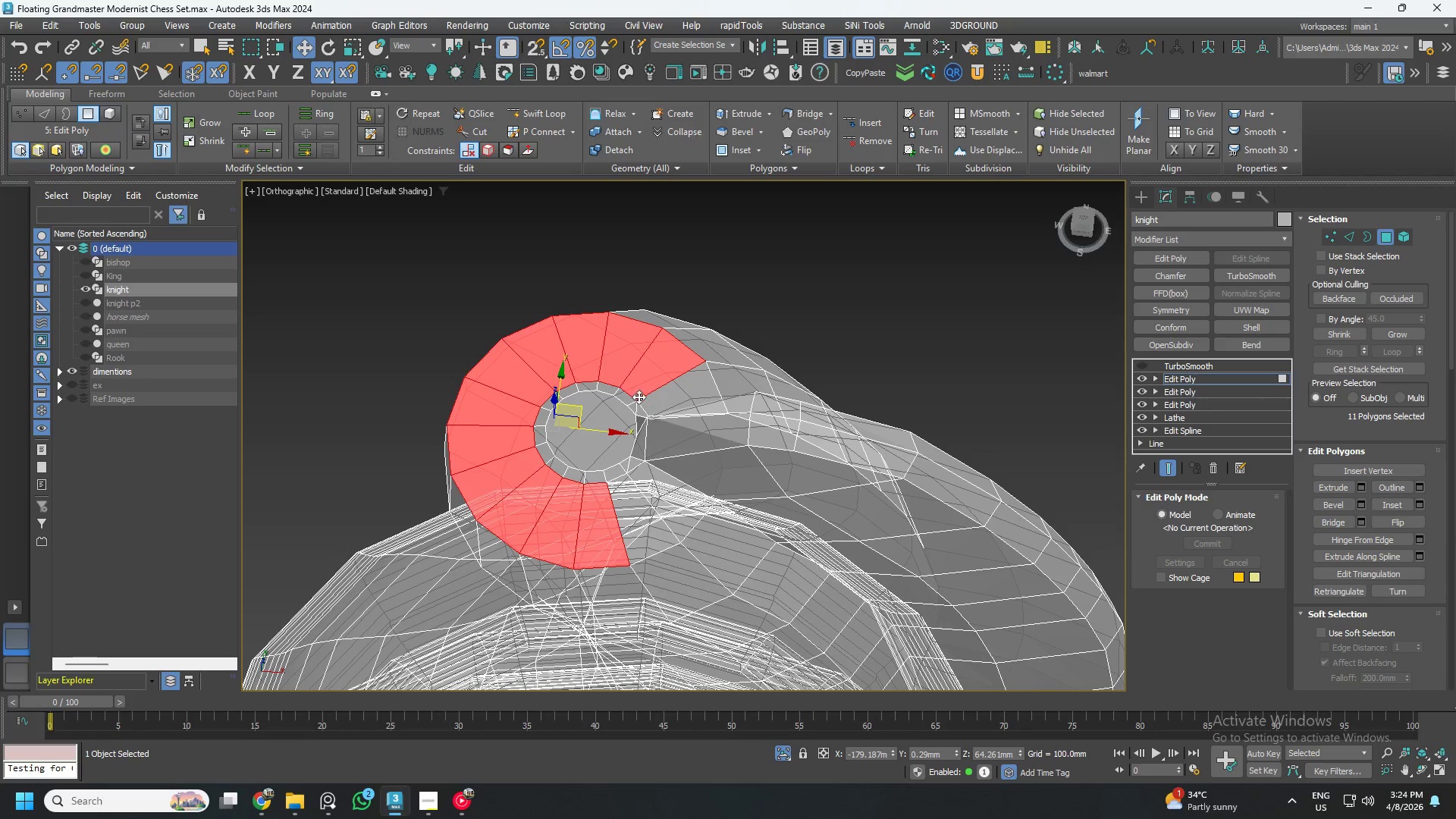 
hold_key(key=ControlLeft, duration=1.5)
left_click([621, 394])
 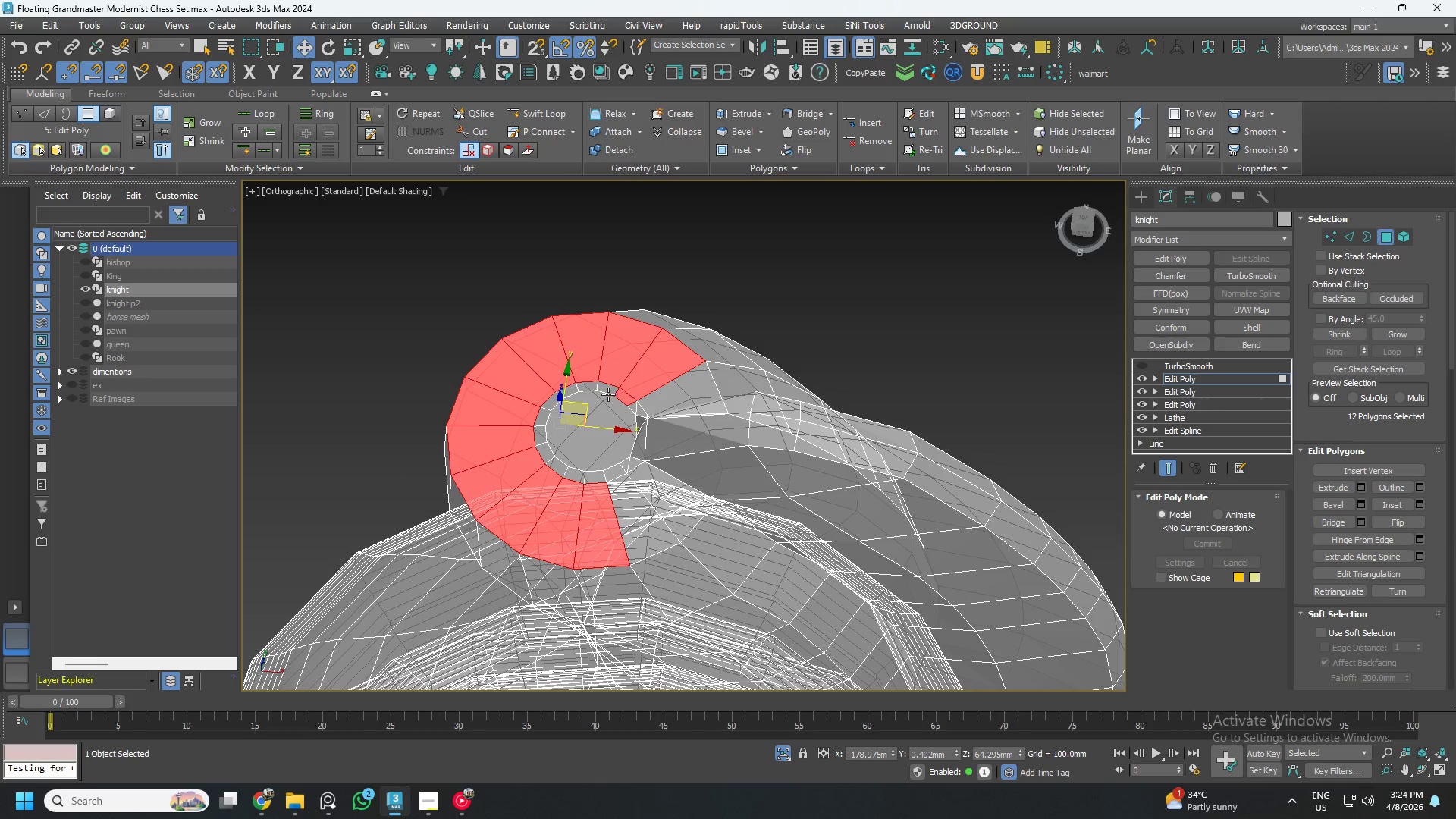 
left_click([606, 393])
 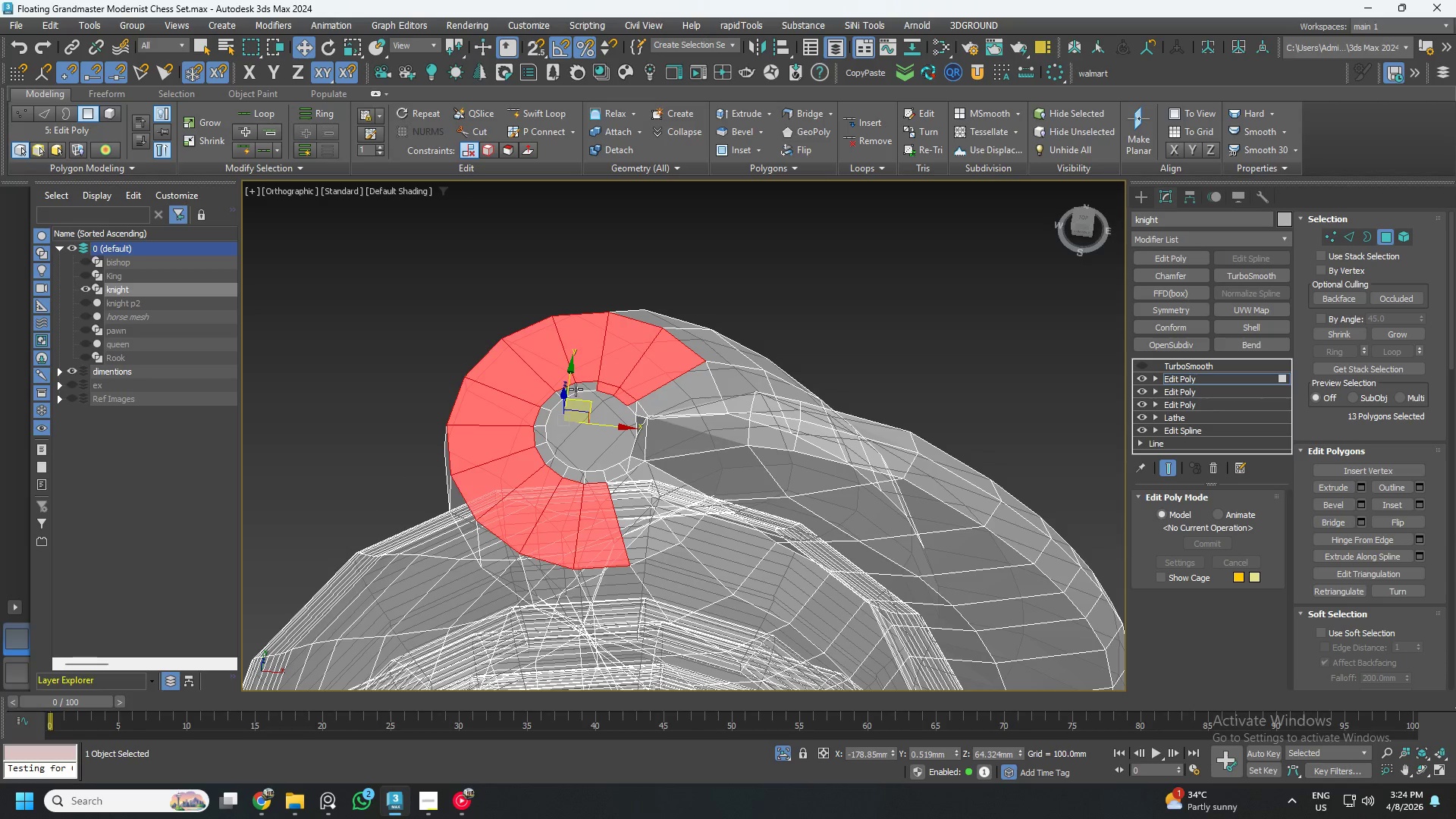 
hold_key(key=ControlLeft, duration=1.51)
left_click([587, 388])
 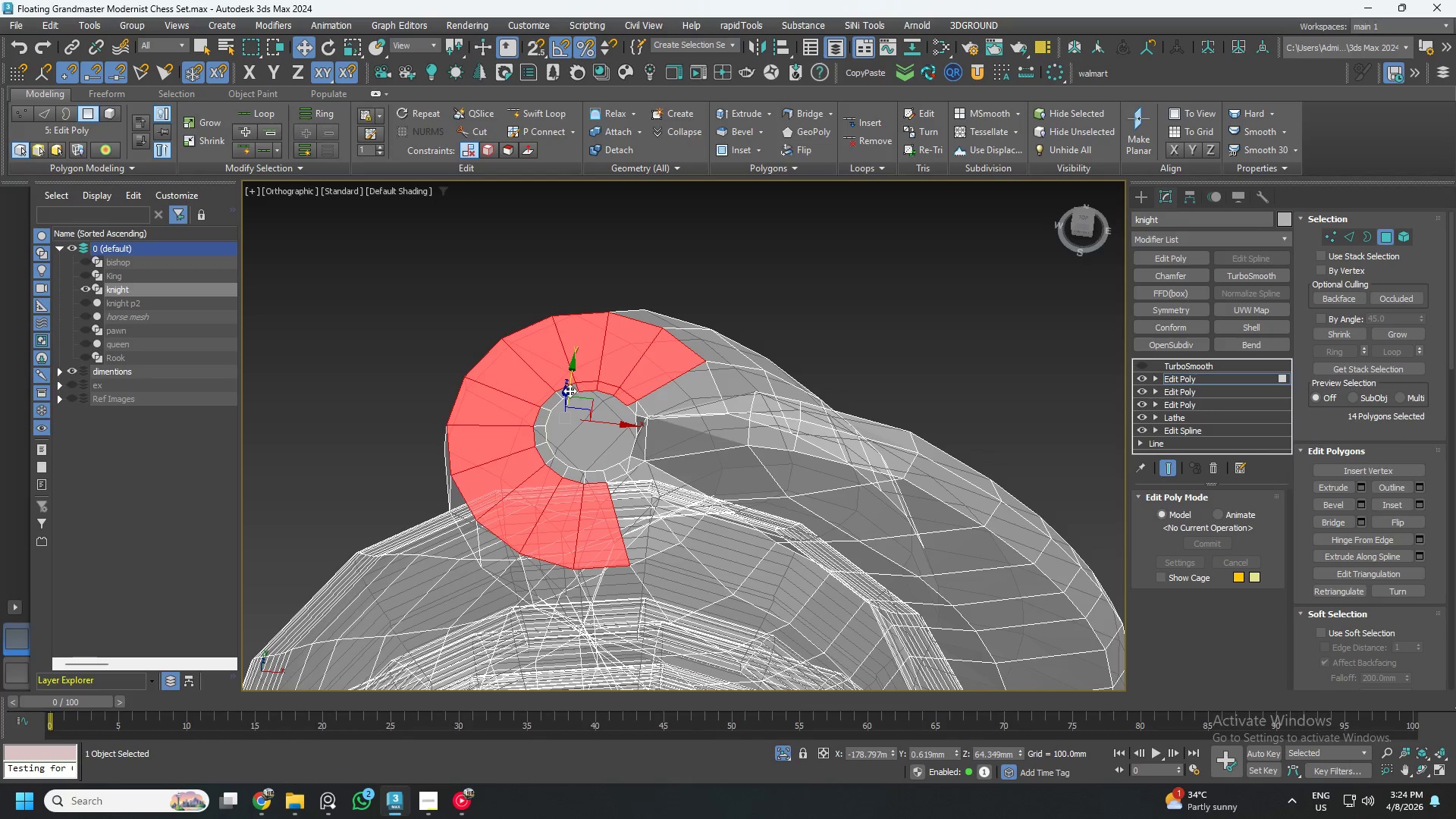 
left_click([569, 391])
 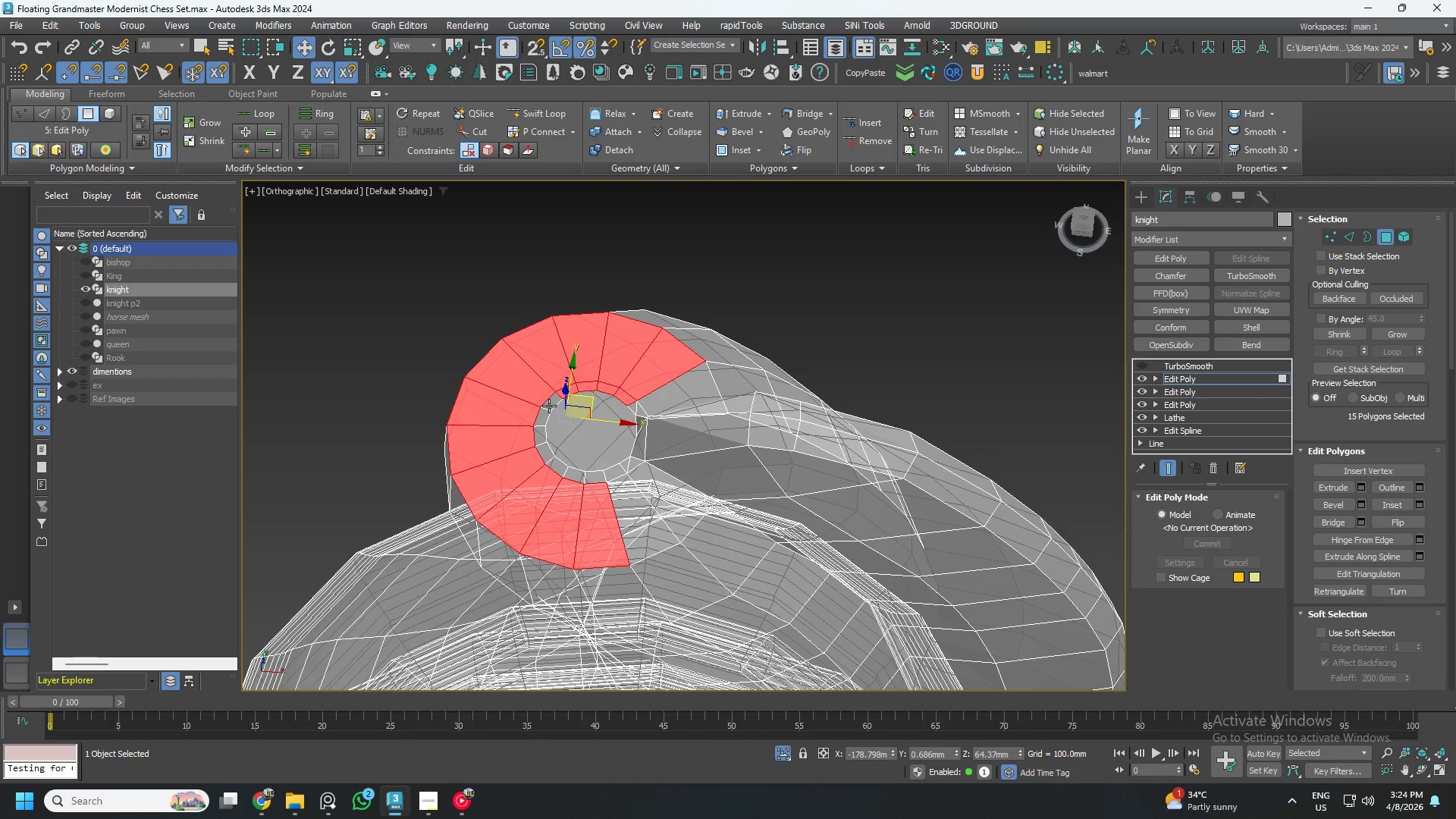 
left_click([554, 397])
 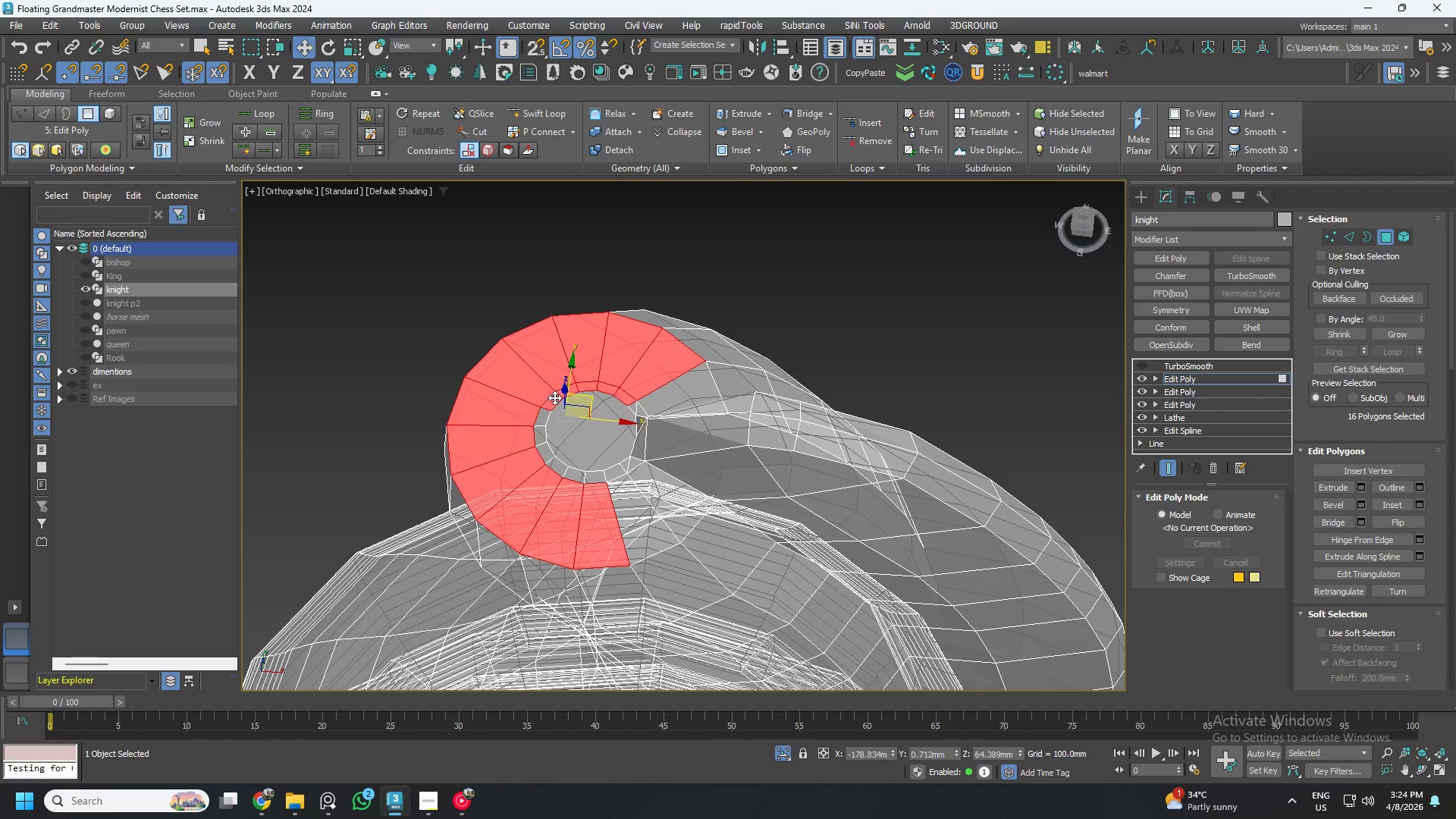 
hold_key(key=ControlLeft, duration=1.52)
double_click([544, 413])
 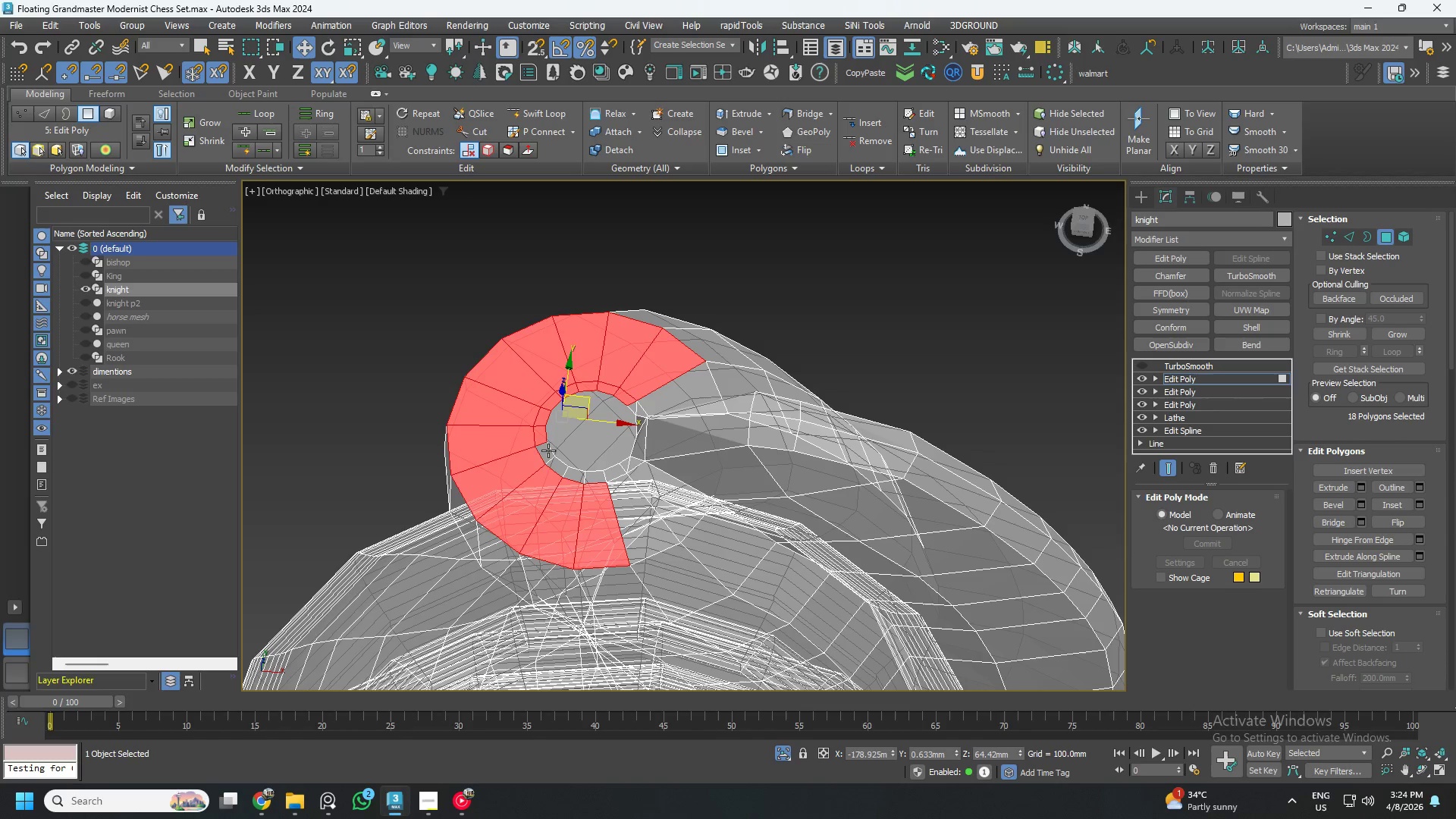 
hold_key(key=ControlLeft, duration=1.51)
double_click([560, 467])
 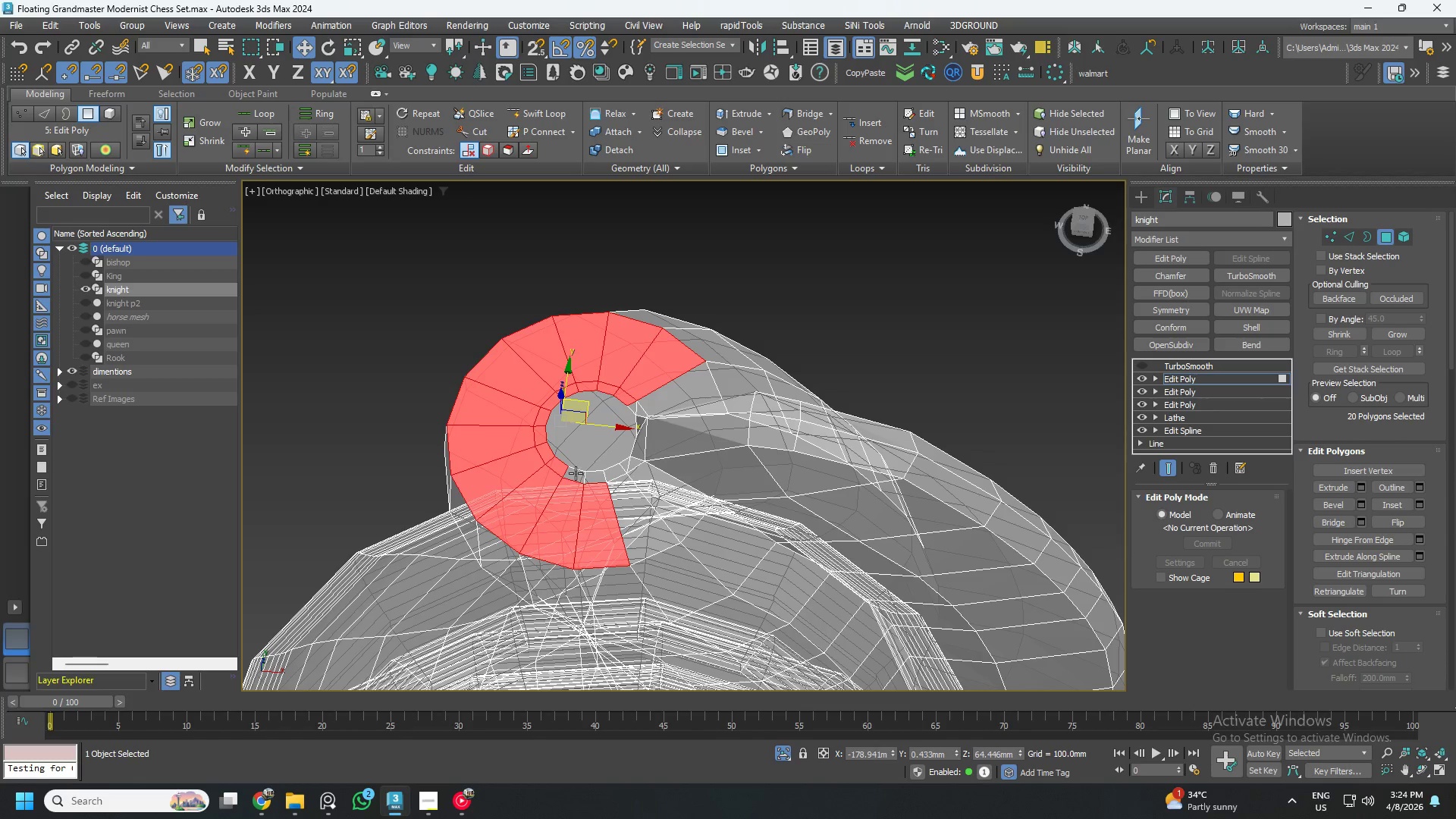 
triple_click([576, 473])
 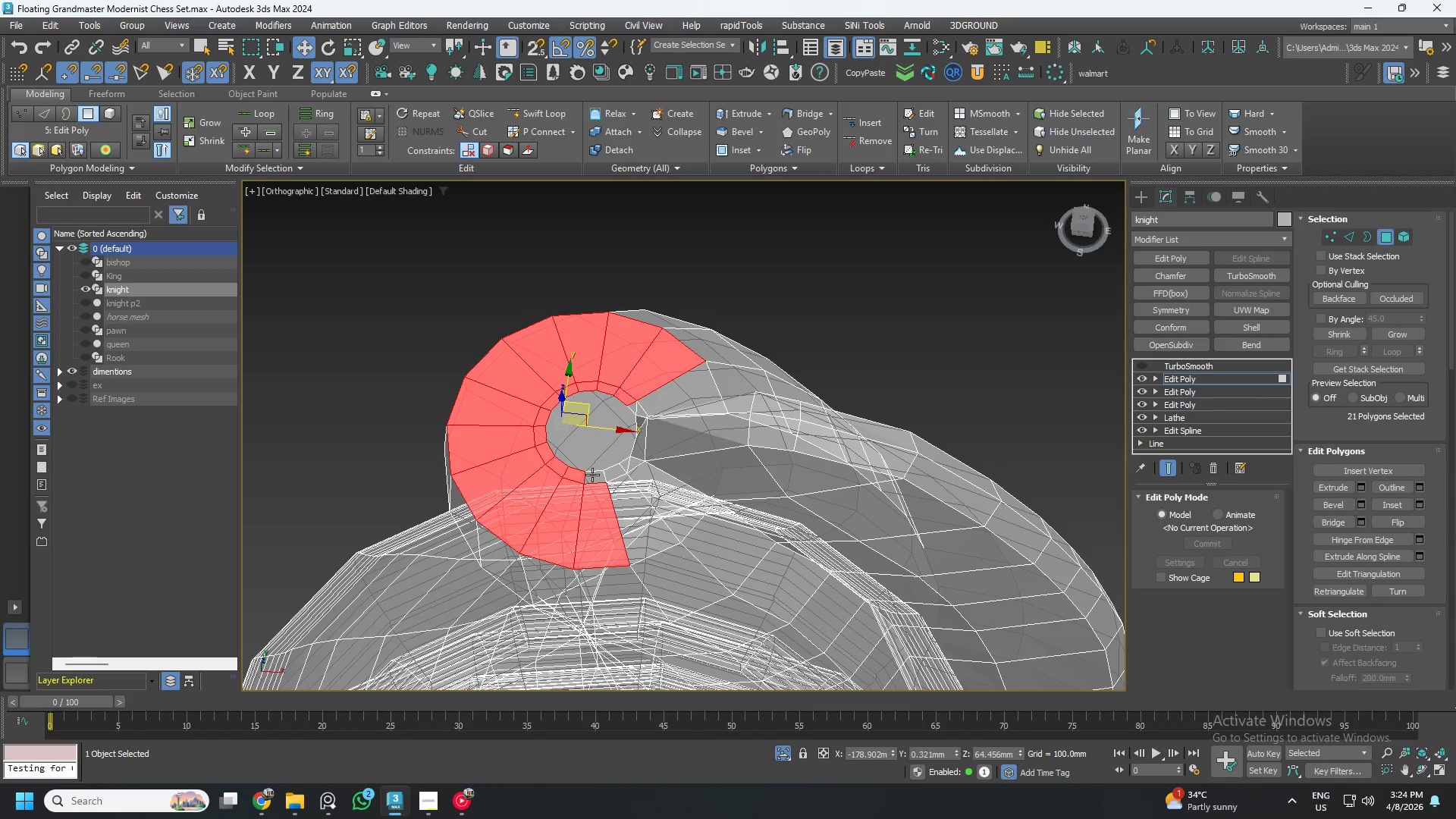 
hold_key(key=ControlLeft, duration=0.8)
left_click([598, 477])
 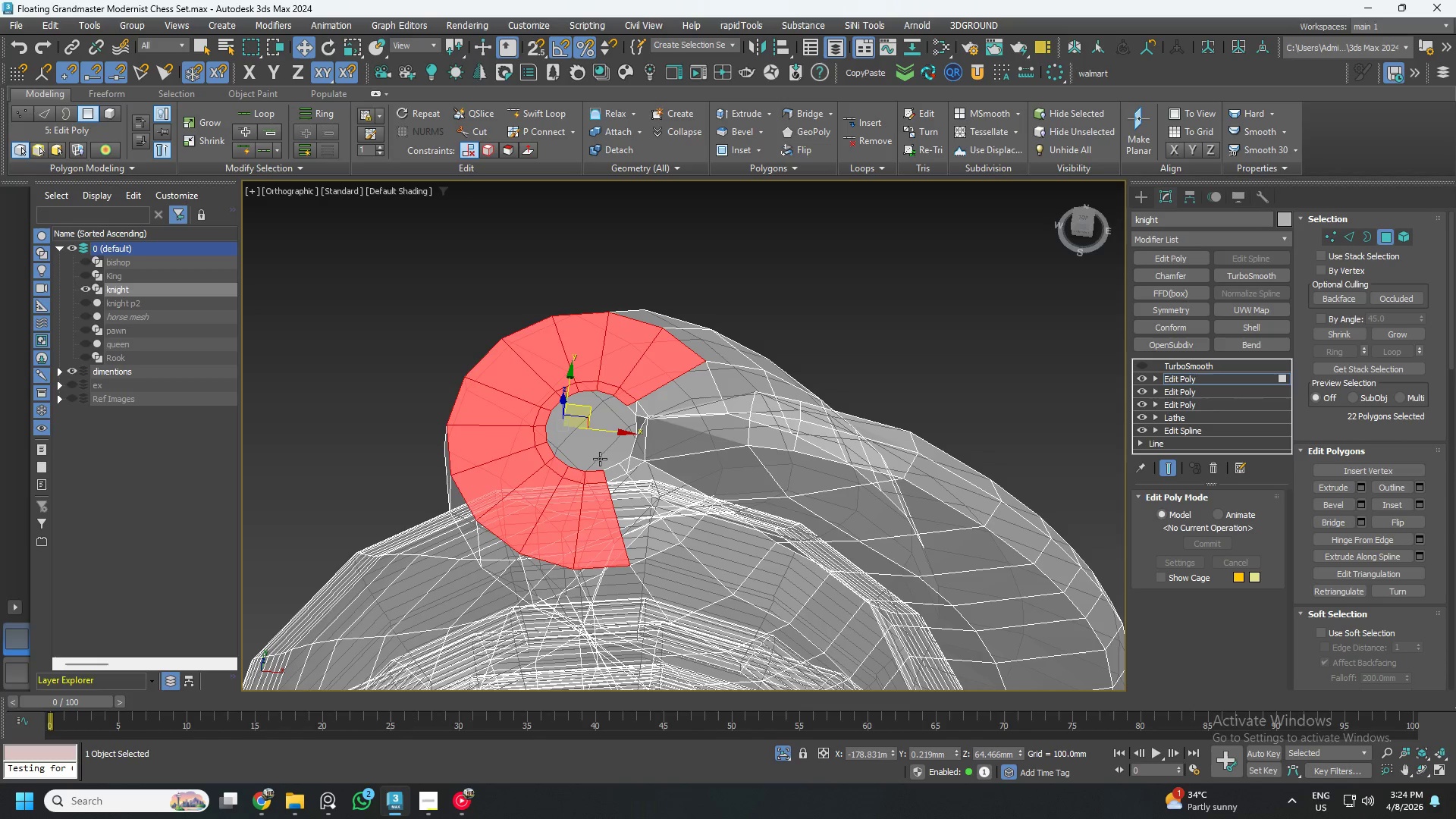 
left_click([600, 457])
 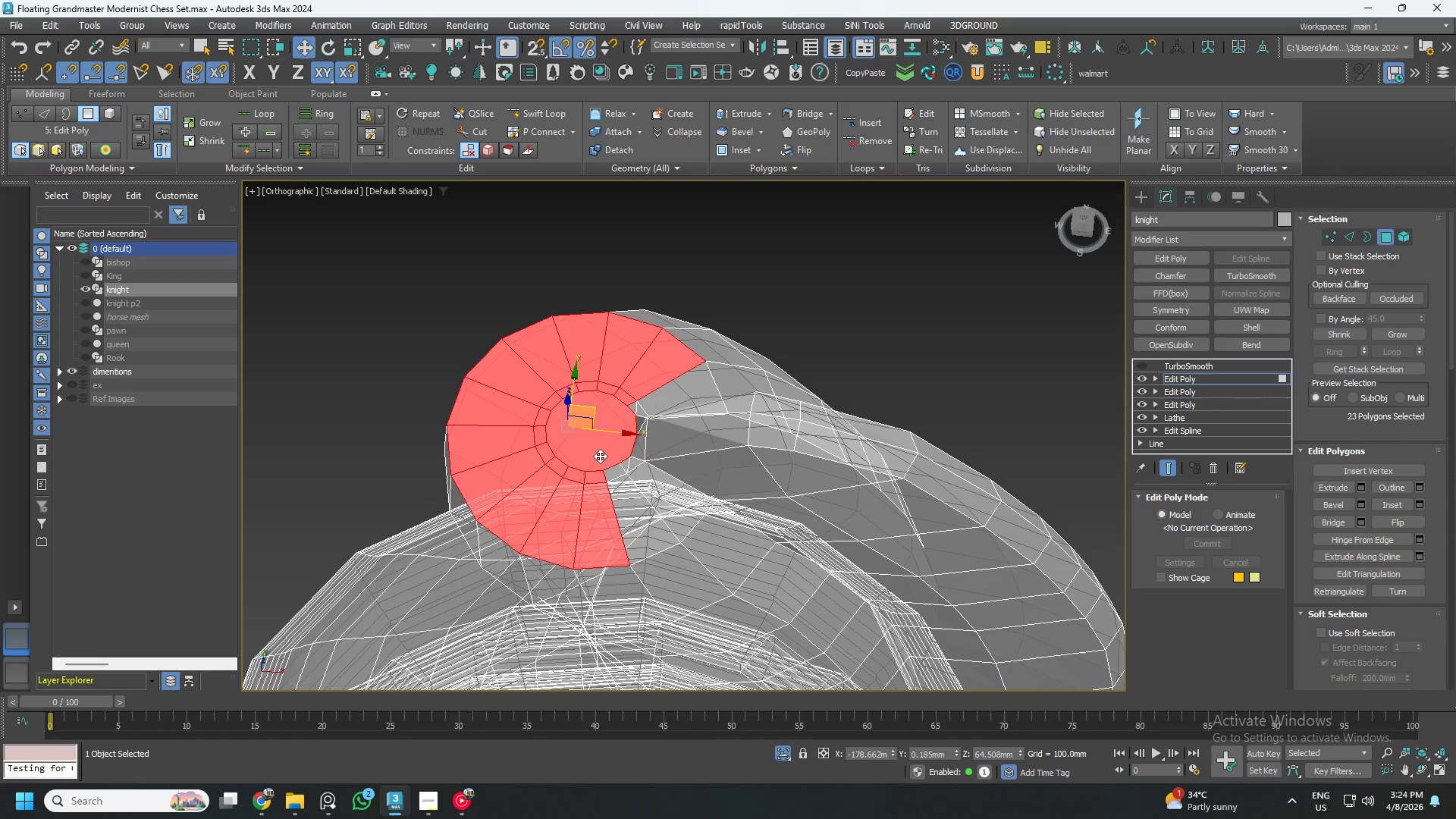 
hold_key(key=AltLeft, duration=0.69)
 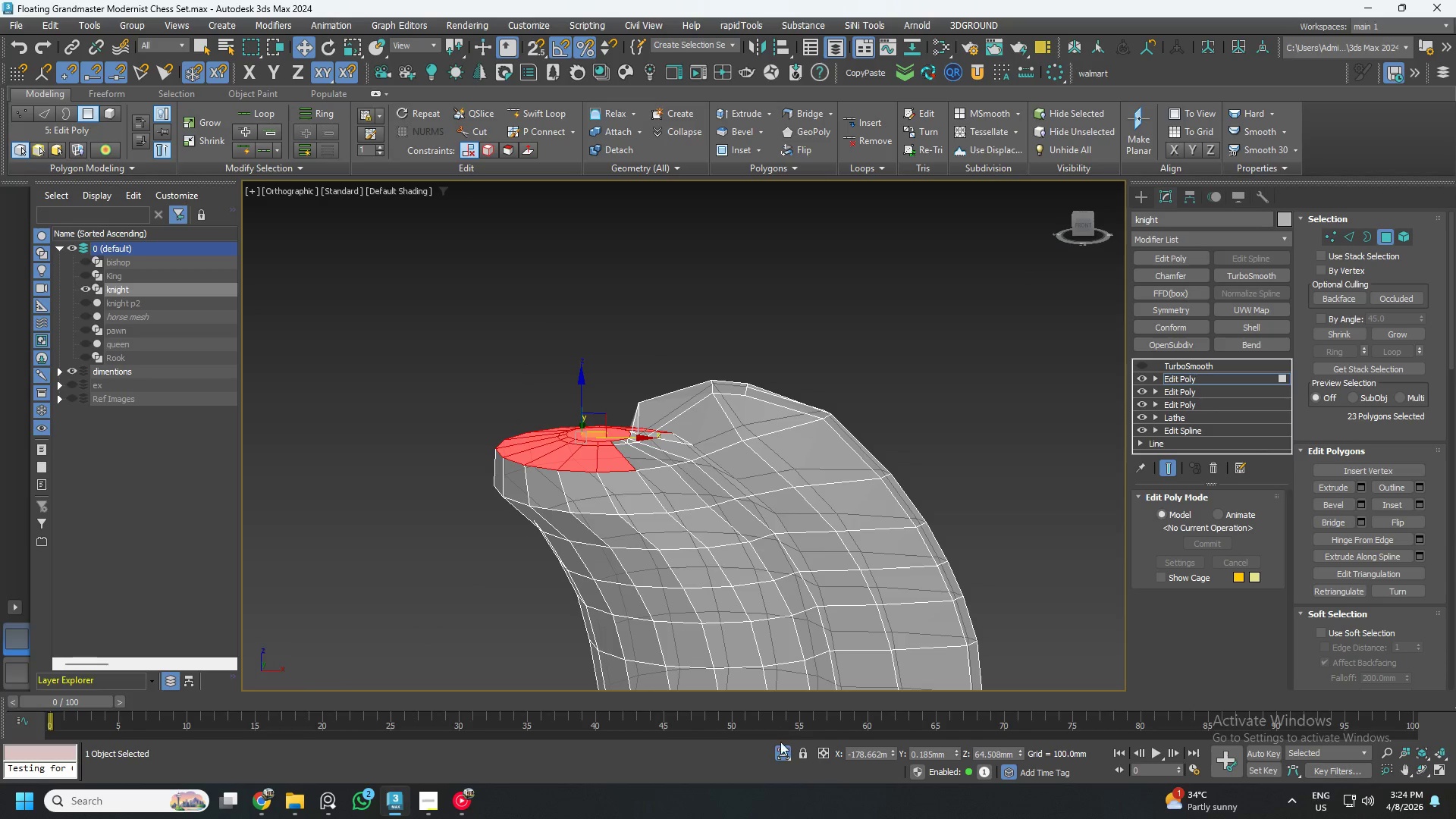 
scroll: coordinate [614, 463], scroll_direction: down, amount: 1.0
 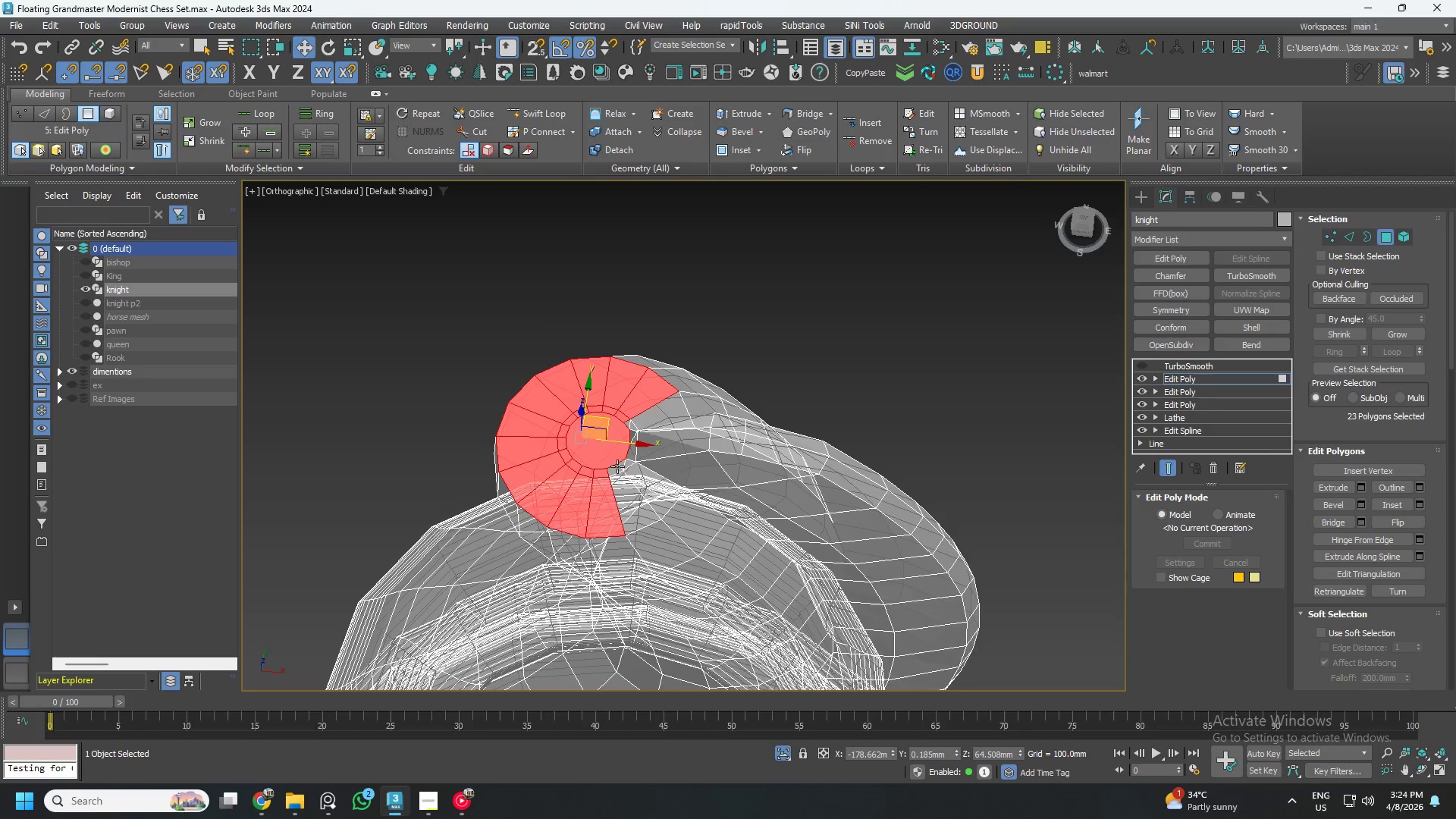 
left_click([784, 752])
 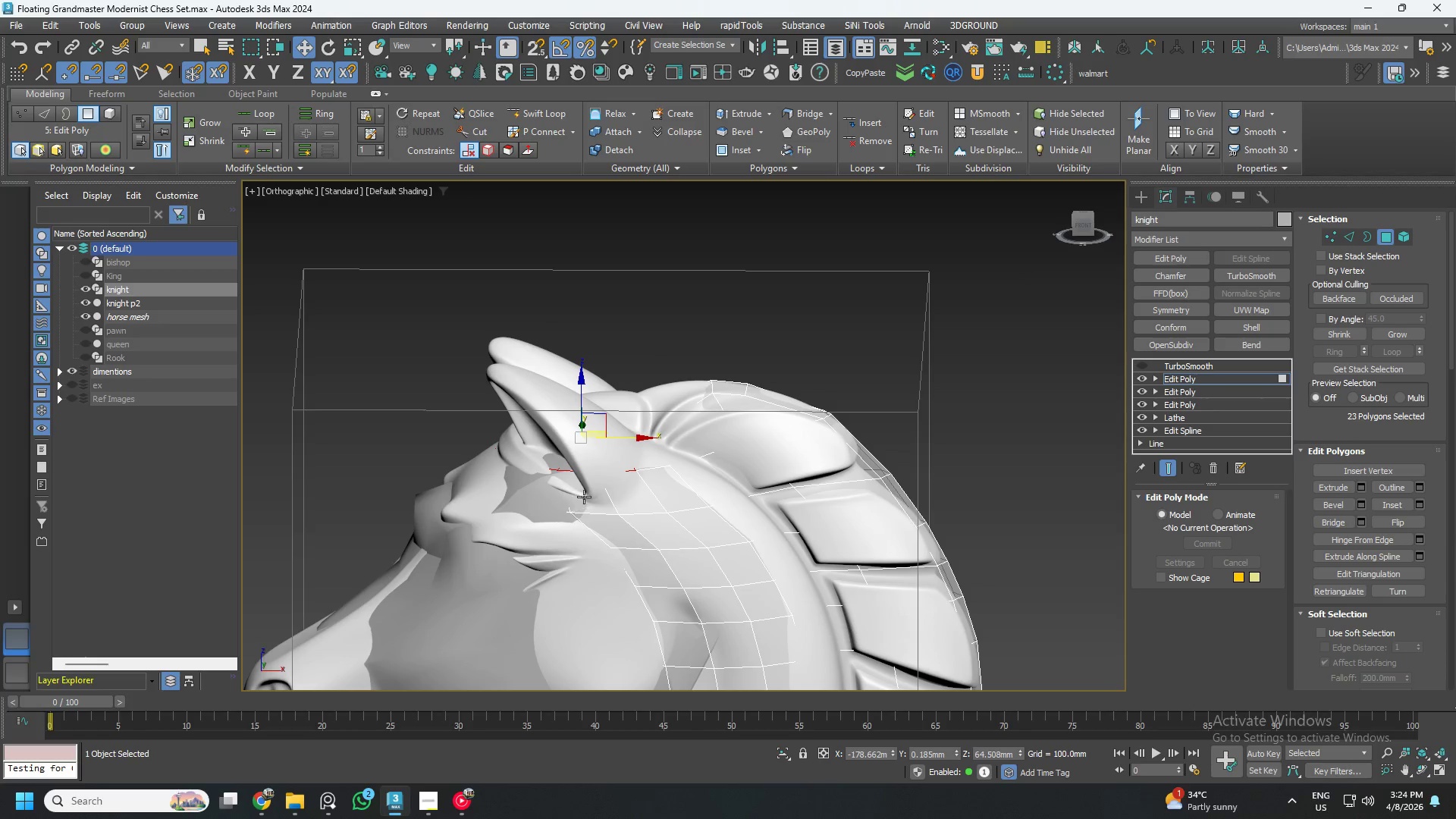 
hold_key(key=AltLeft, duration=0.84)
 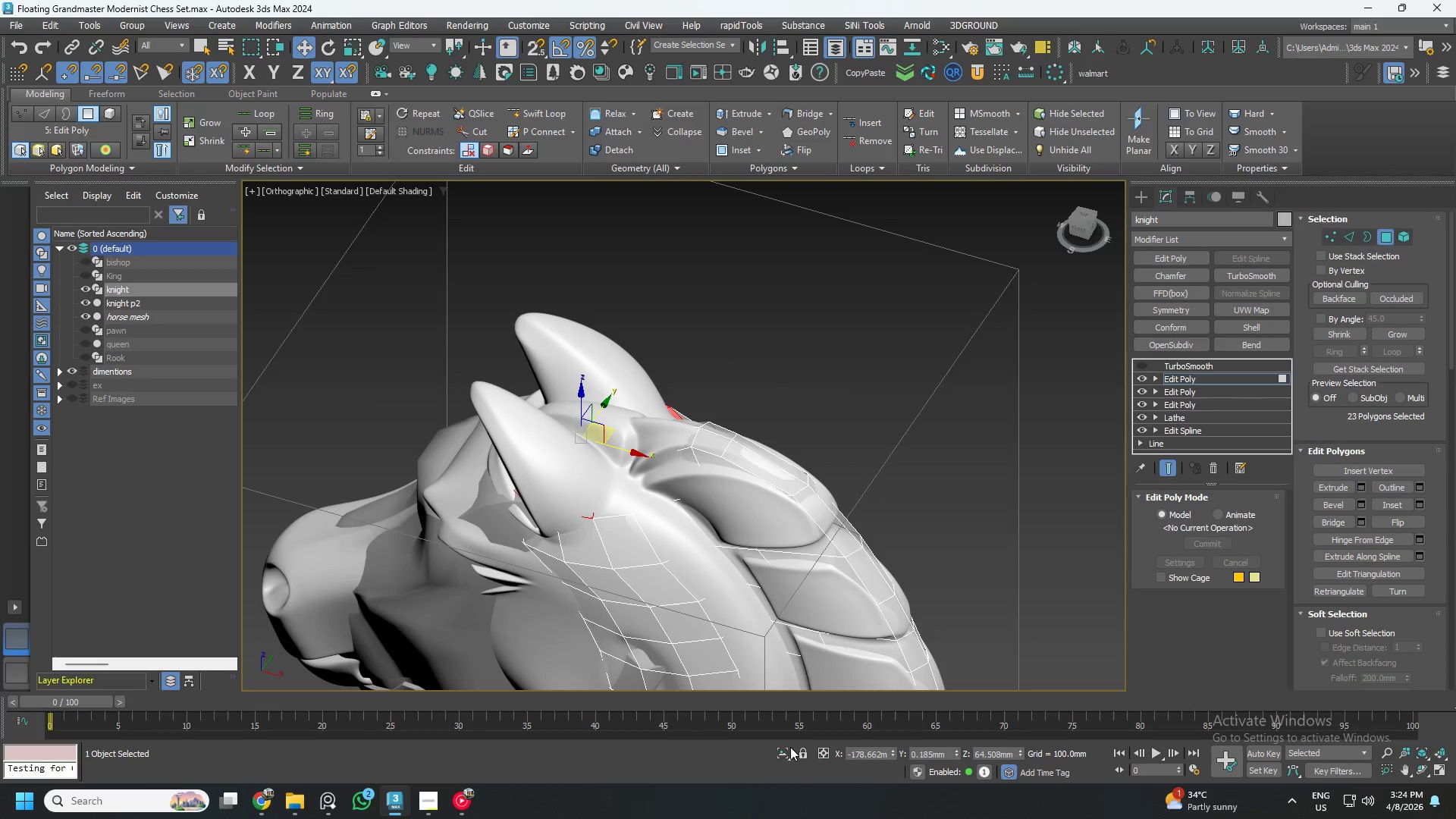 
left_click([785, 749])
 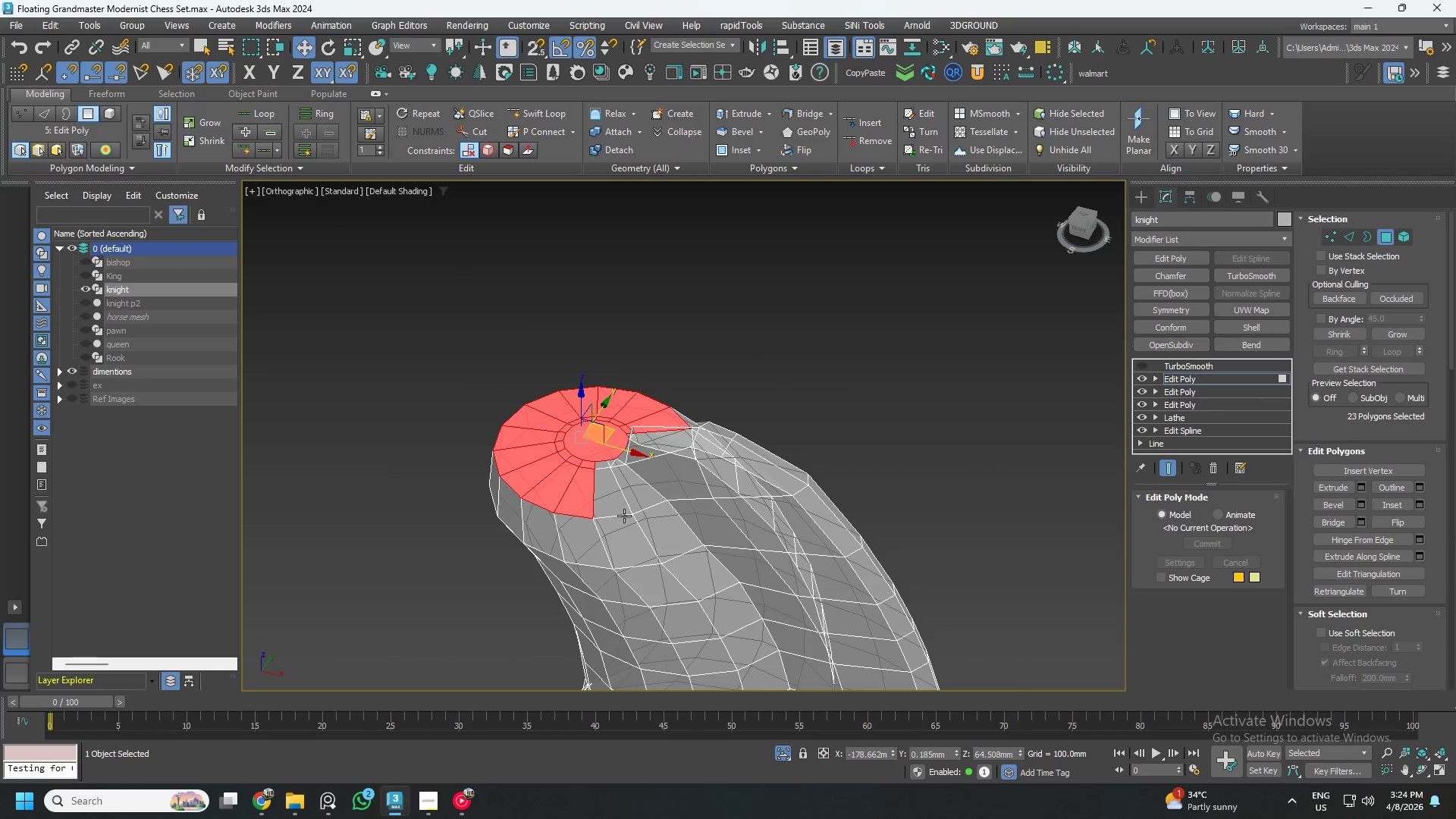 
hold_key(key=ControlLeft, duration=1.0)
left_click([604, 493])
 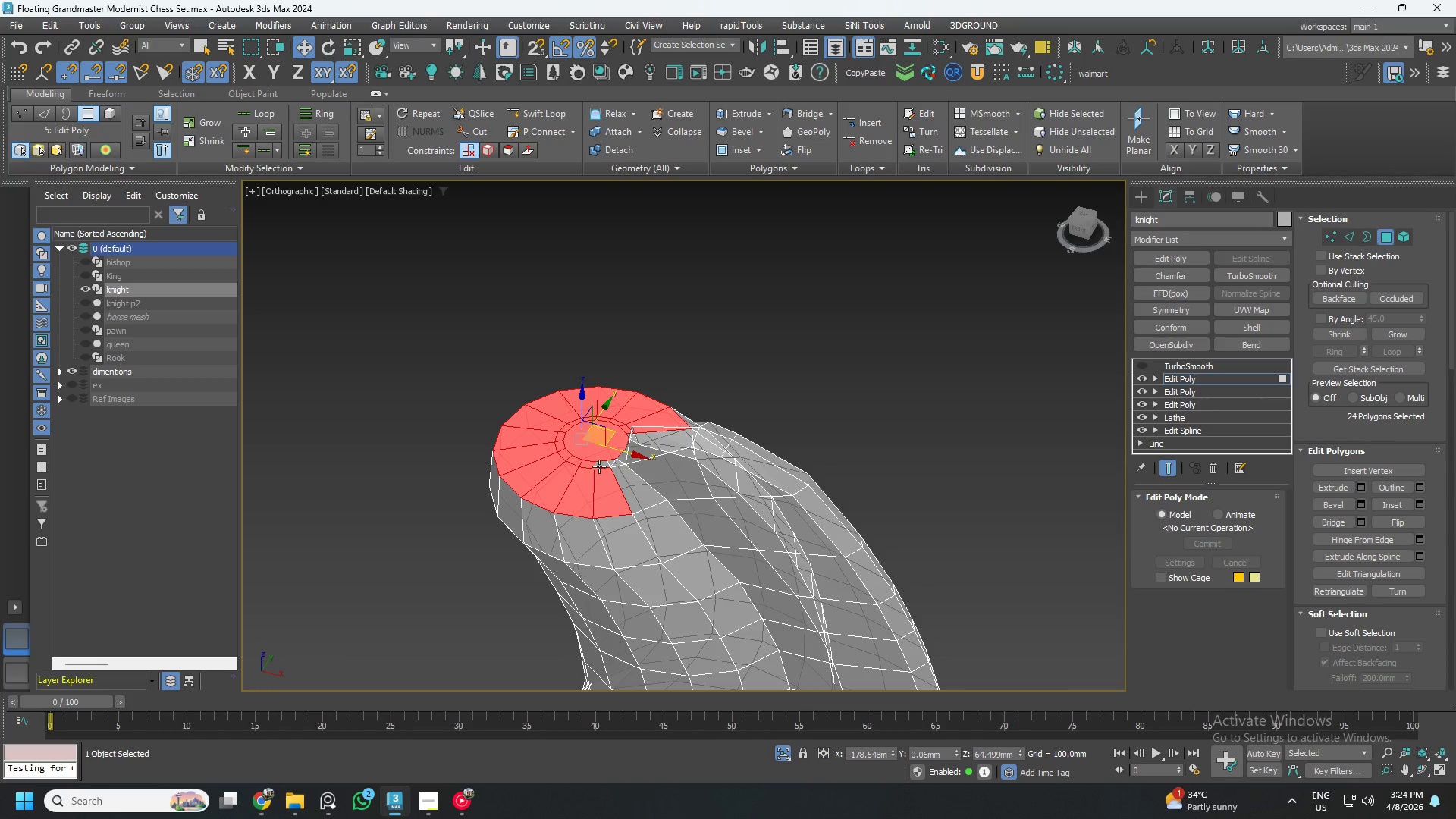 
left_click([599, 466])
 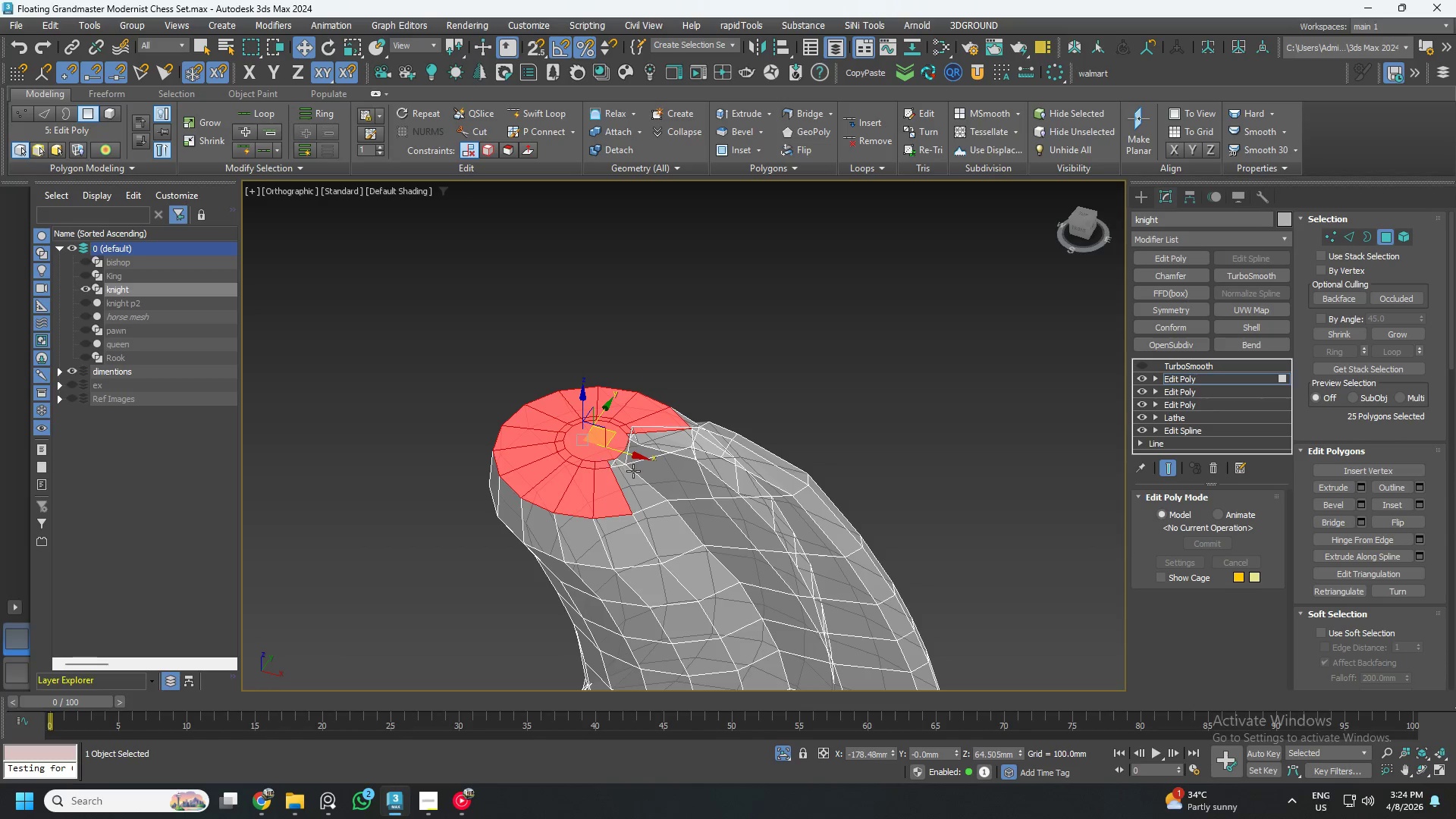 
hold_key(key=AltLeft, duration=0.59)
 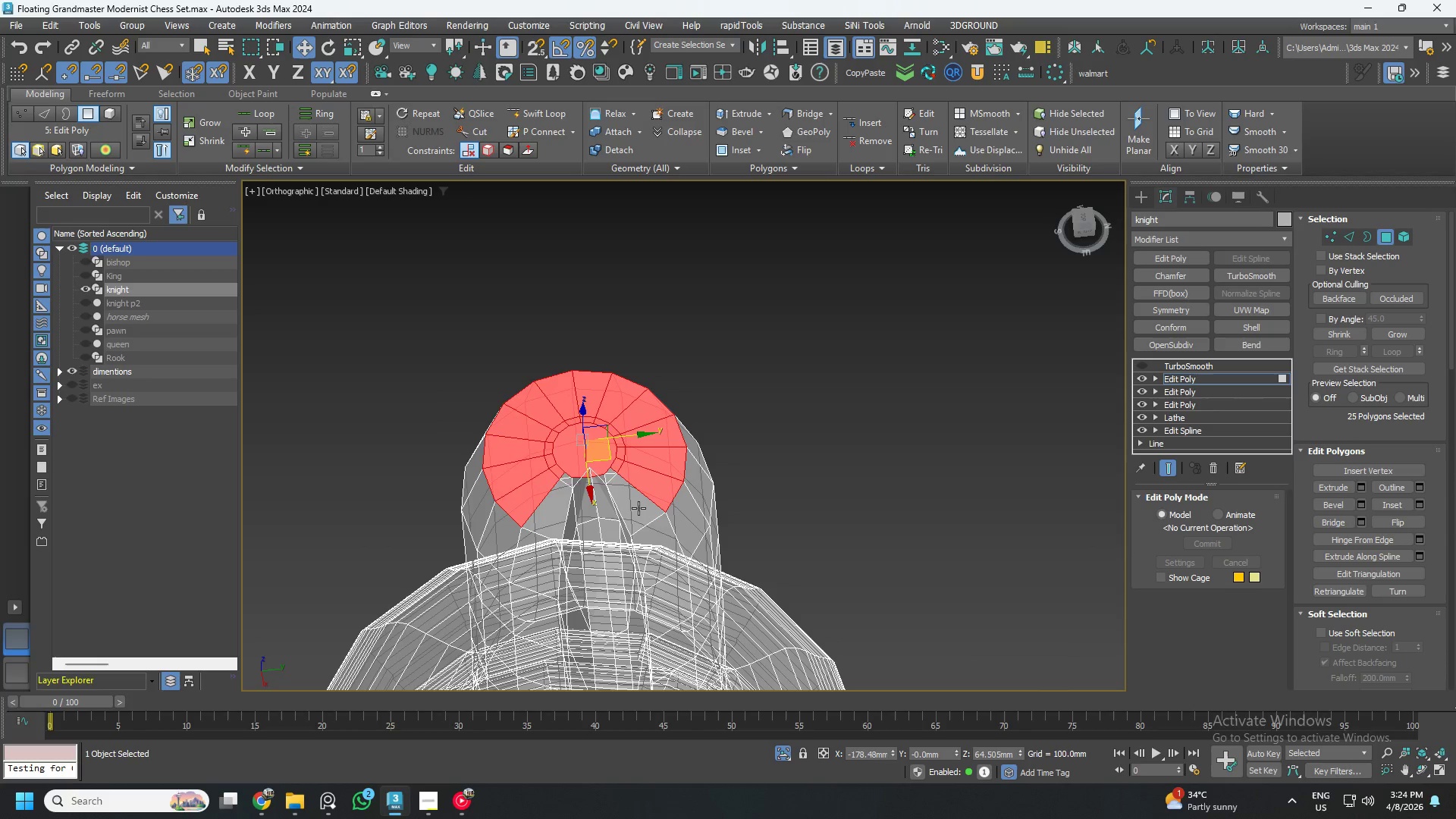 
hold_key(key=AltLeft, duration=0.84)
 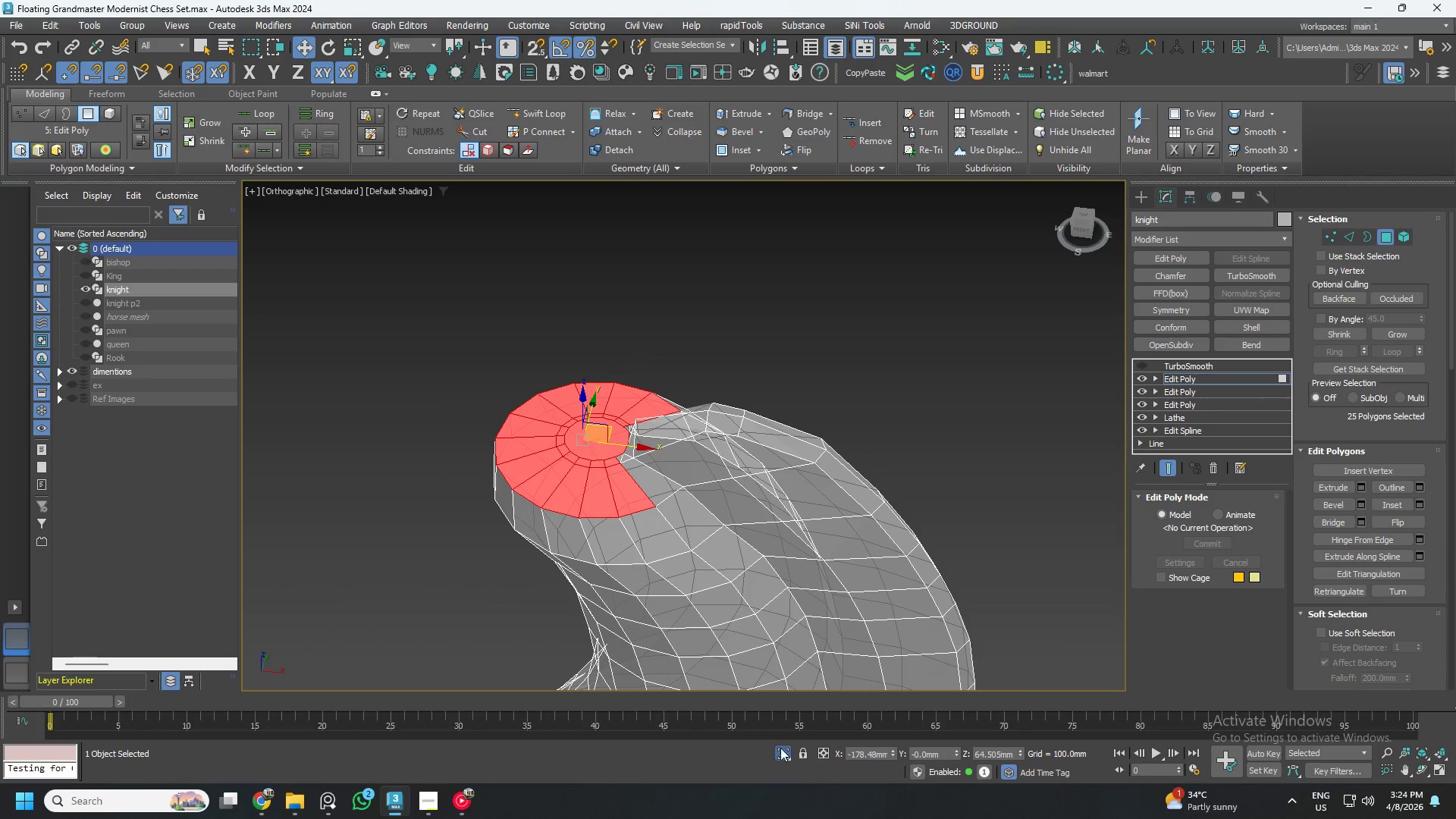 
left_click([783, 748])
 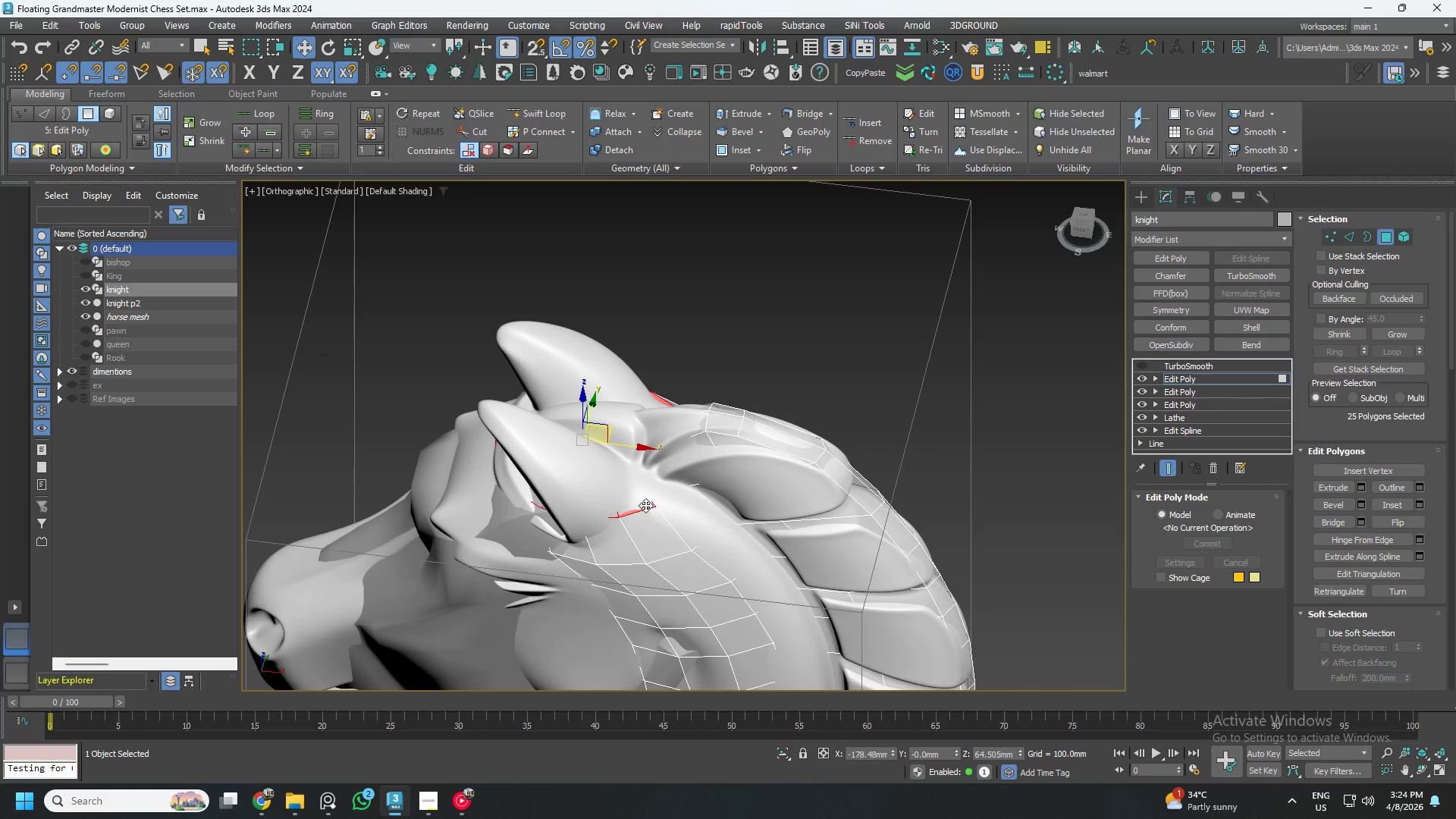 
hold_key(key=ShiftLeft, duration=0.36)
 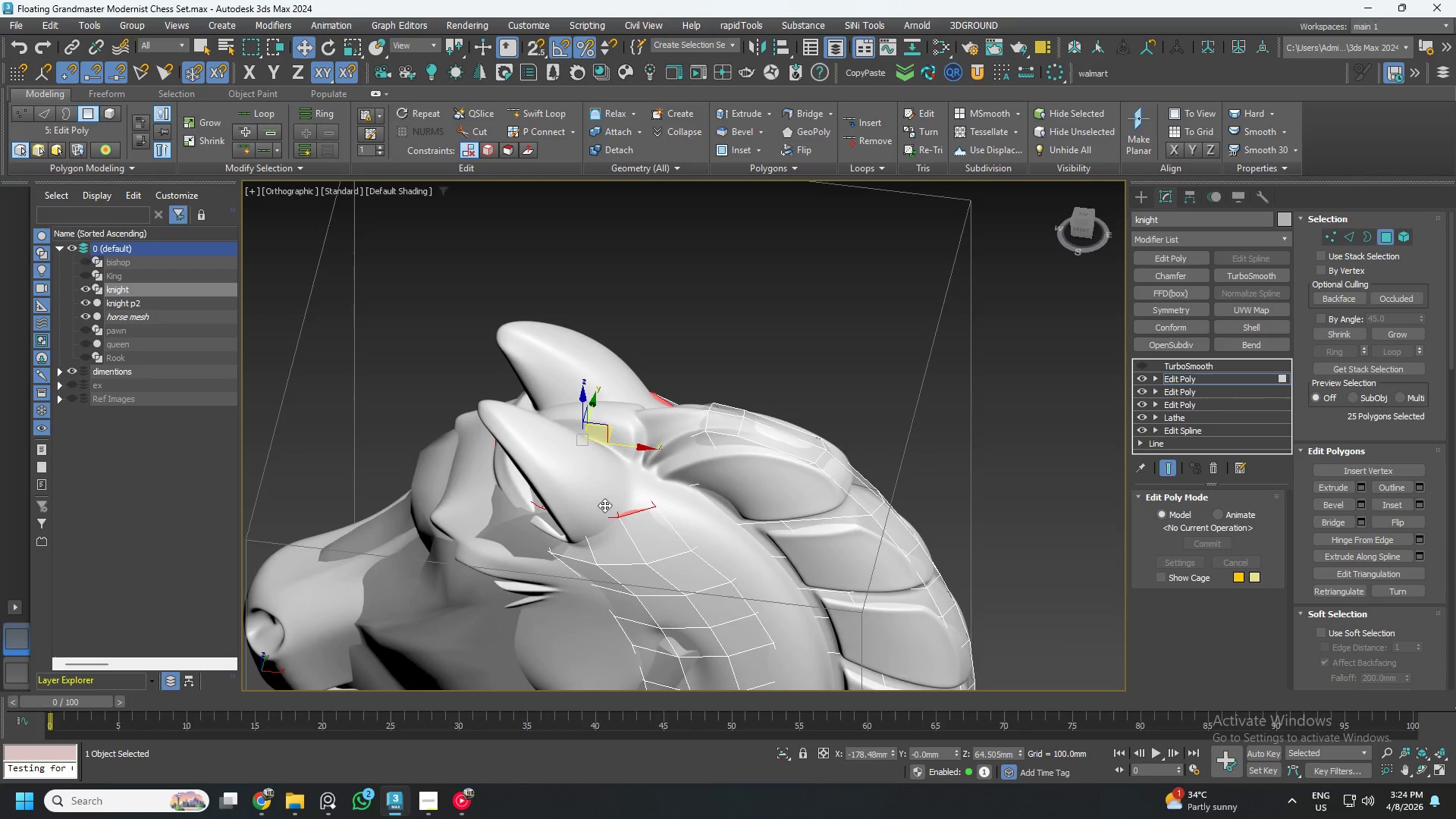 
hold_key(key=AltLeft, duration=0.61)
 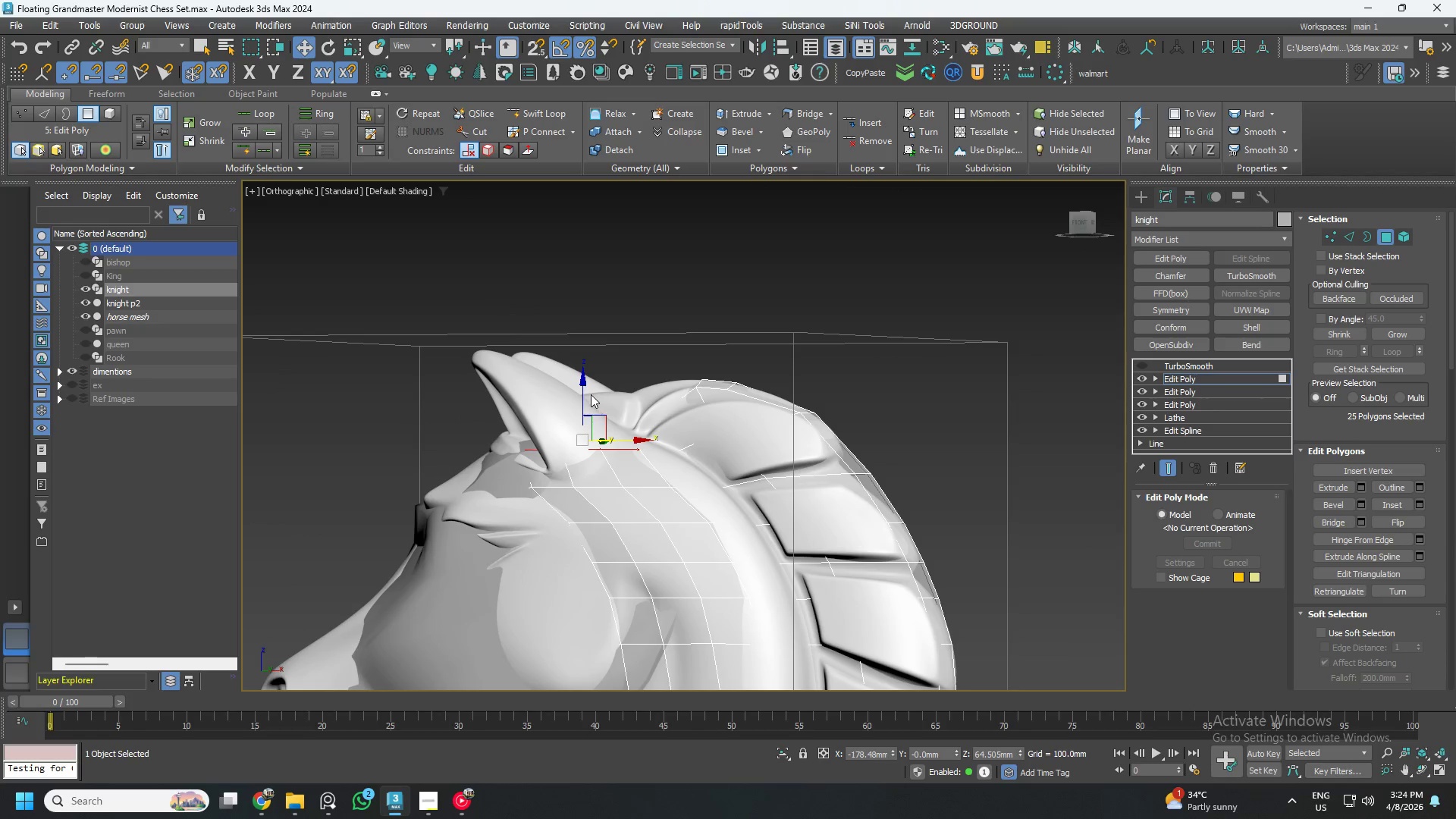 
hold_key(key=AltLeft, duration=6.23)
hold_key(key=ShiftLeft, duration=1.5)
left_click_drag(start_coordinate=[582, 394], to_coordinate=[536, 337])
 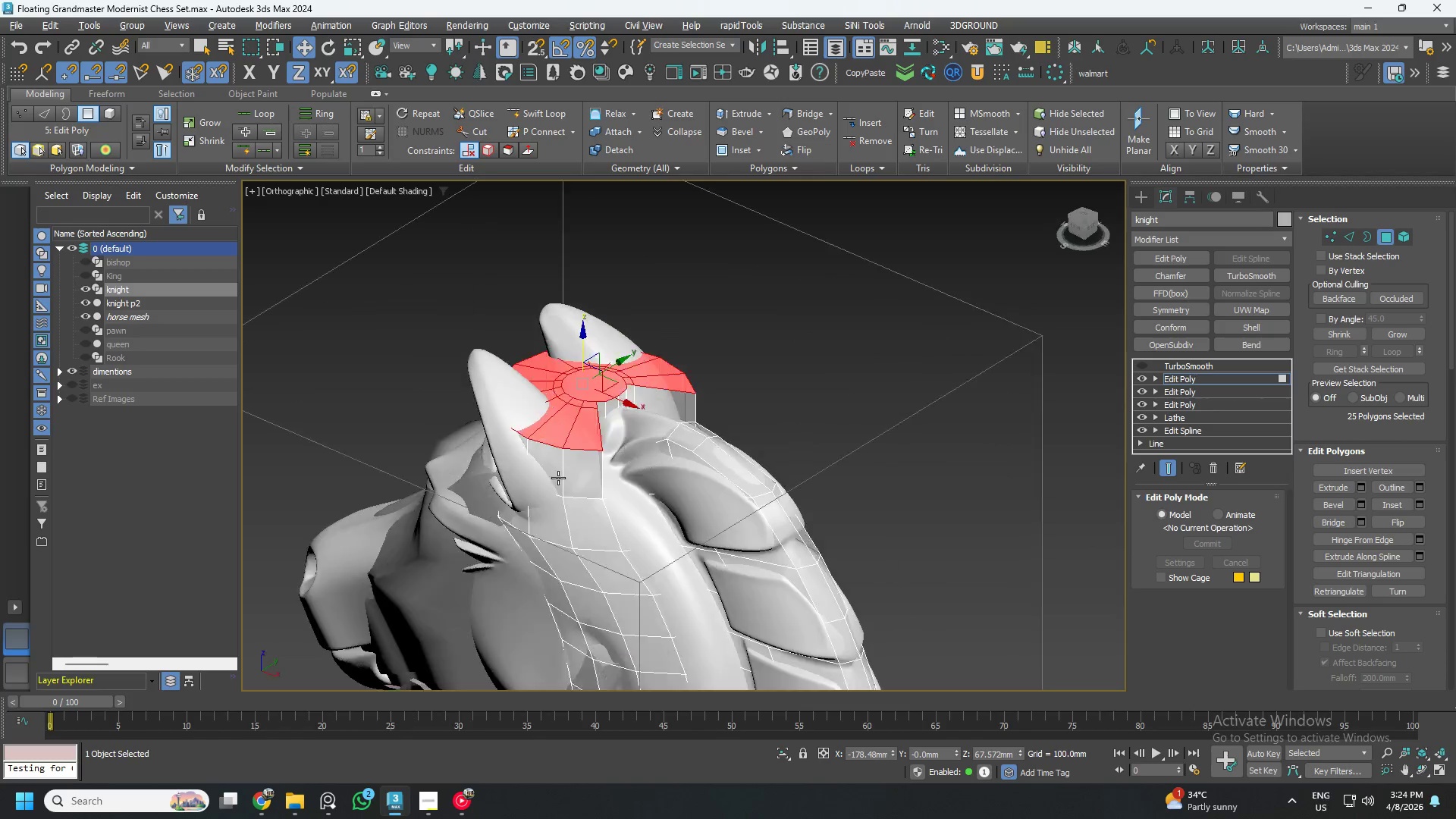 
hold_key(key=ShiftLeft, duration=1.5)
 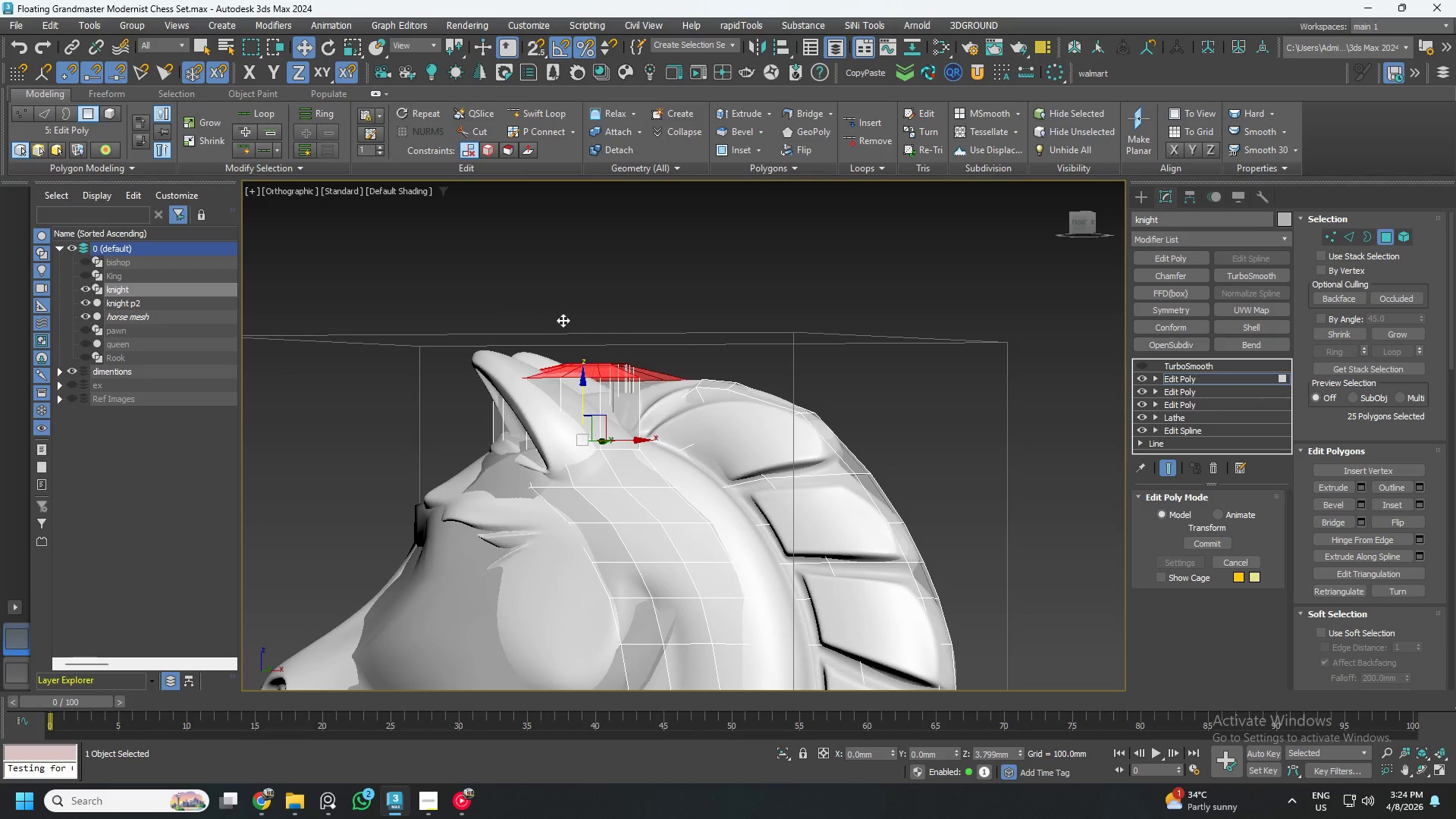 
hold_key(key=ShiftLeft, duration=1.52)
 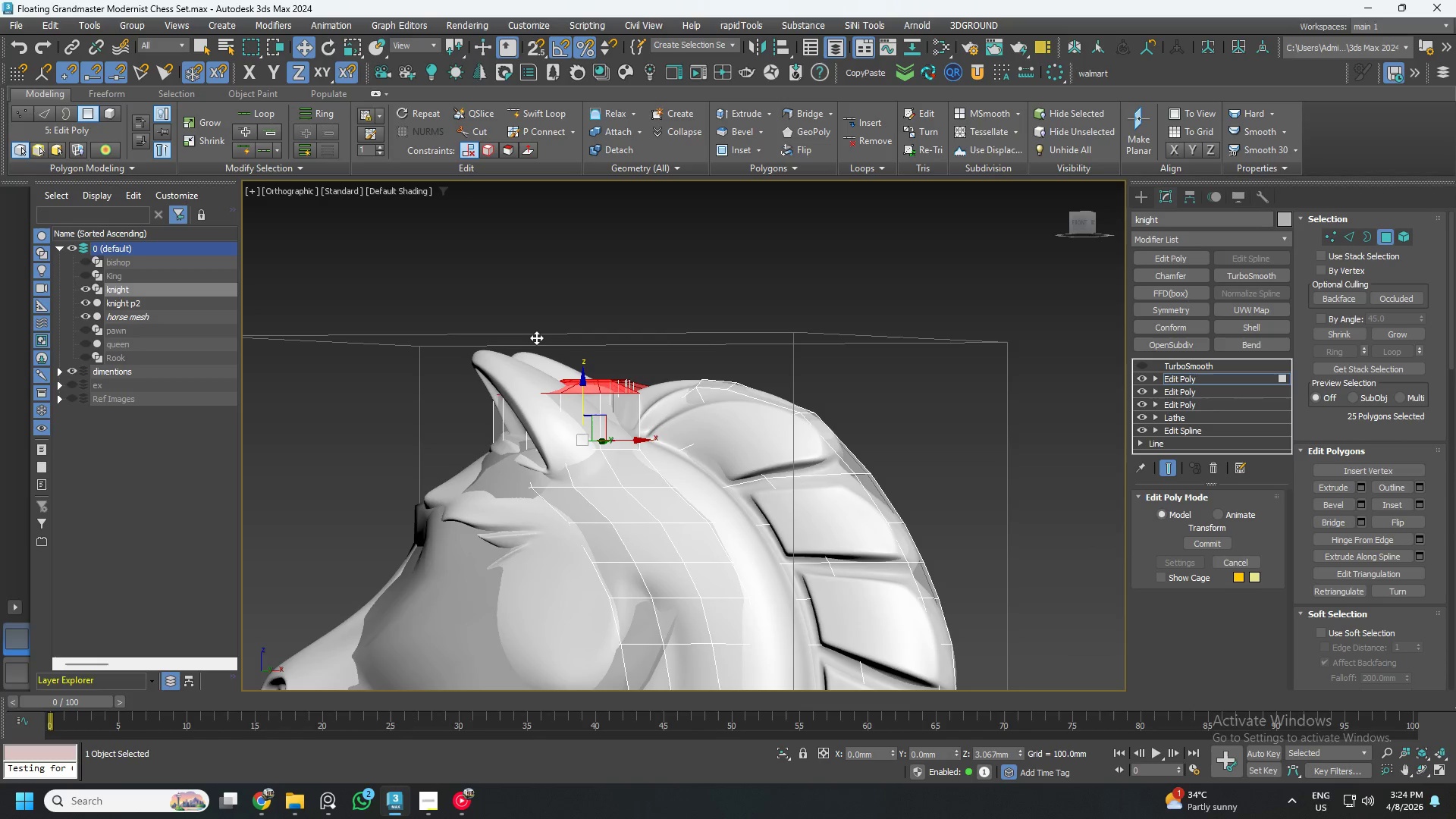 
hold_key(key=ShiftLeft, duration=0.92)
 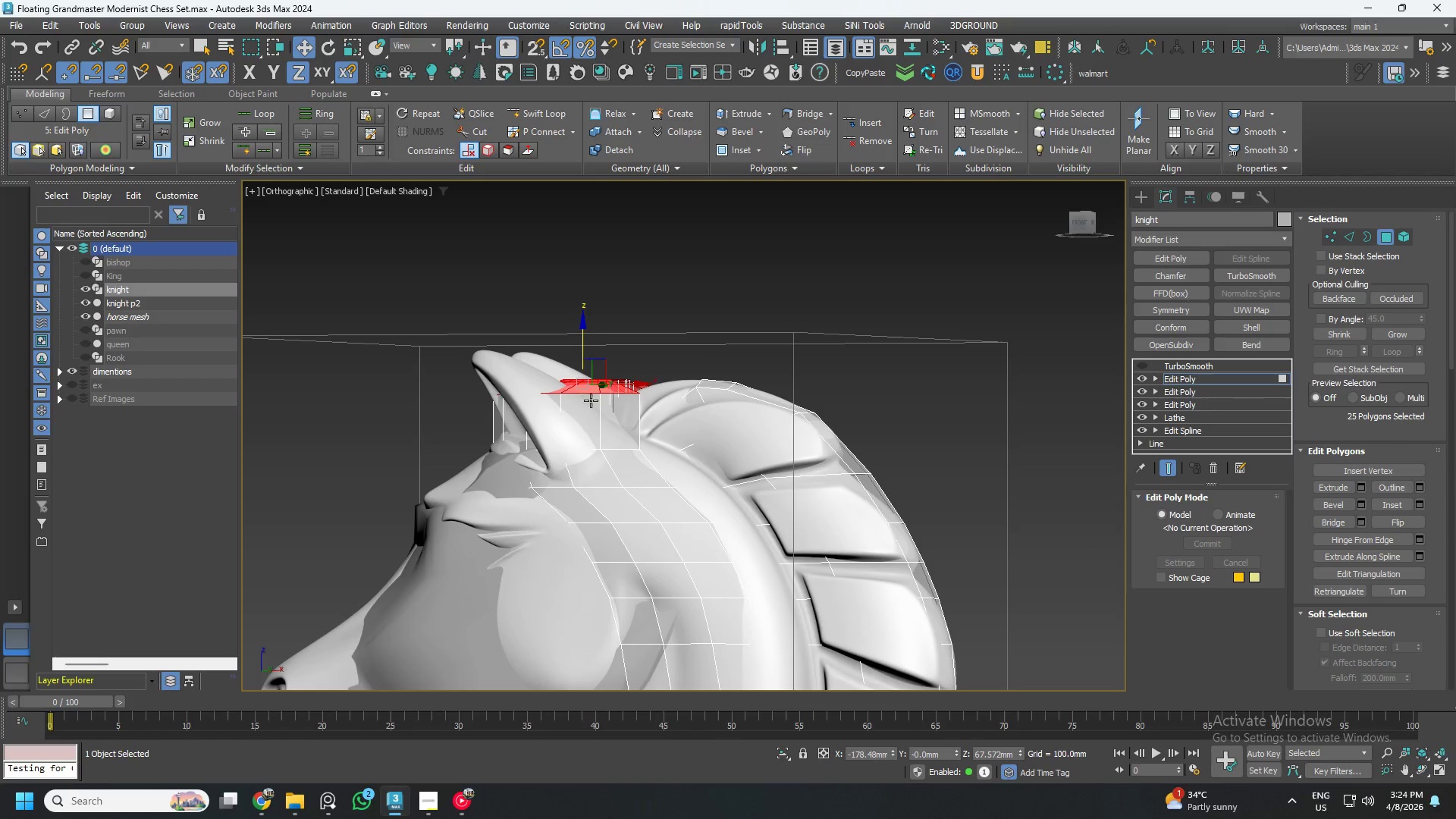 
hold_key(key=AltLeft, duration=0.59)
 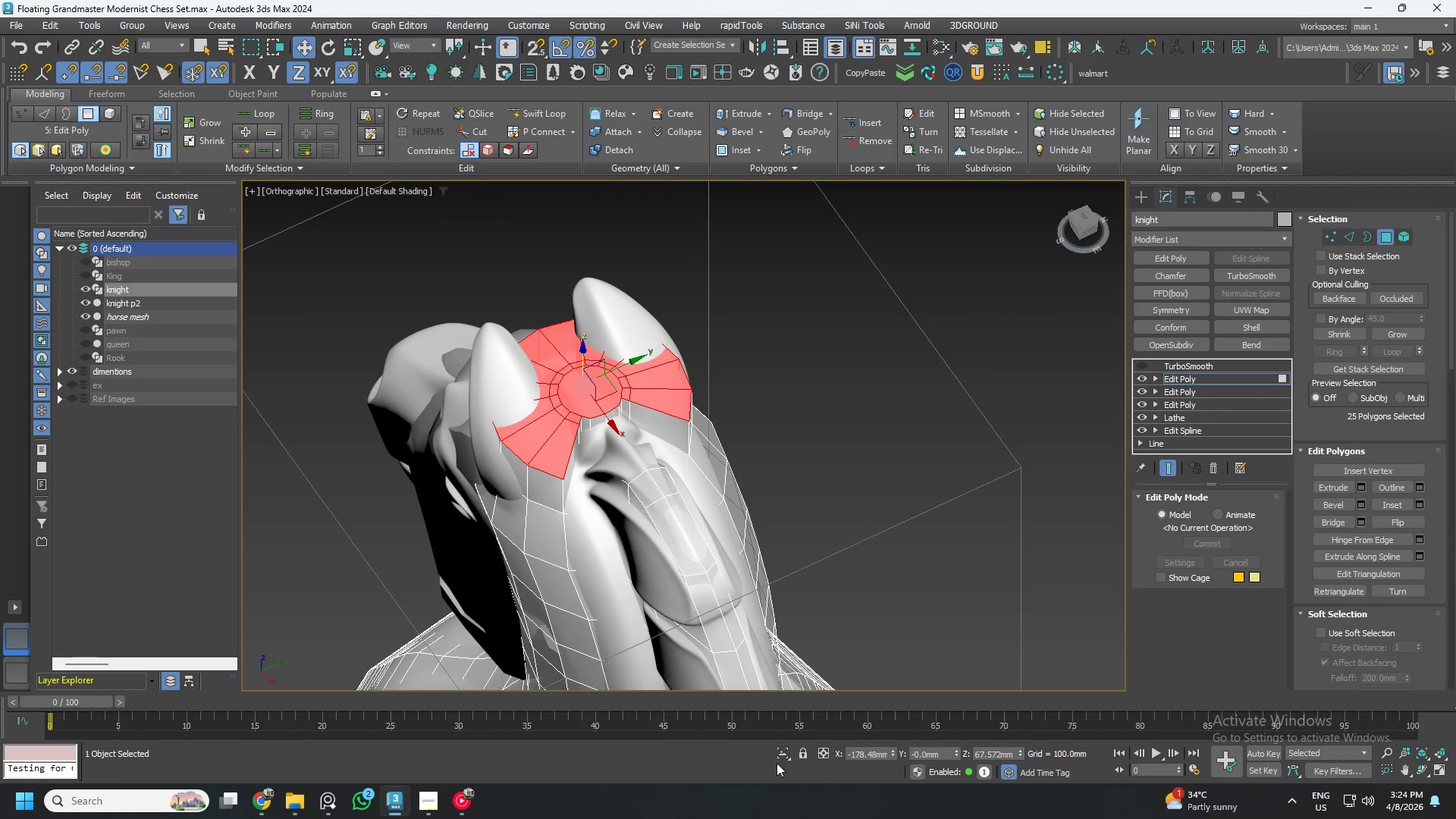 
left_click([783, 754])
 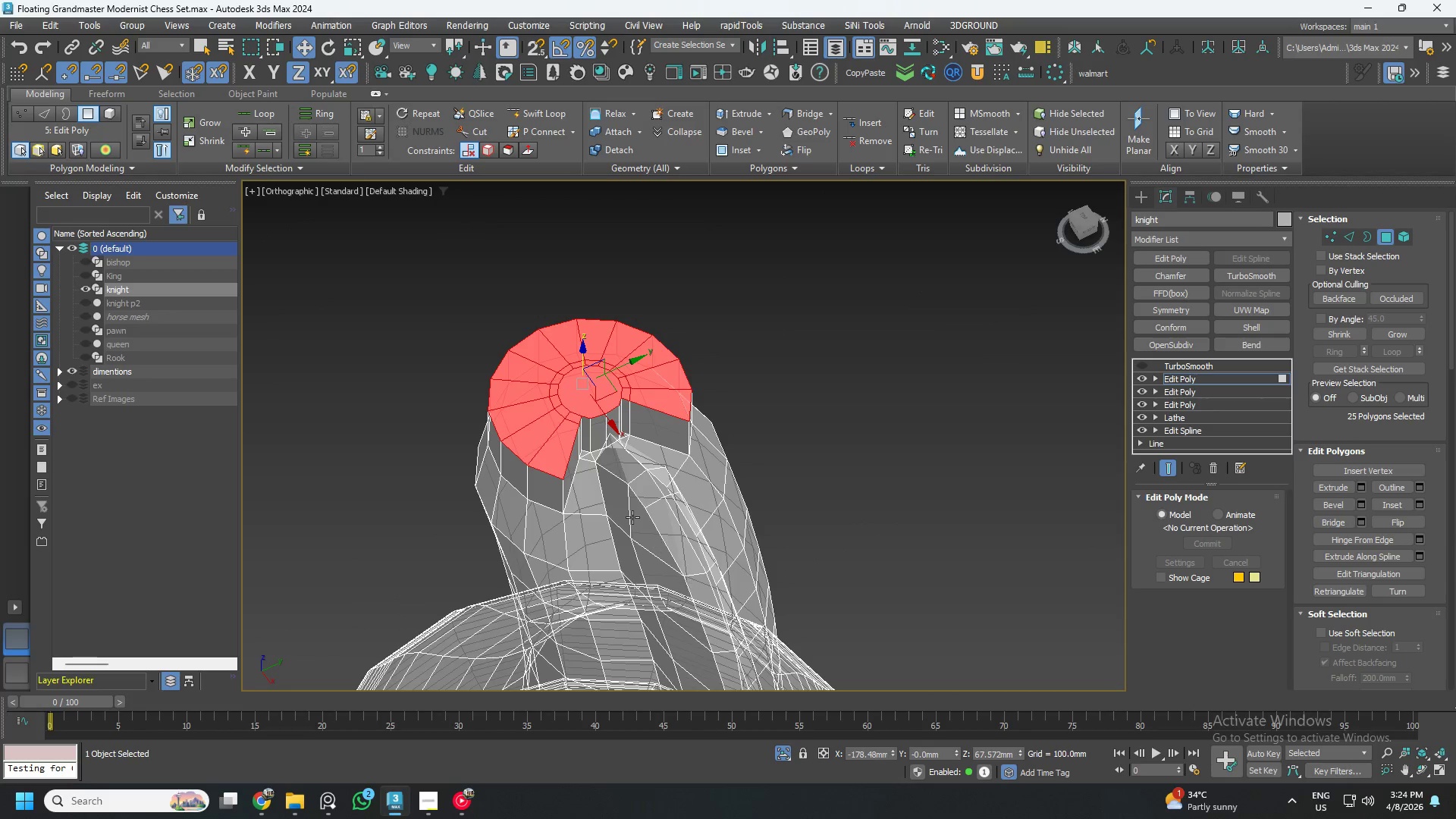 
hold_key(key=AltLeft, duration=0.64)
 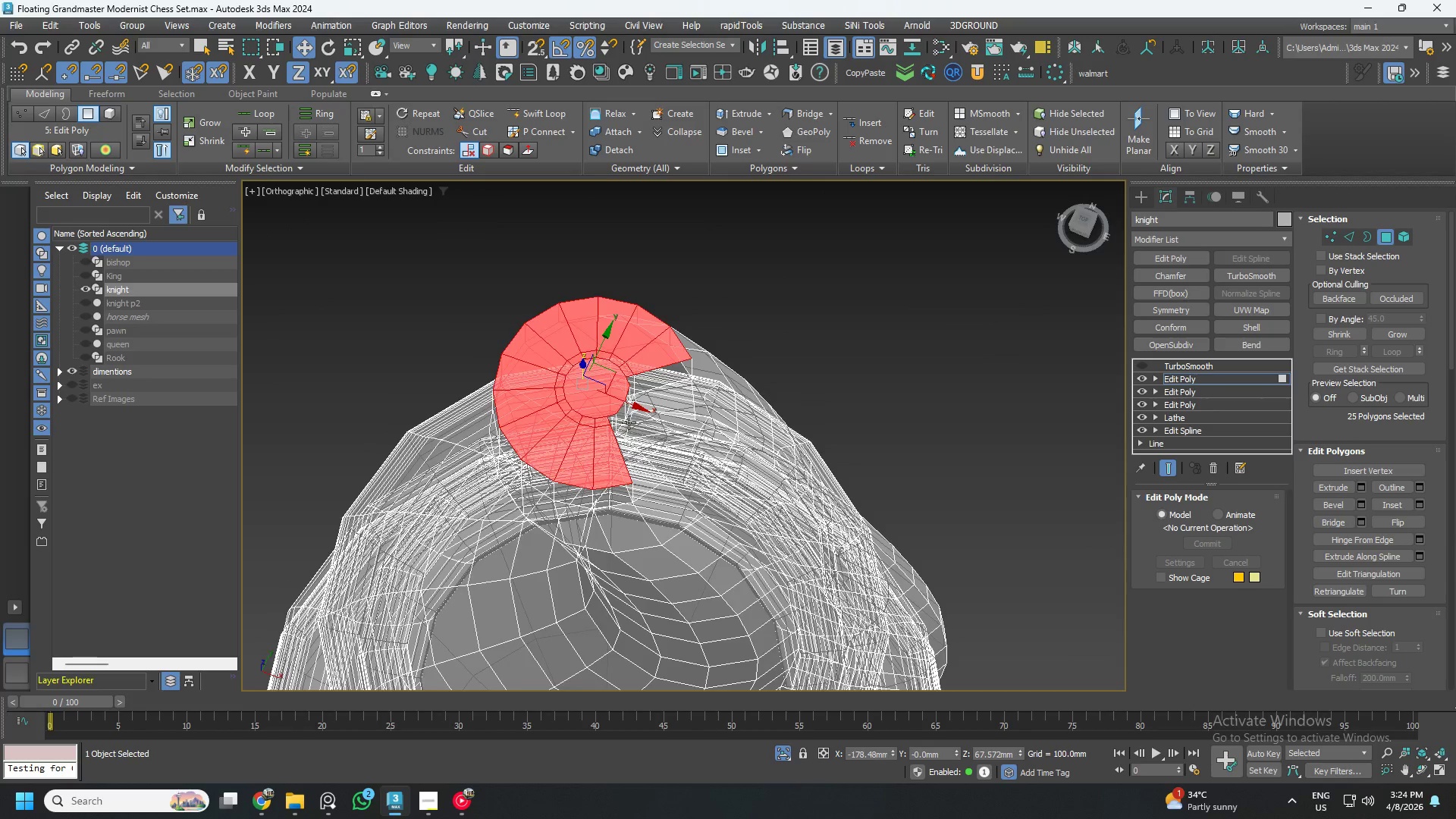 
key(1)
 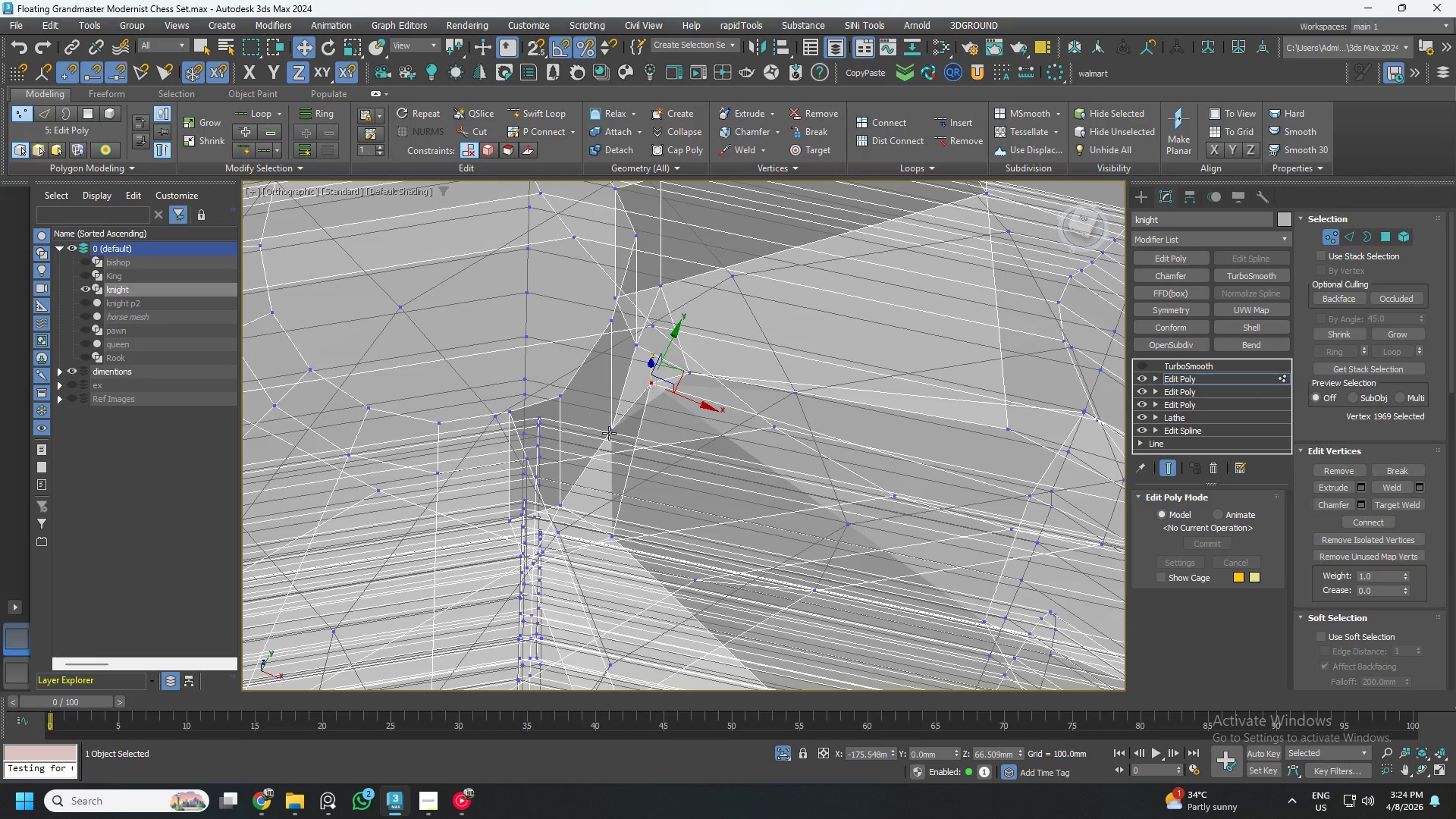 
scroll: coordinate [628, 417], scroll_direction: up, amount: 5.0
 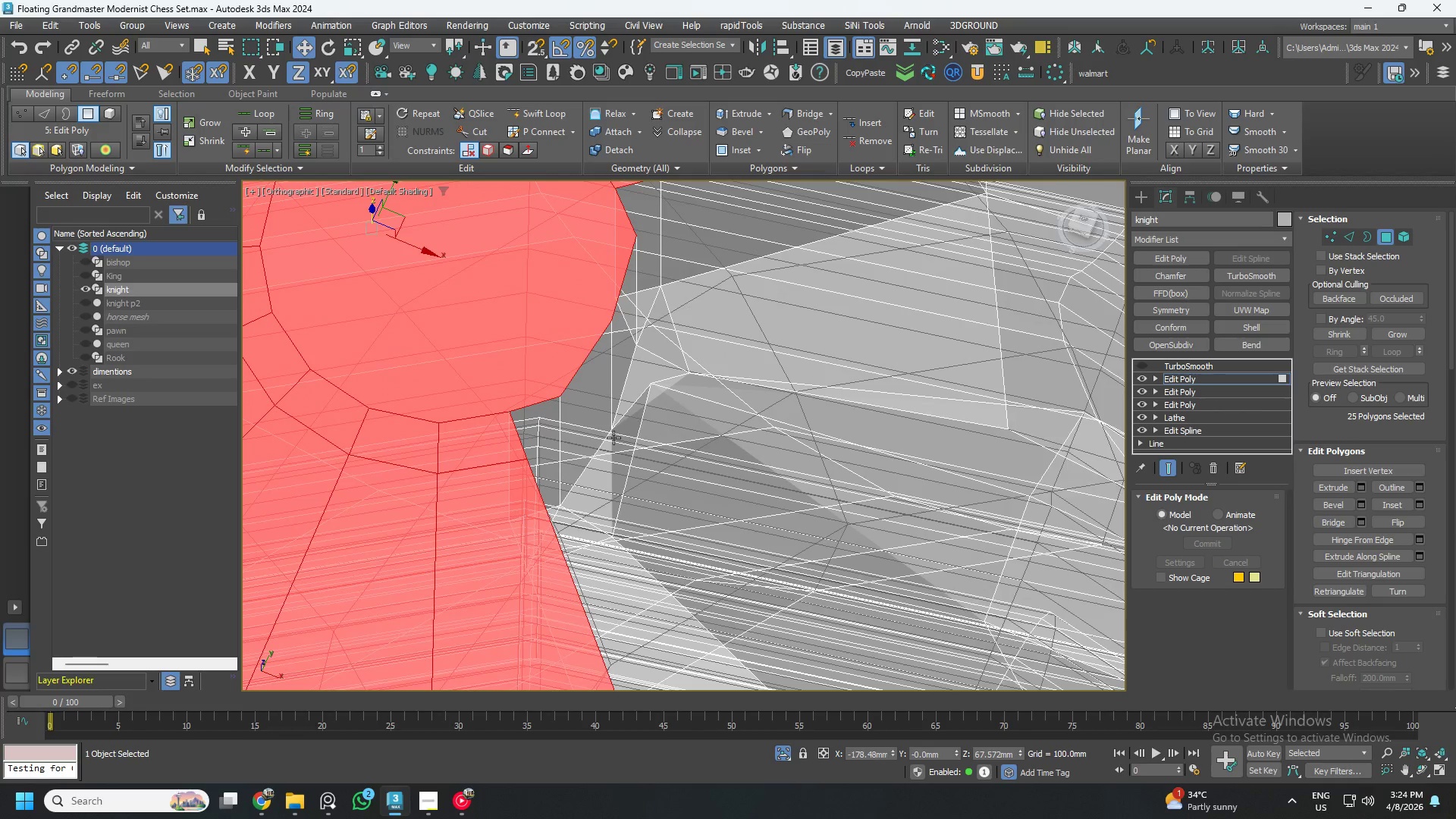 
left_click([609, 431])
 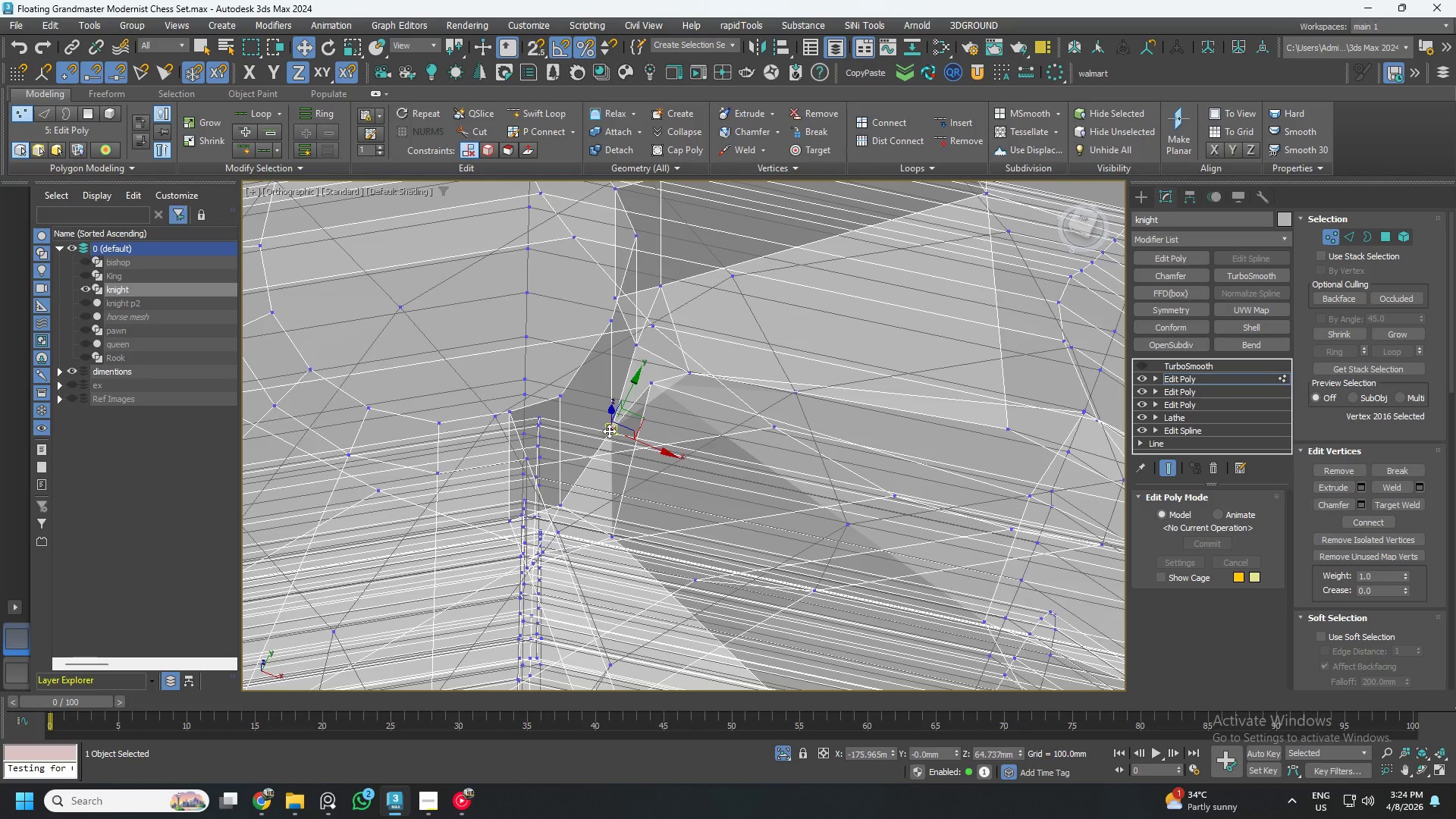 
hold_key(key=AltLeft, duration=1.14)
 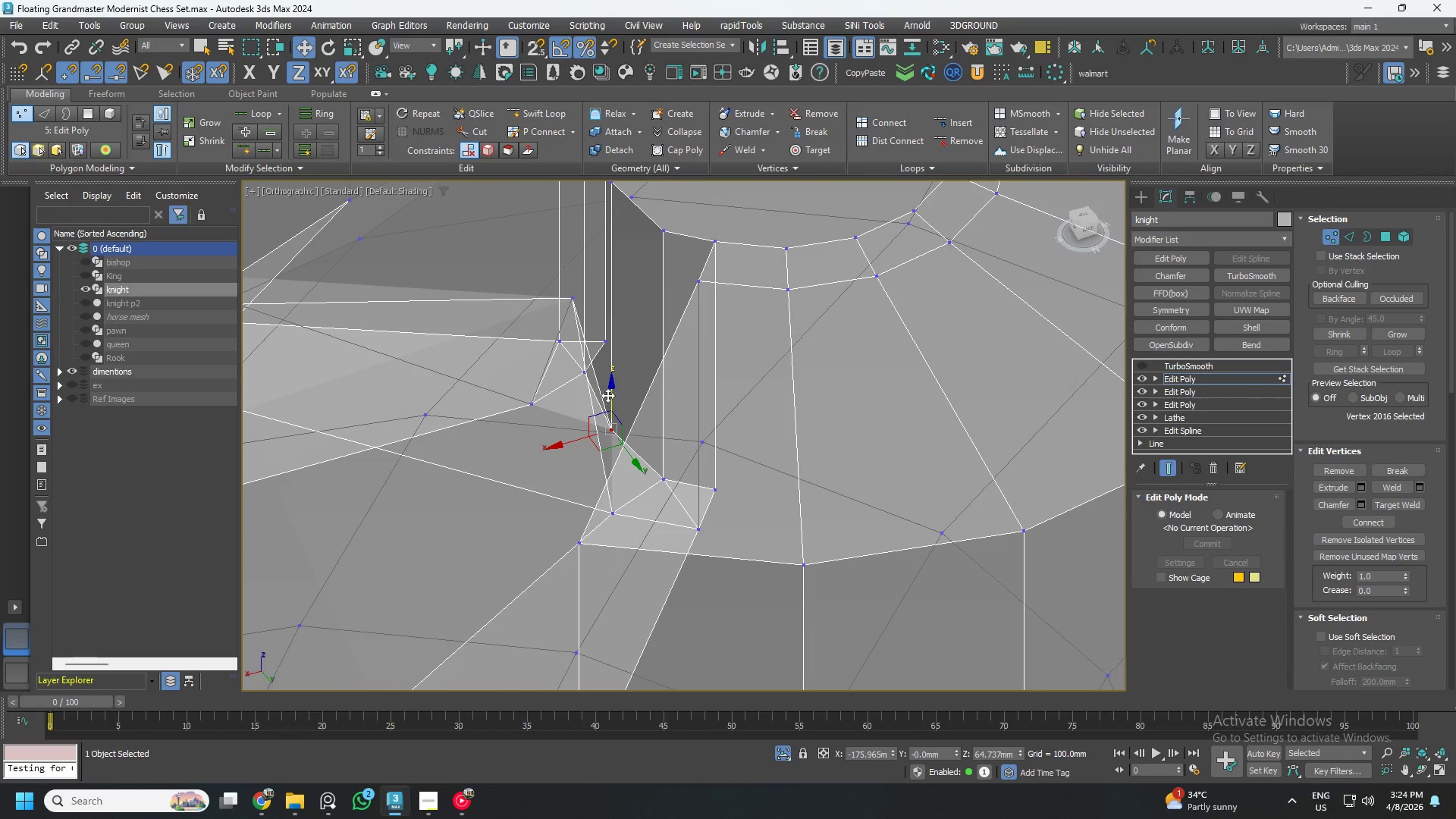 
left_click_drag(start_coordinate=[610, 397], to_coordinate=[617, 195])
 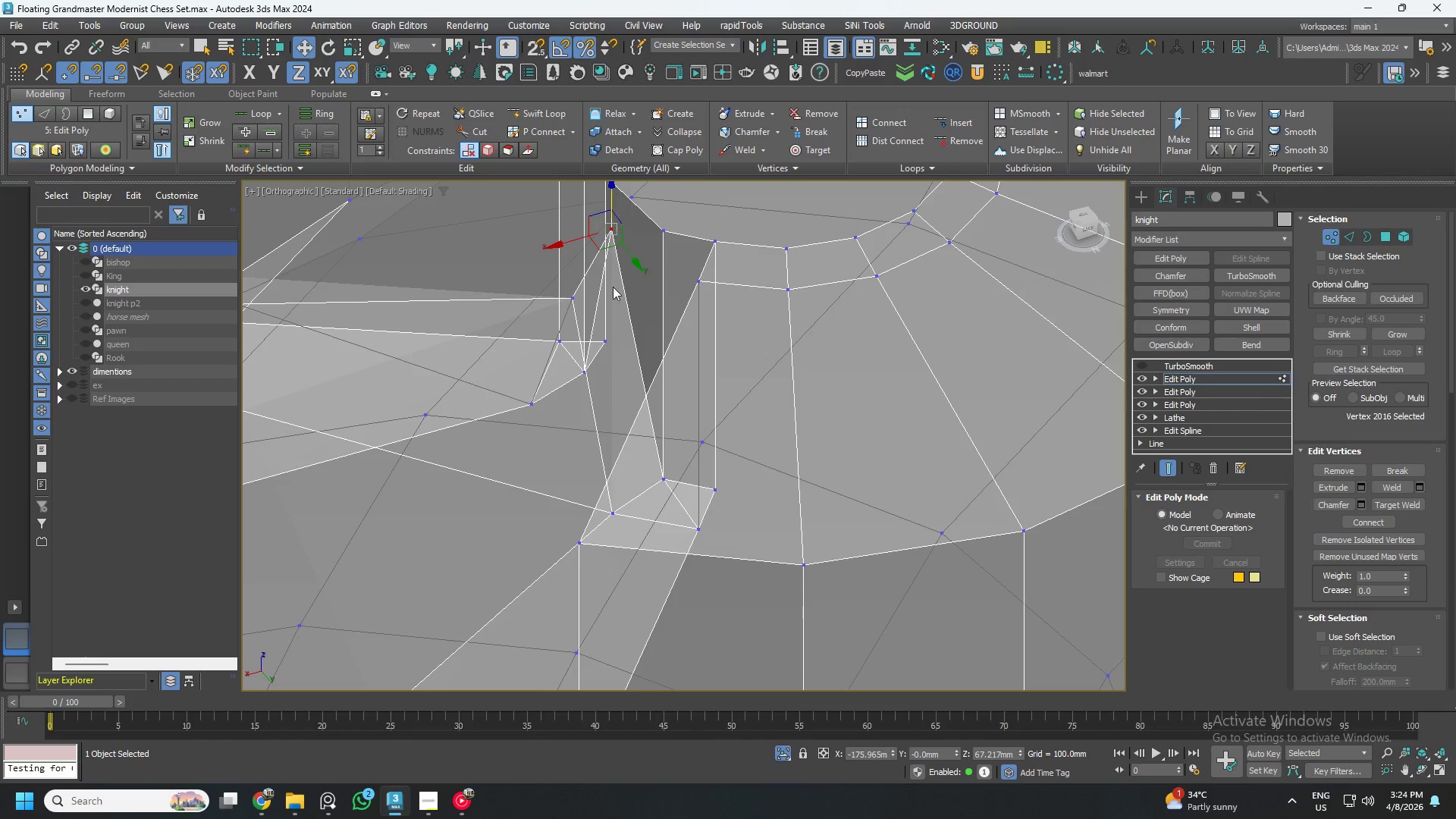 
hold_key(key=AltLeft, duration=0.91)
 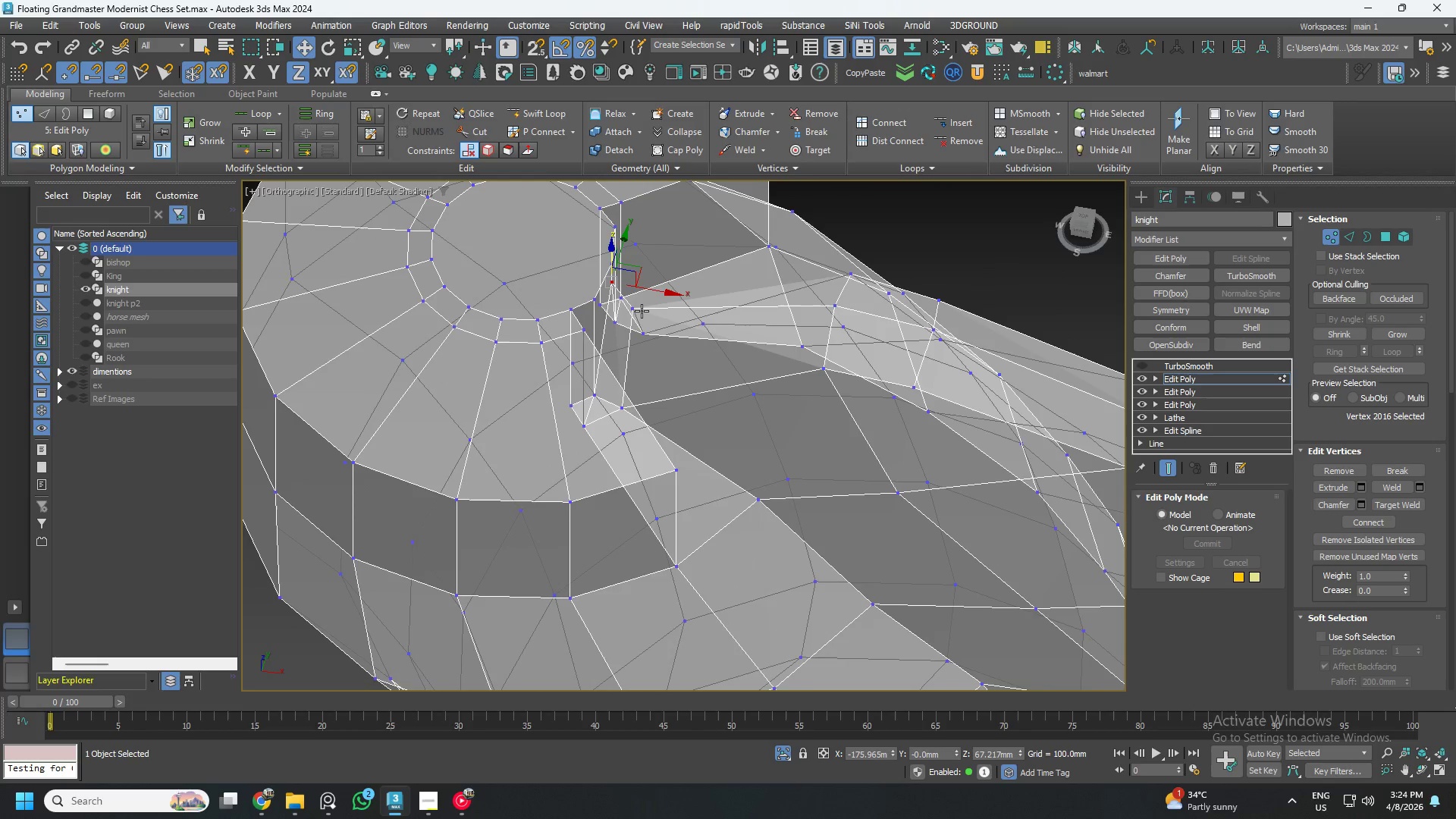 
scroll: coordinate [610, 340], scroll_direction: down, amount: 2.0
 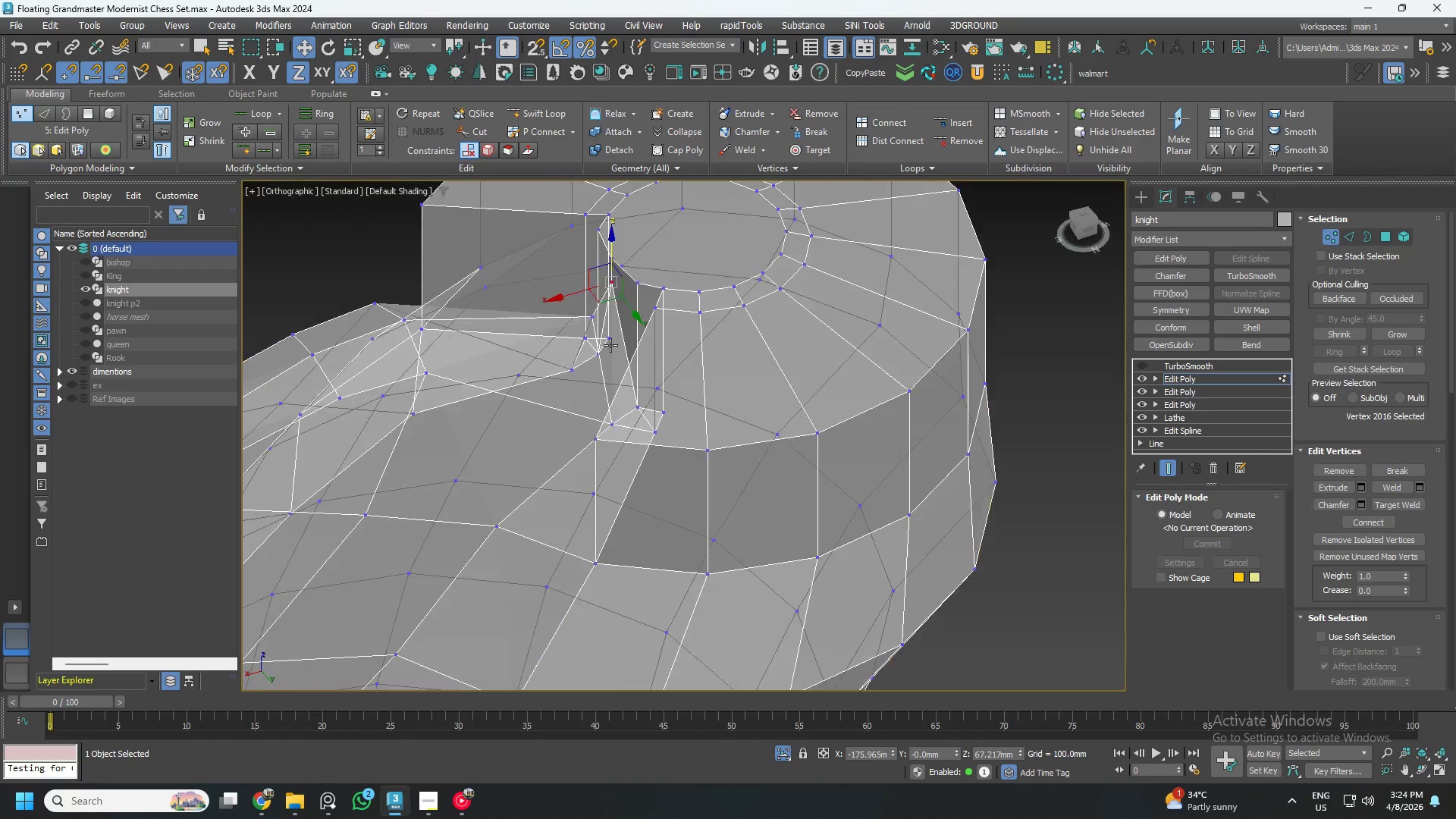 
hold_key(key=AltLeft, duration=1.67)
left_click([638, 311])
 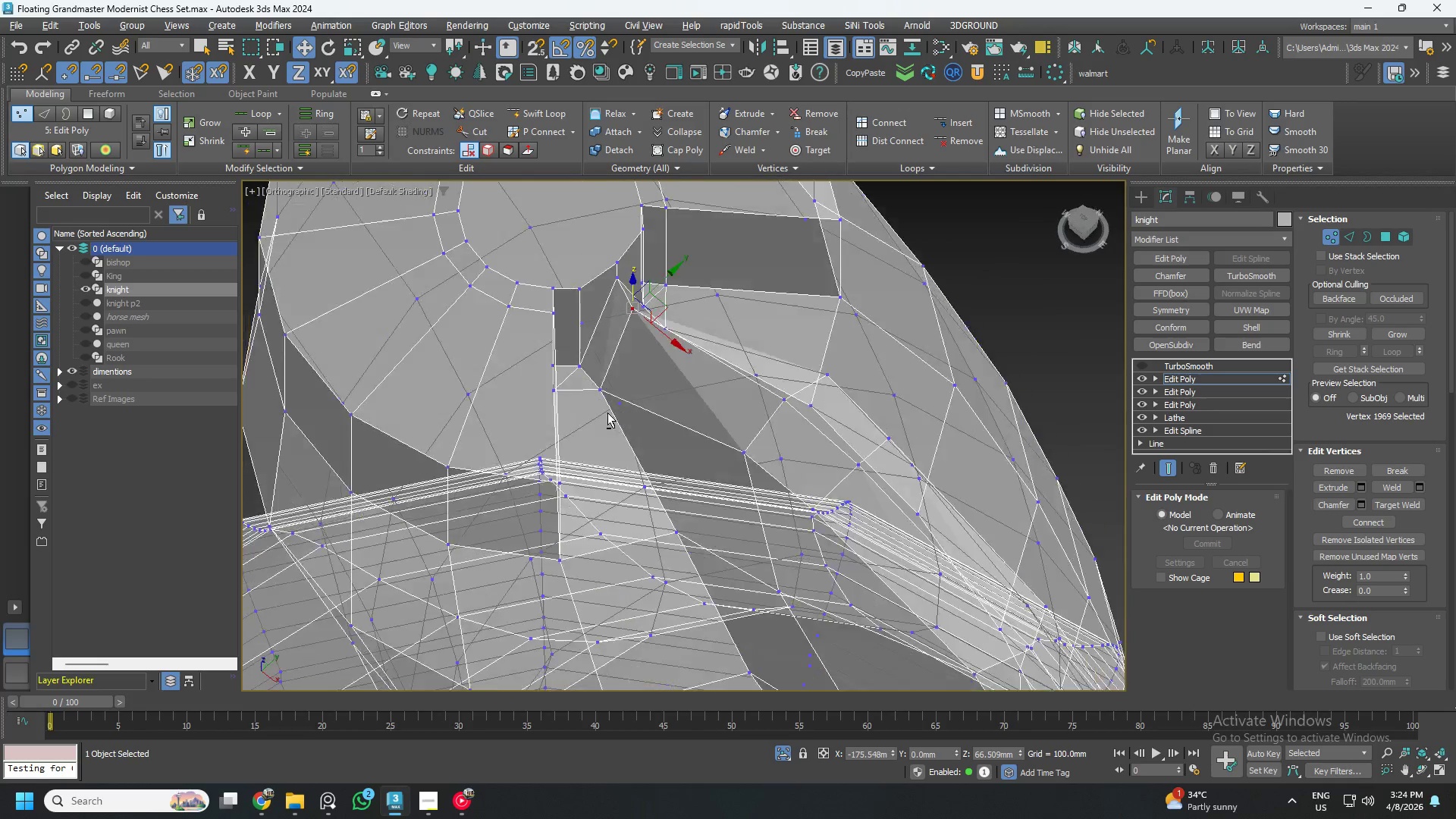 
hold_key(key=AltLeft, duration=1.24)
 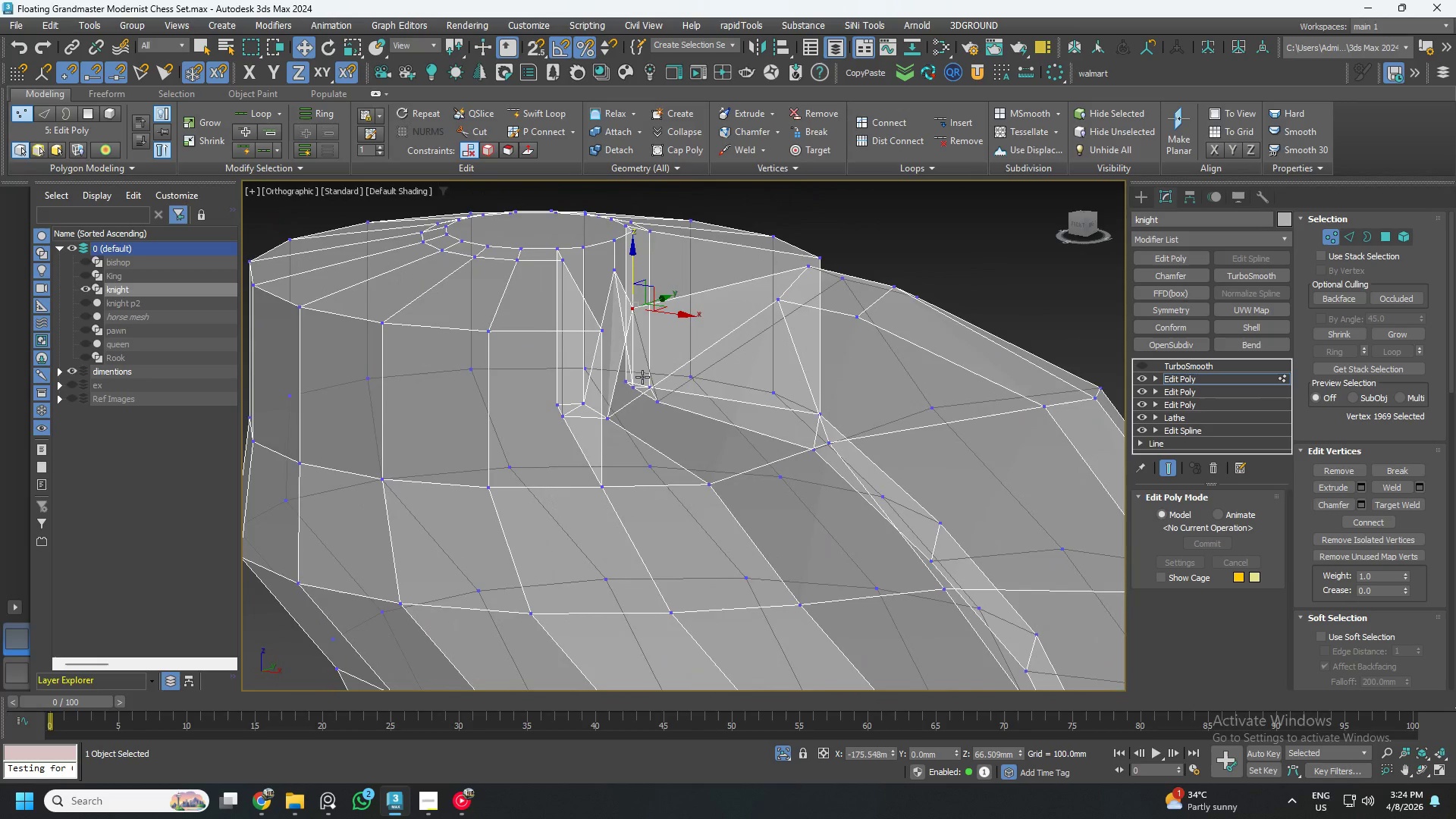 
scroll: coordinate [647, 400], scroll_direction: down, amount: 1.0
 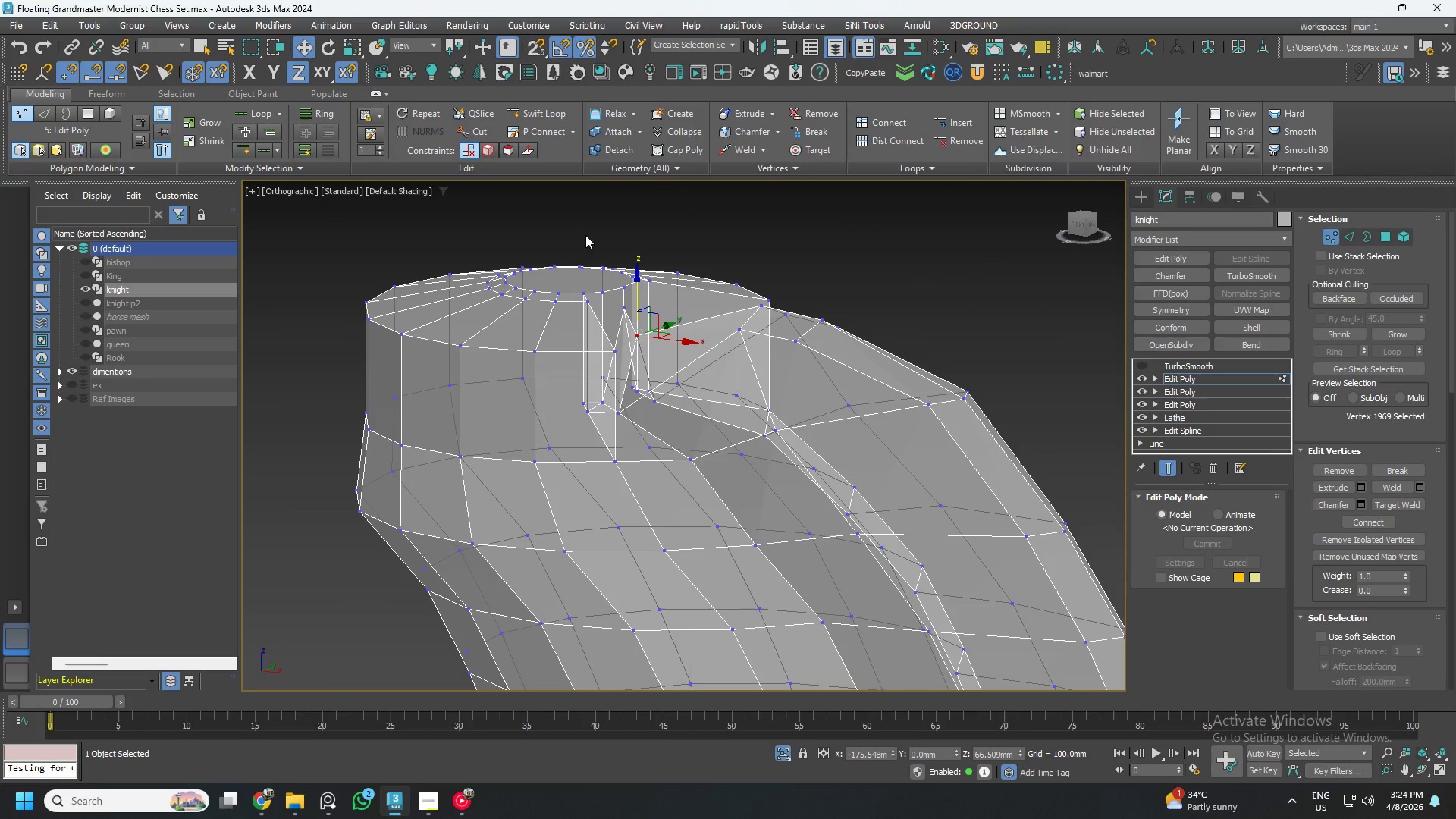 
left_click([488, 152])
 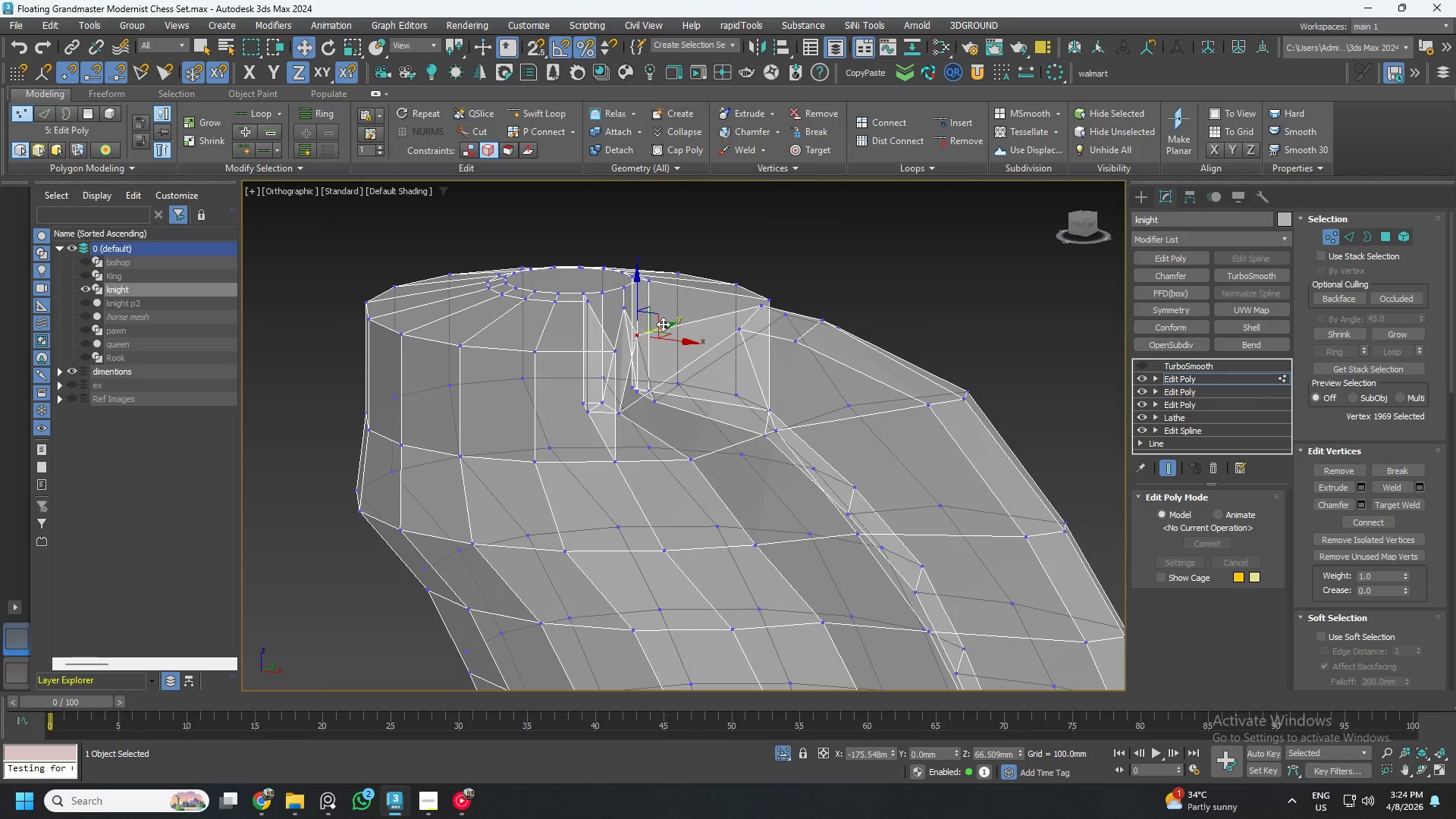 
left_click_drag(start_coordinate=[661, 319], to_coordinate=[704, 289])
 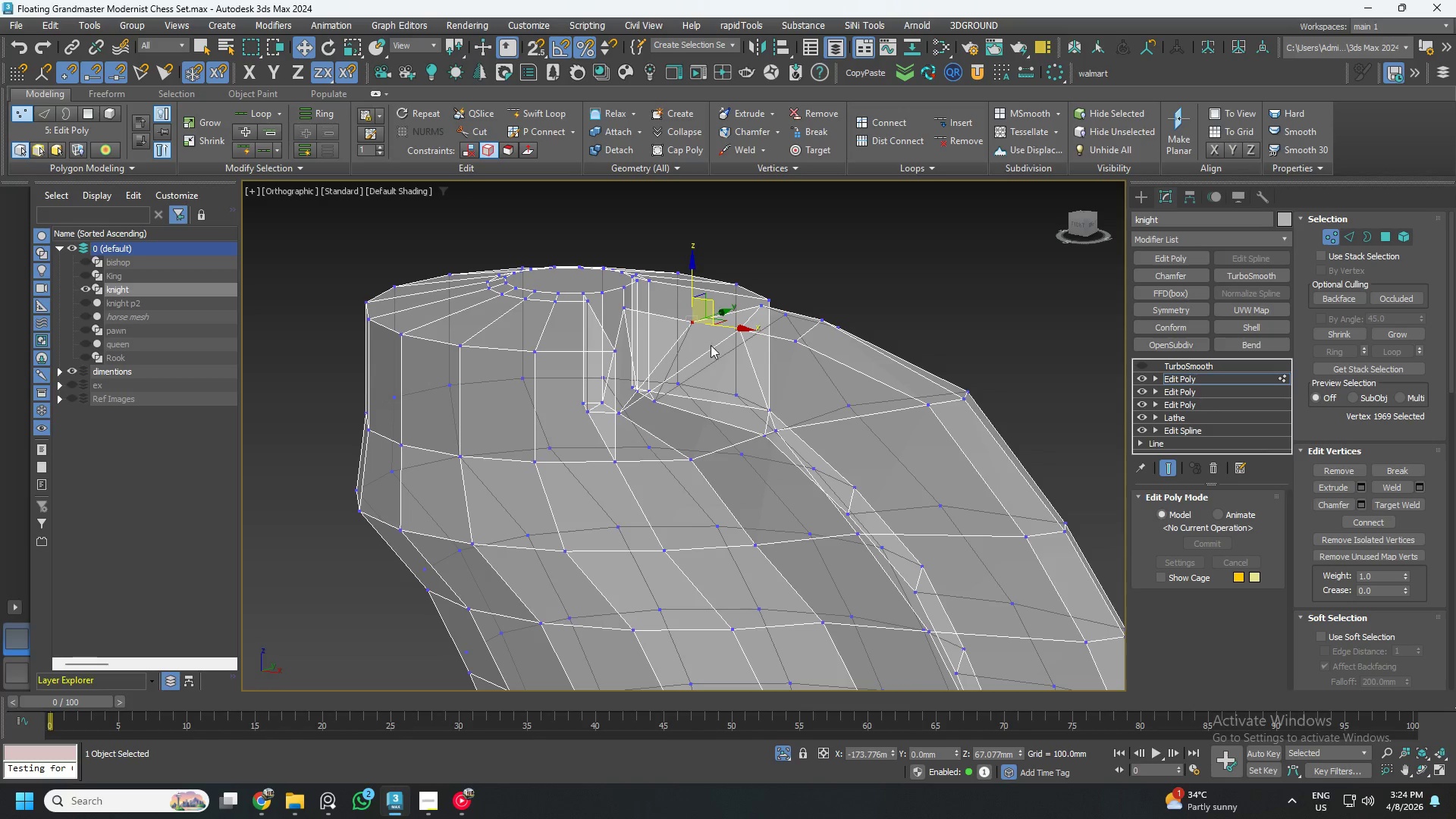 
scroll: coordinate [713, 353], scroll_direction: down, amount: 1.0
 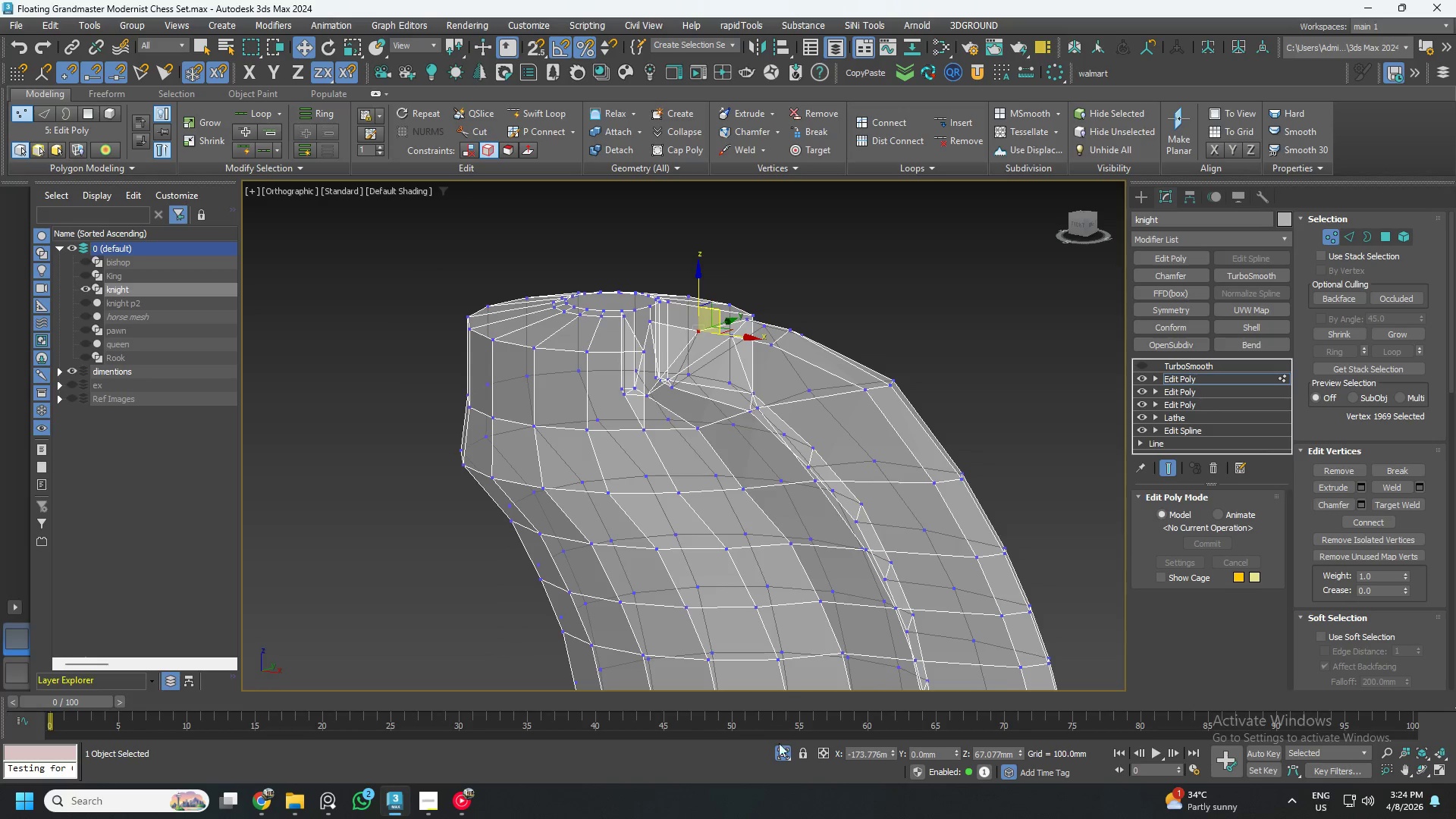 
left_click([780, 755])
 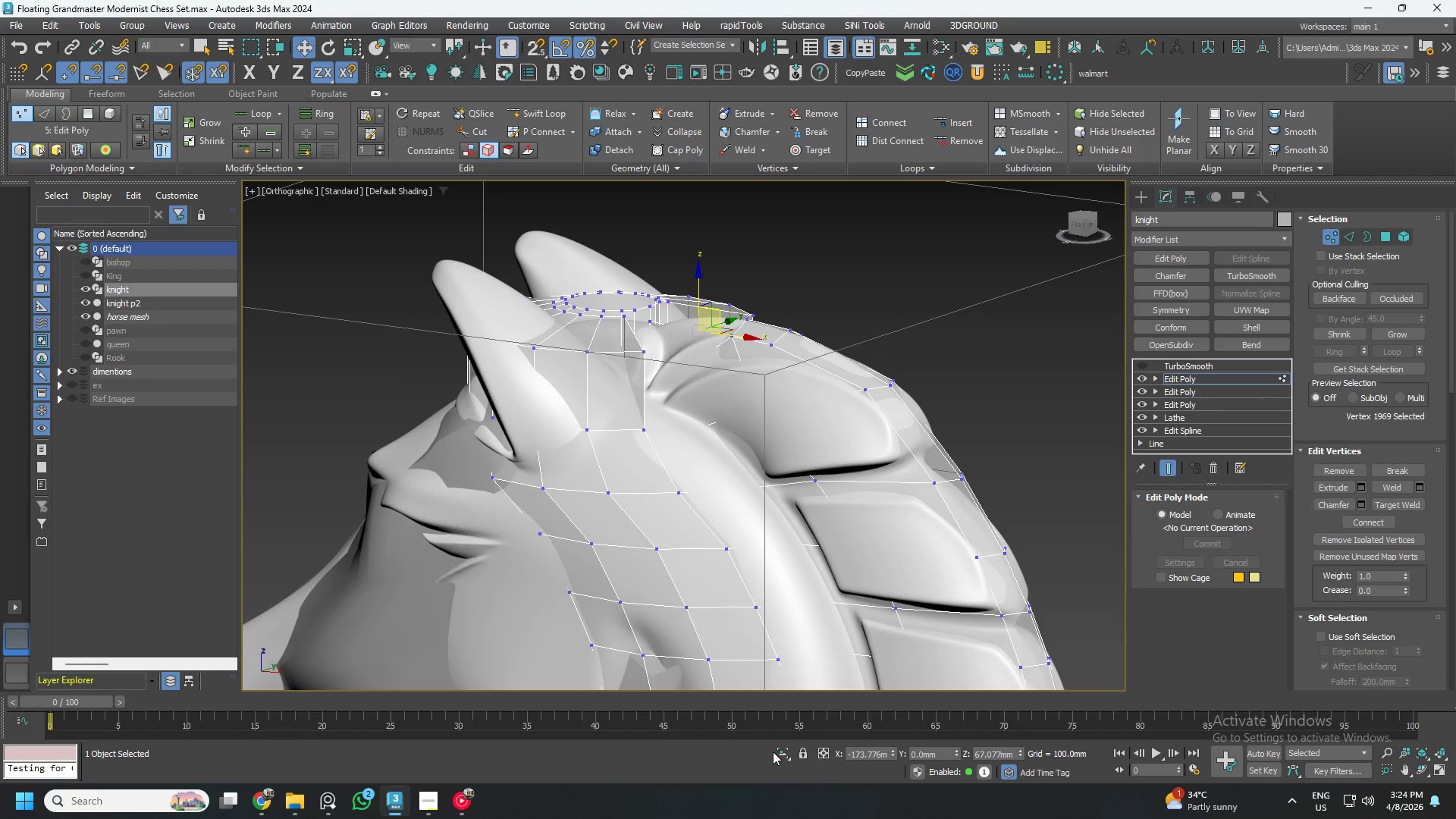 
hold_key(key=AltLeft, duration=0.75)
 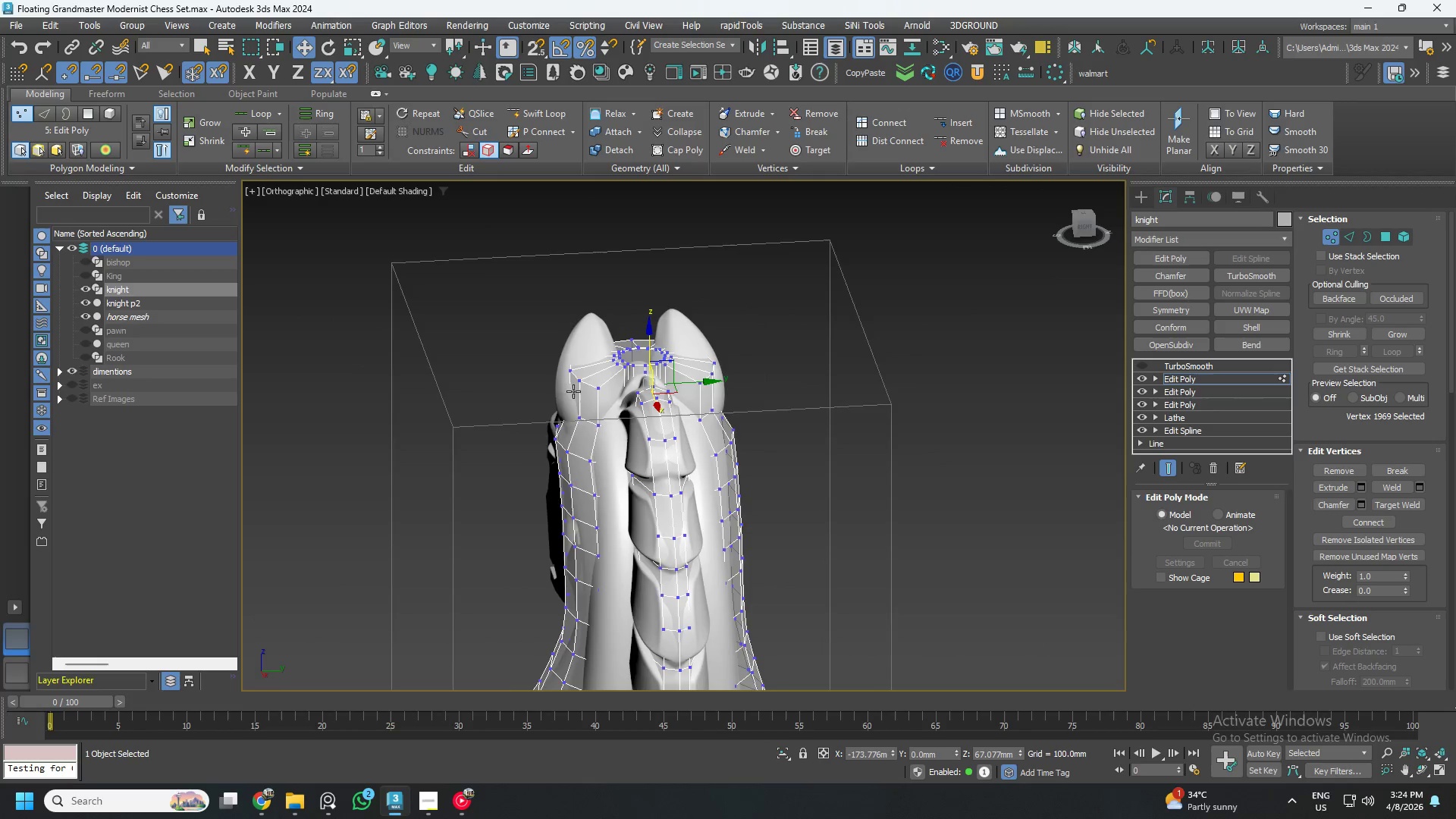 
scroll: coordinate [598, 435], scroll_direction: down, amount: 2.0
 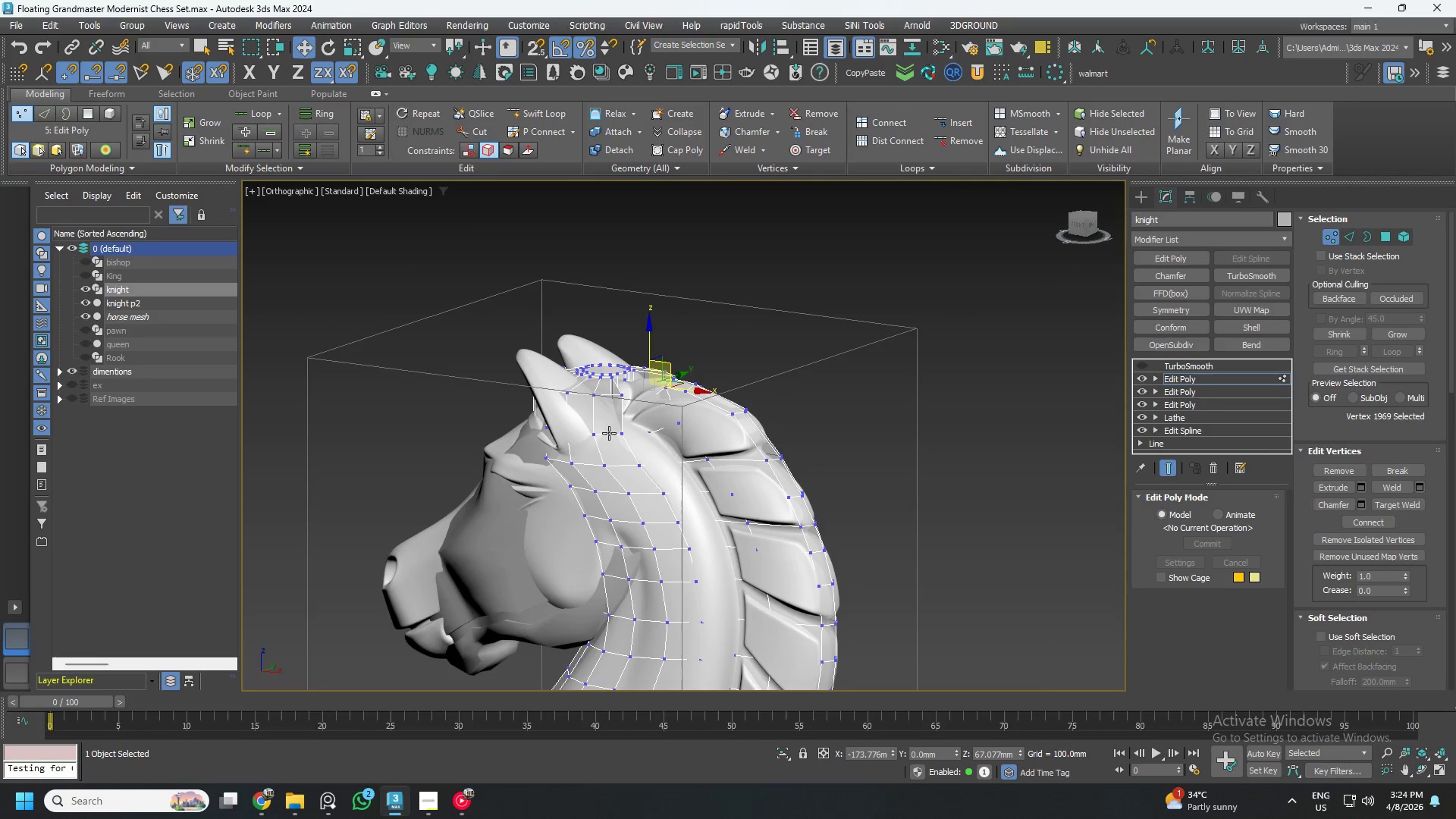 
hold_key(key=AltLeft, duration=0.56)
 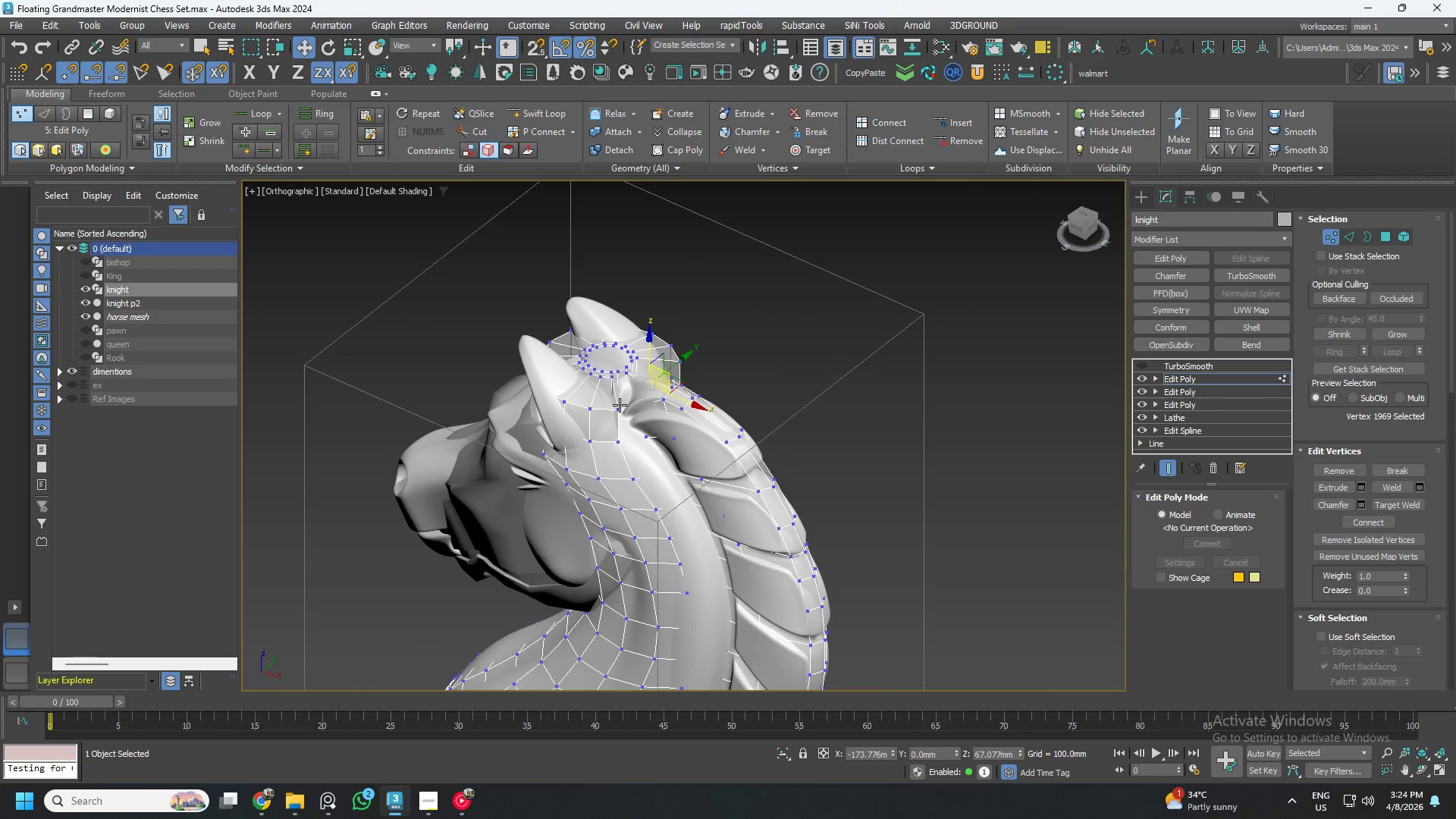 
hold_key(key=AltLeft, duration=0.62)
 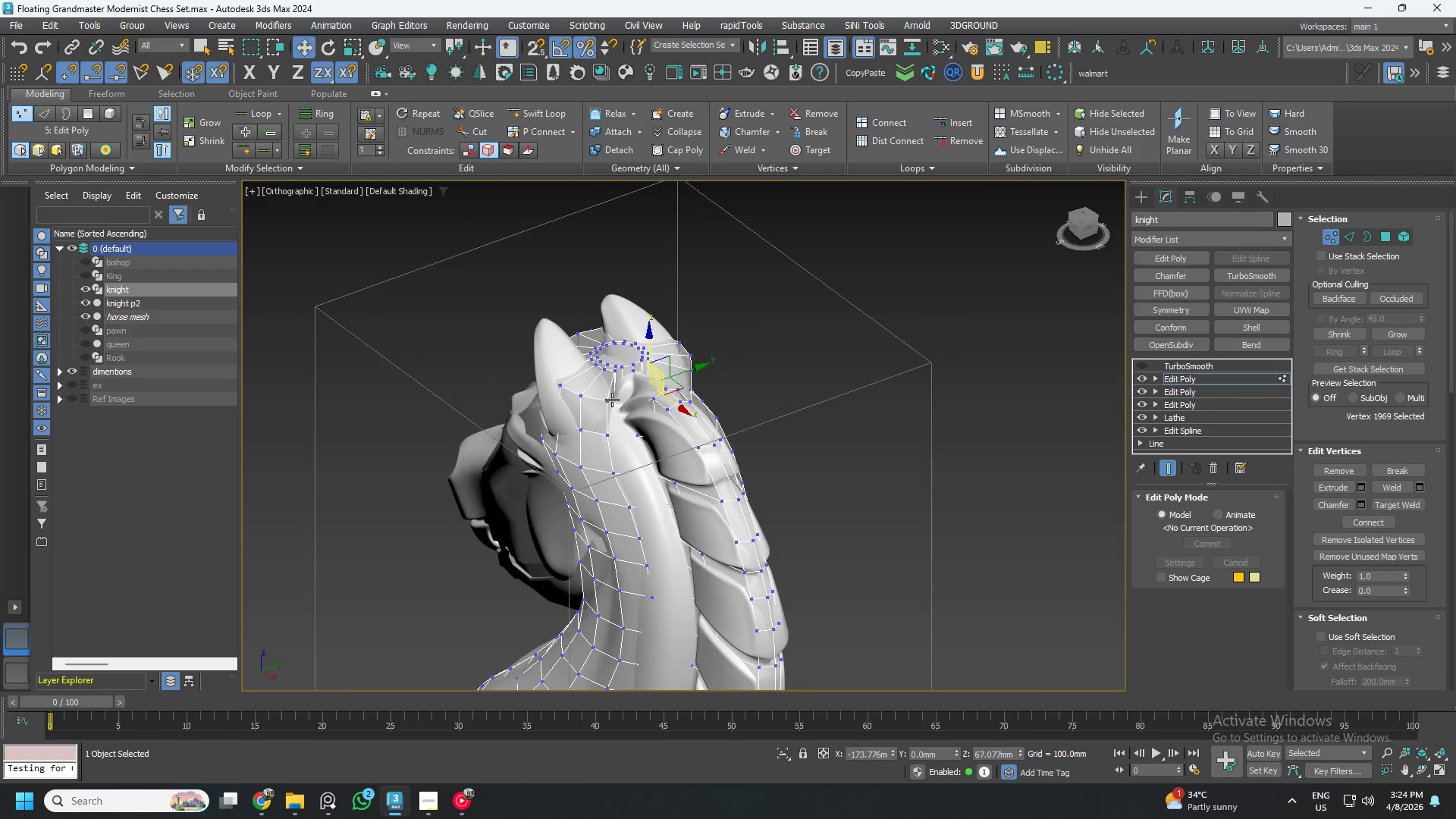 
hold_key(key=AltLeft, duration=0.5)
 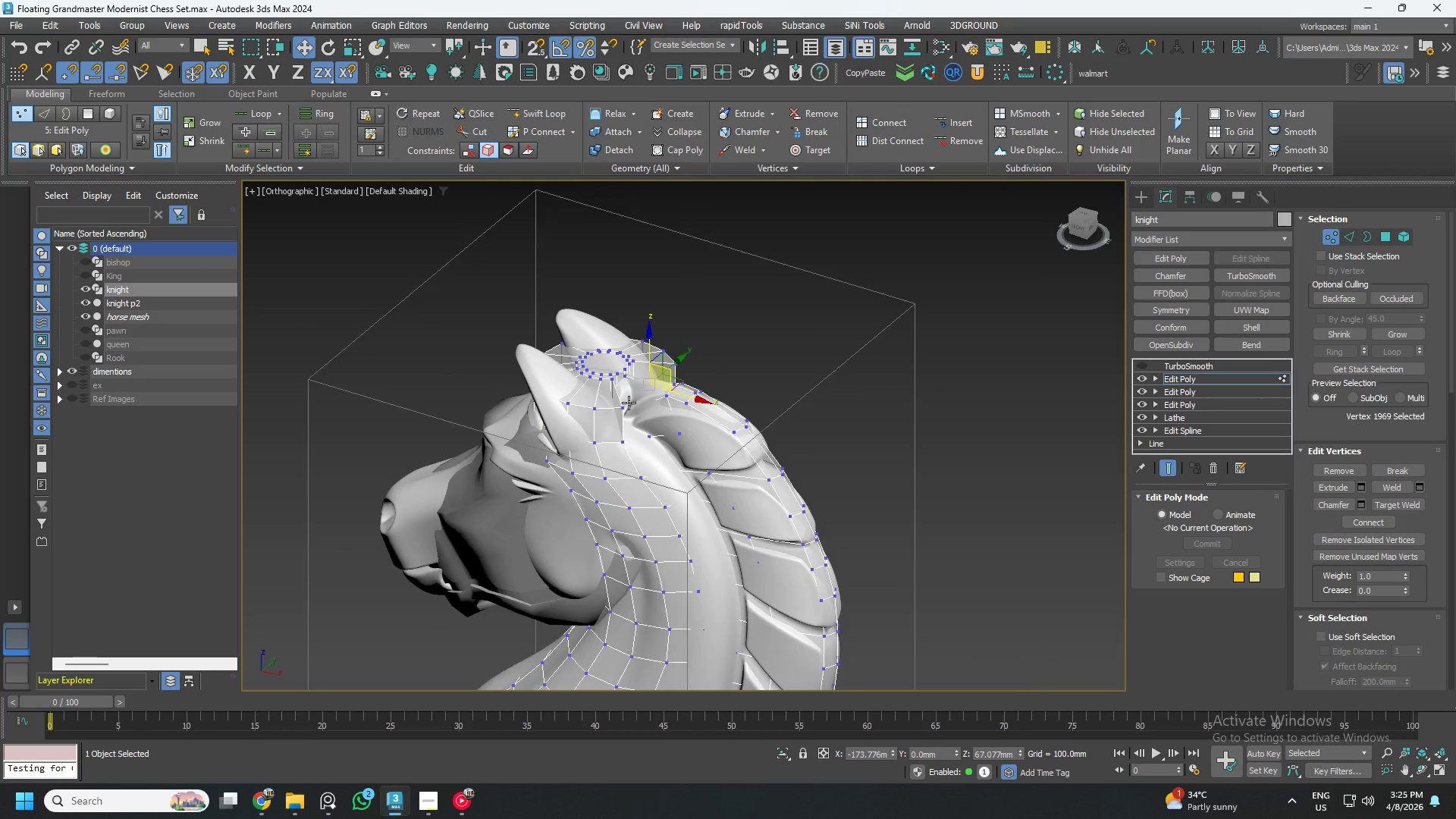 
scroll: coordinate [627, 403], scroll_direction: up, amount: 3.0
 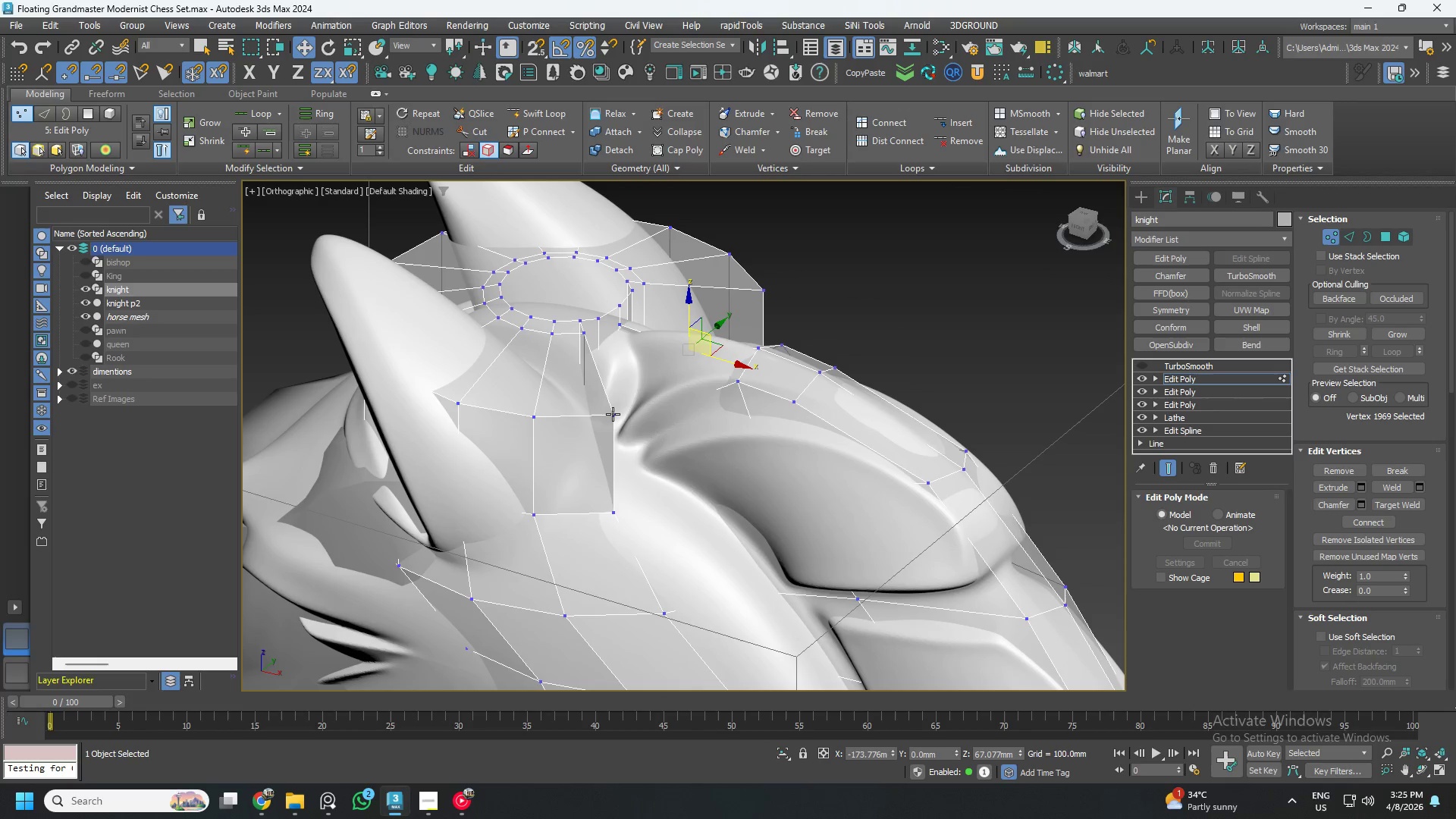 
hold_key(key=AltLeft, duration=0.59)
 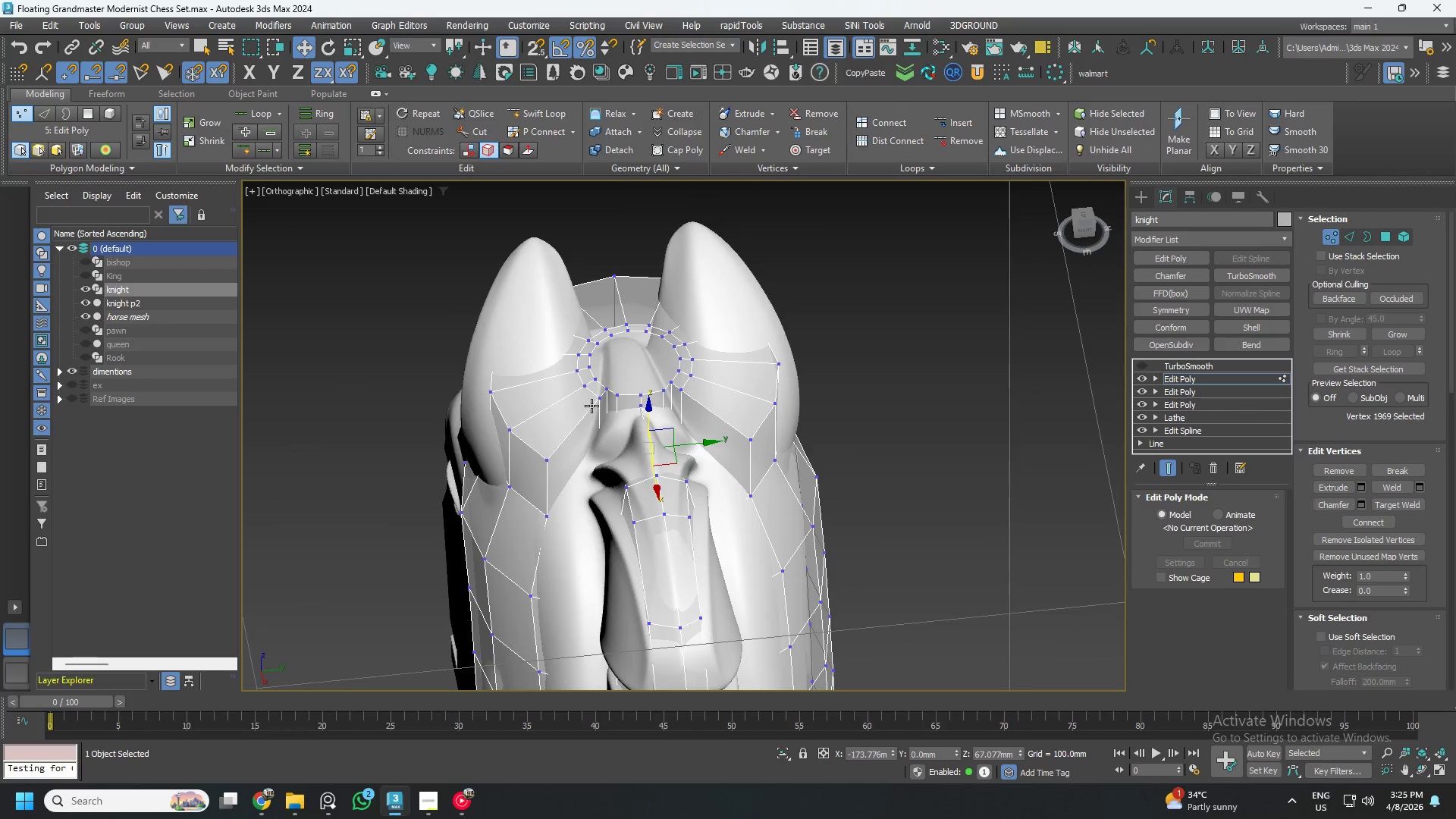 
scroll: coordinate [614, 414], scroll_direction: down, amount: 1.0
 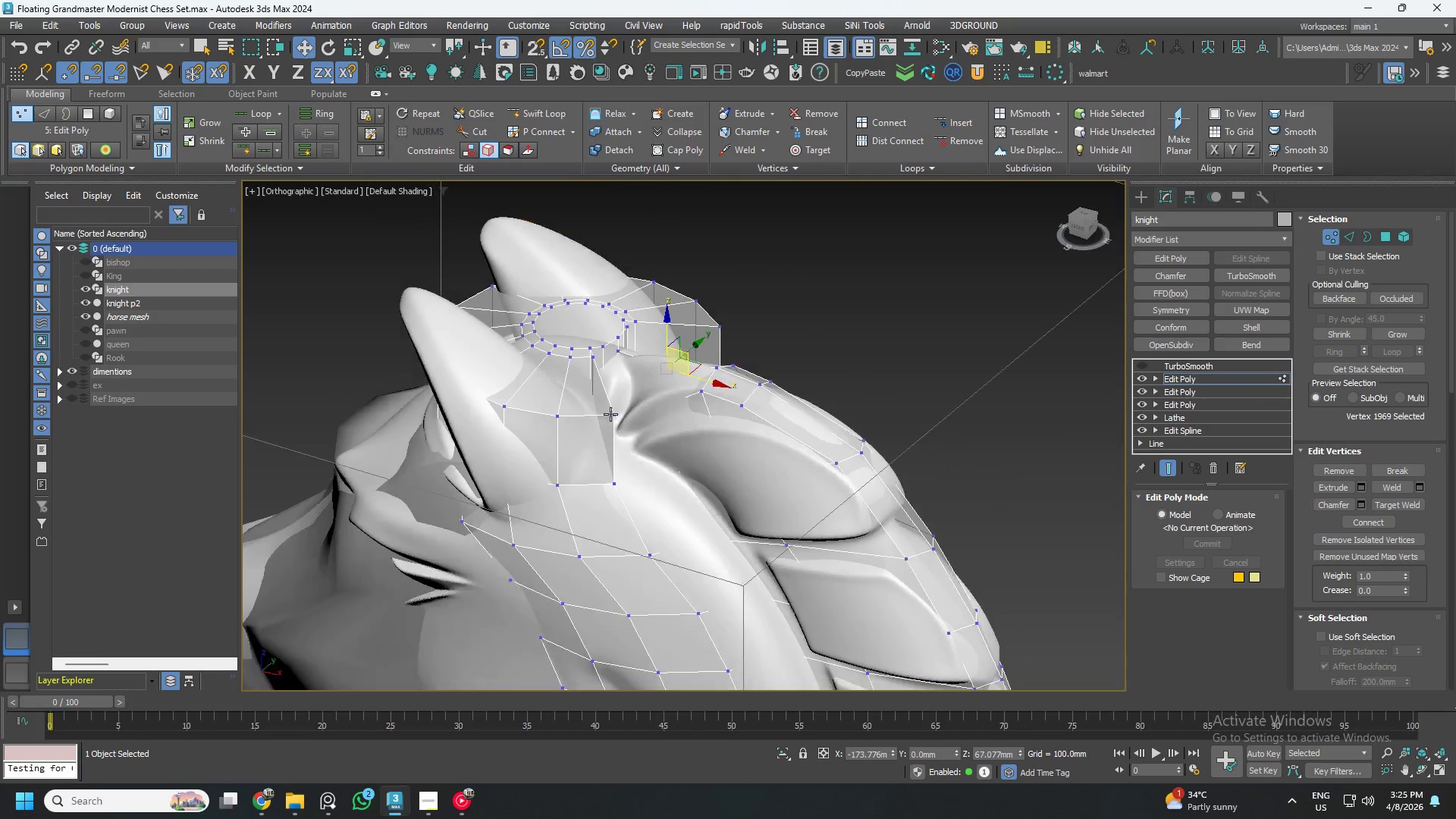 
key(4)
 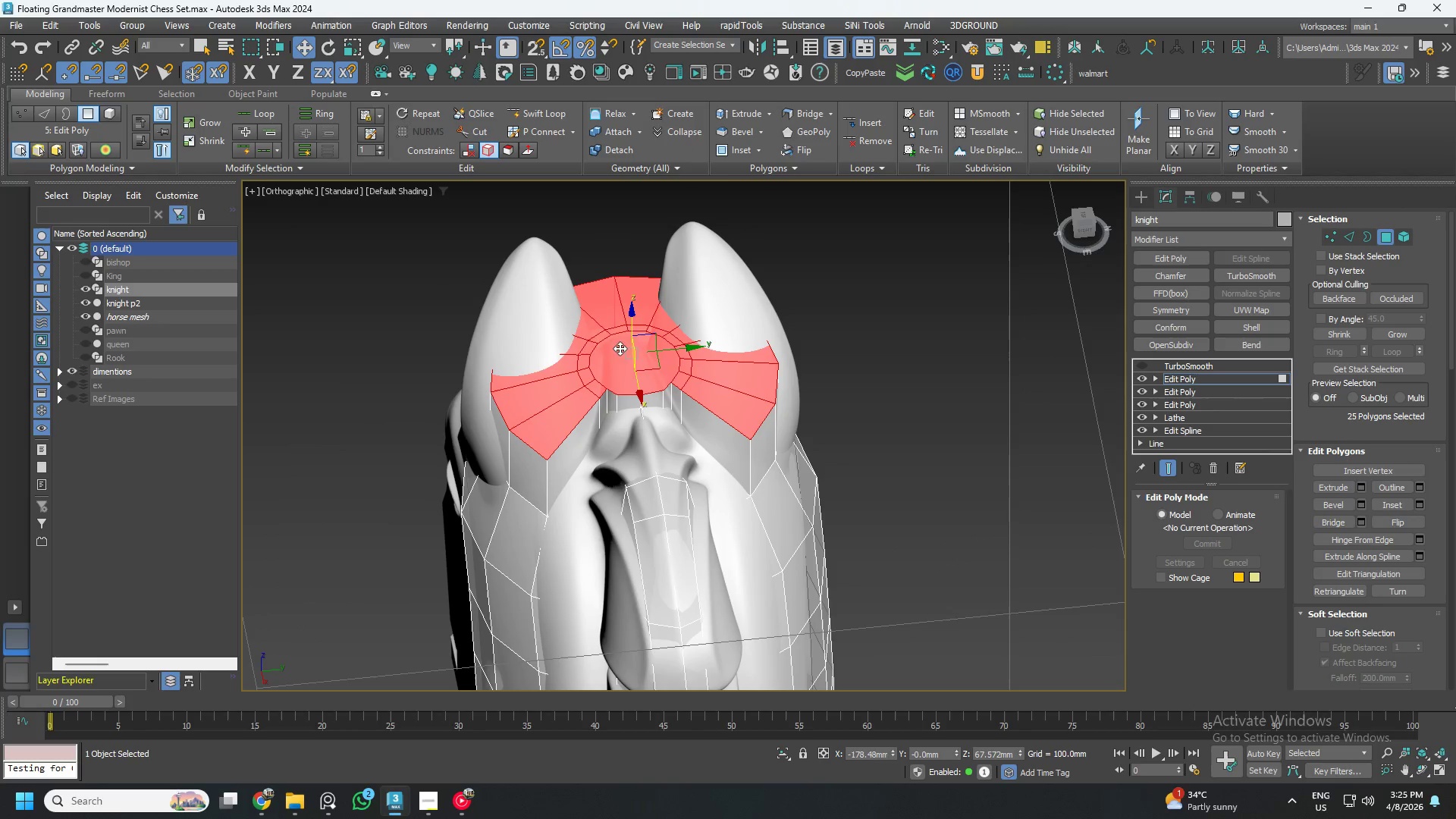 
left_click([621, 362])
 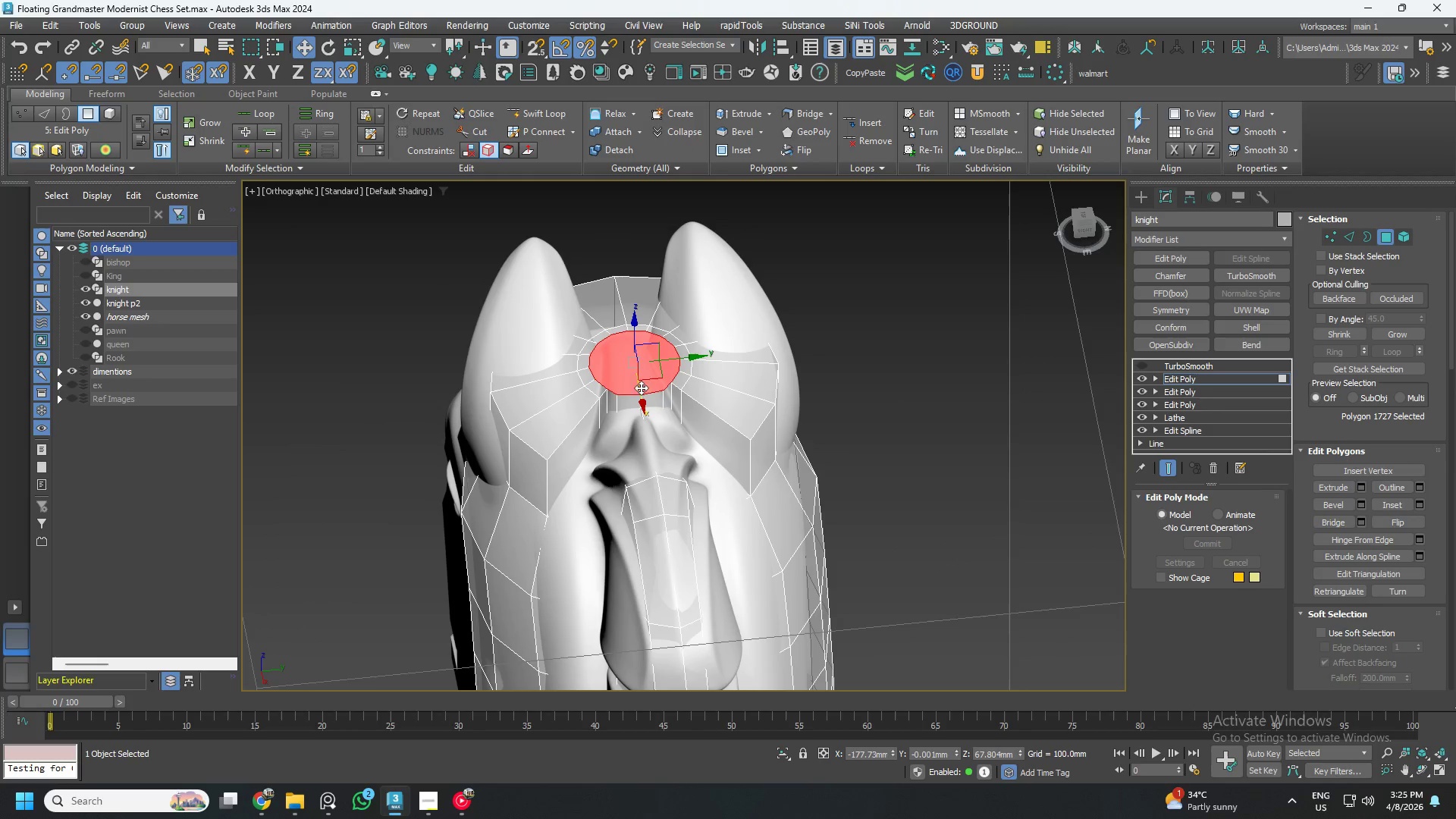 
hold_key(key=AltLeft, duration=0.41)
 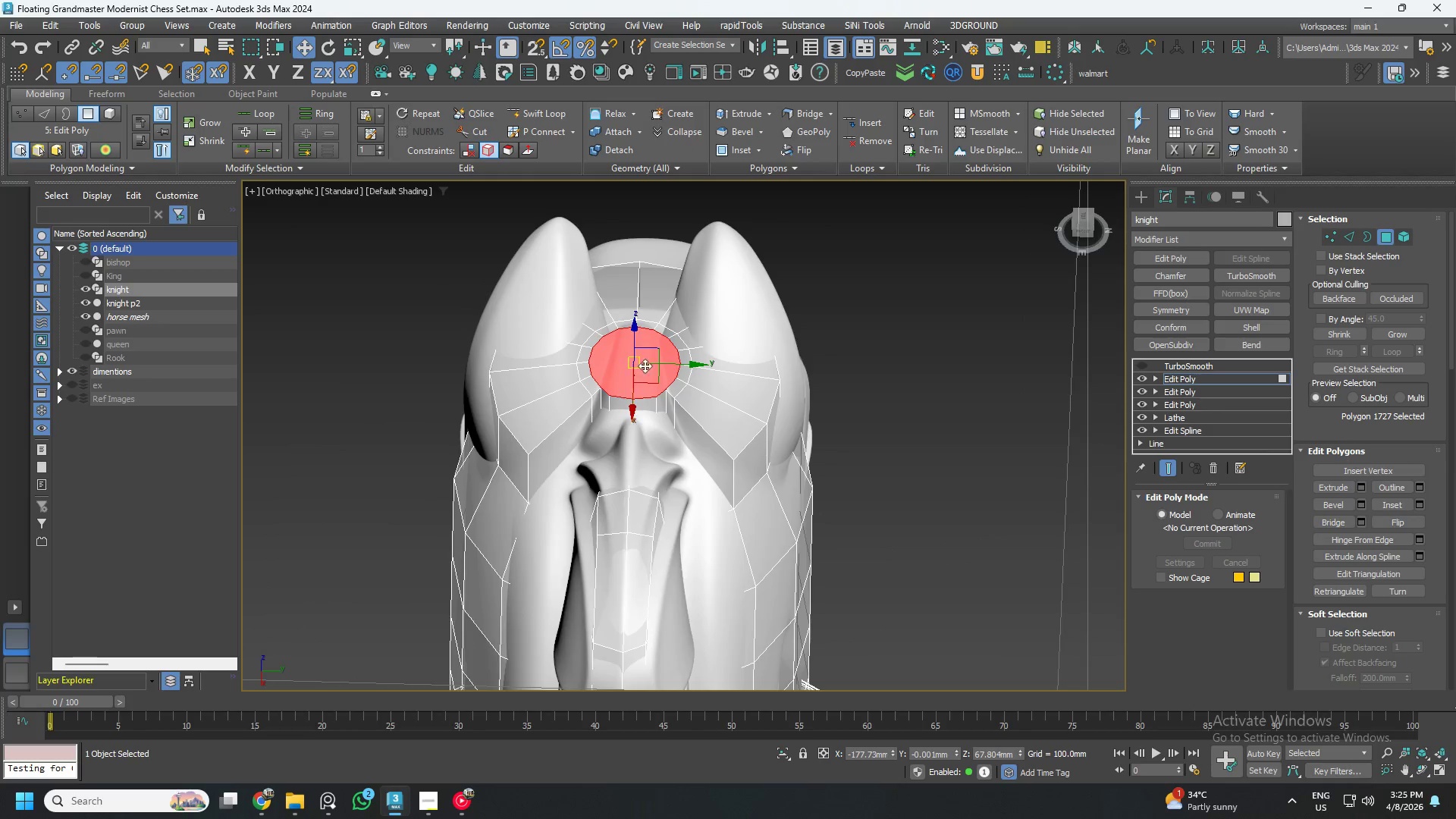 
scroll: coordinate [645, 363], scroll_direction: up, amount: 1.0
 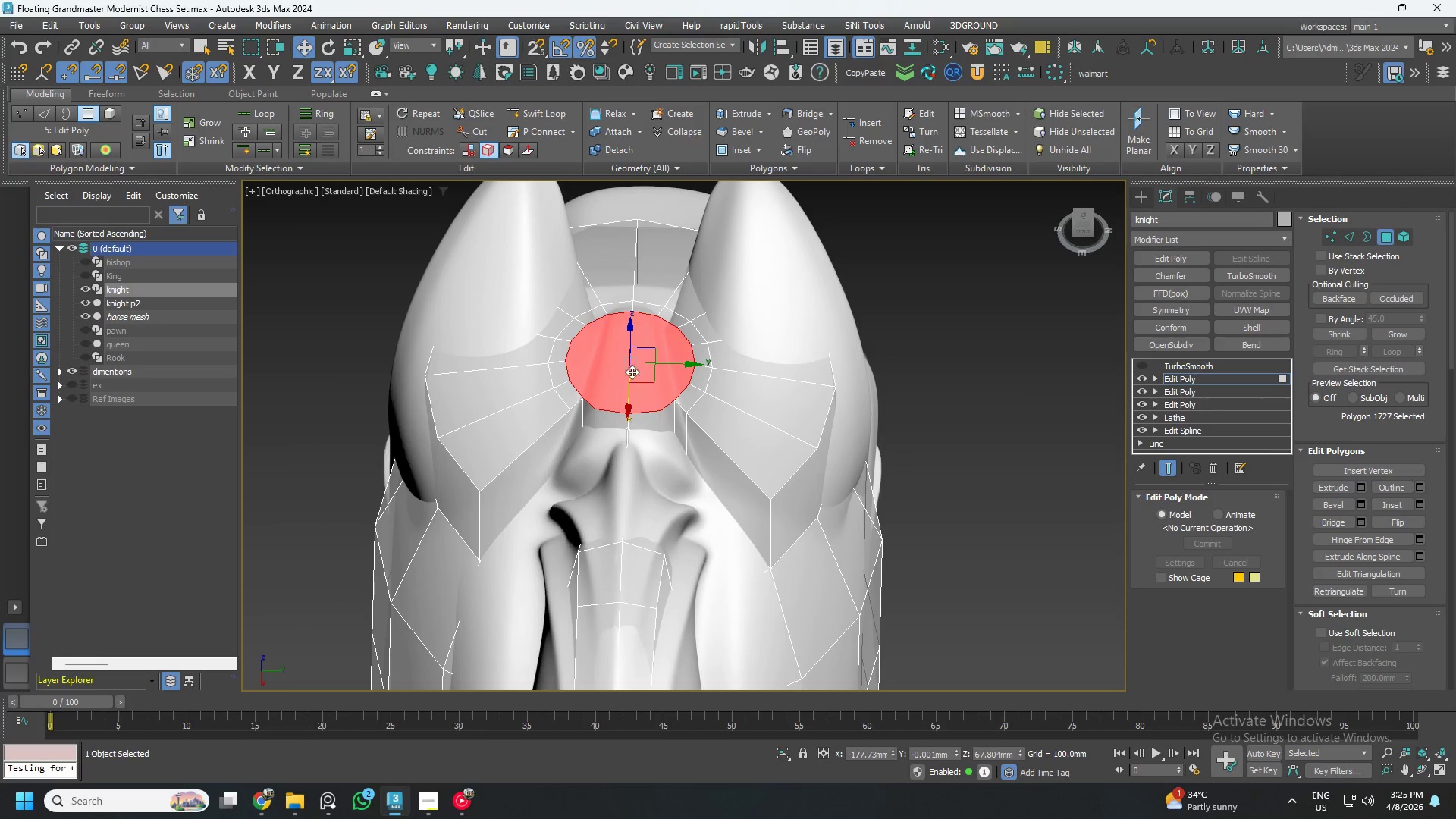 
hold_key(key=AltLeft, duration=0.59)
 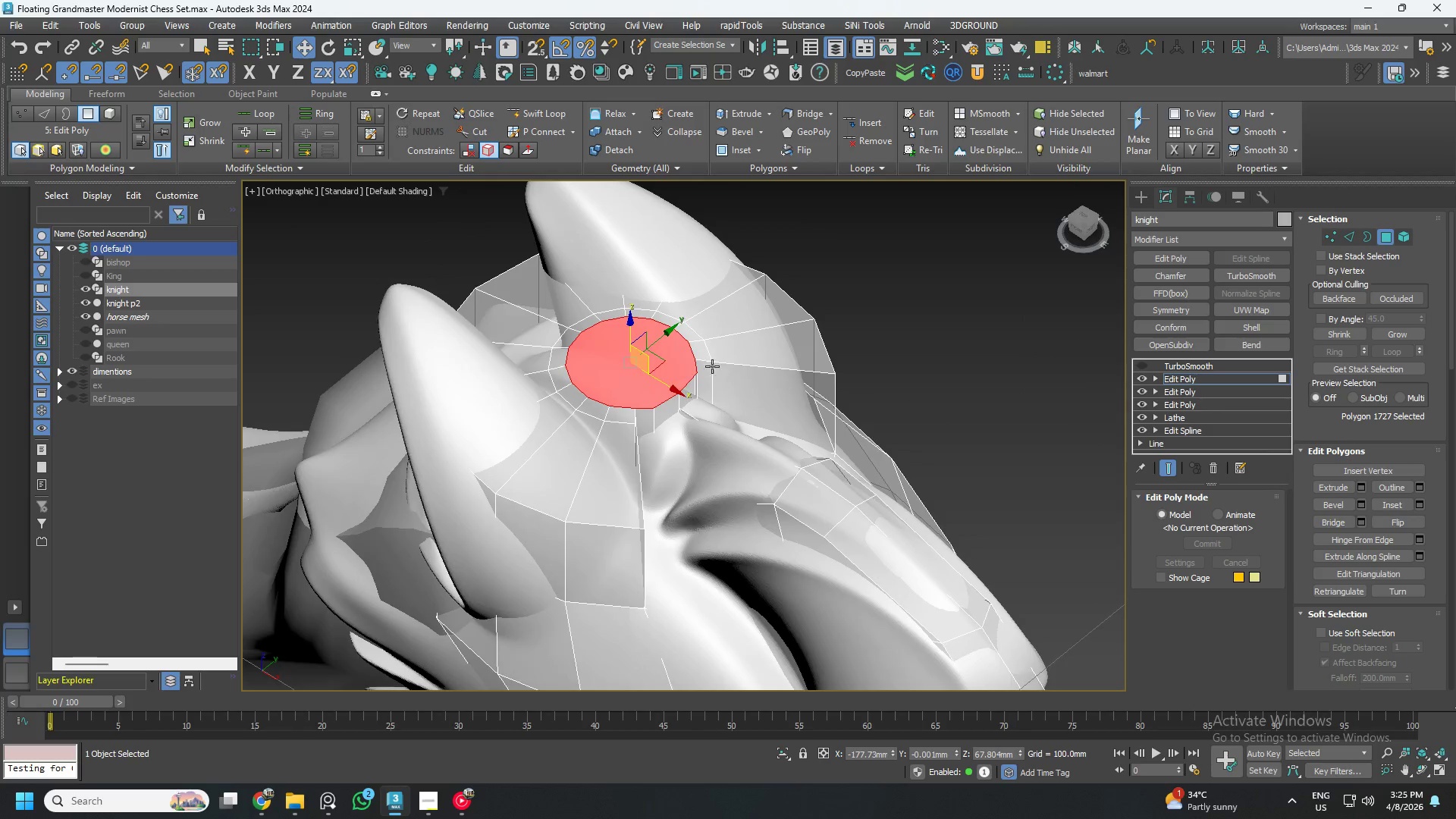 
key(Control+ControlLeft)
 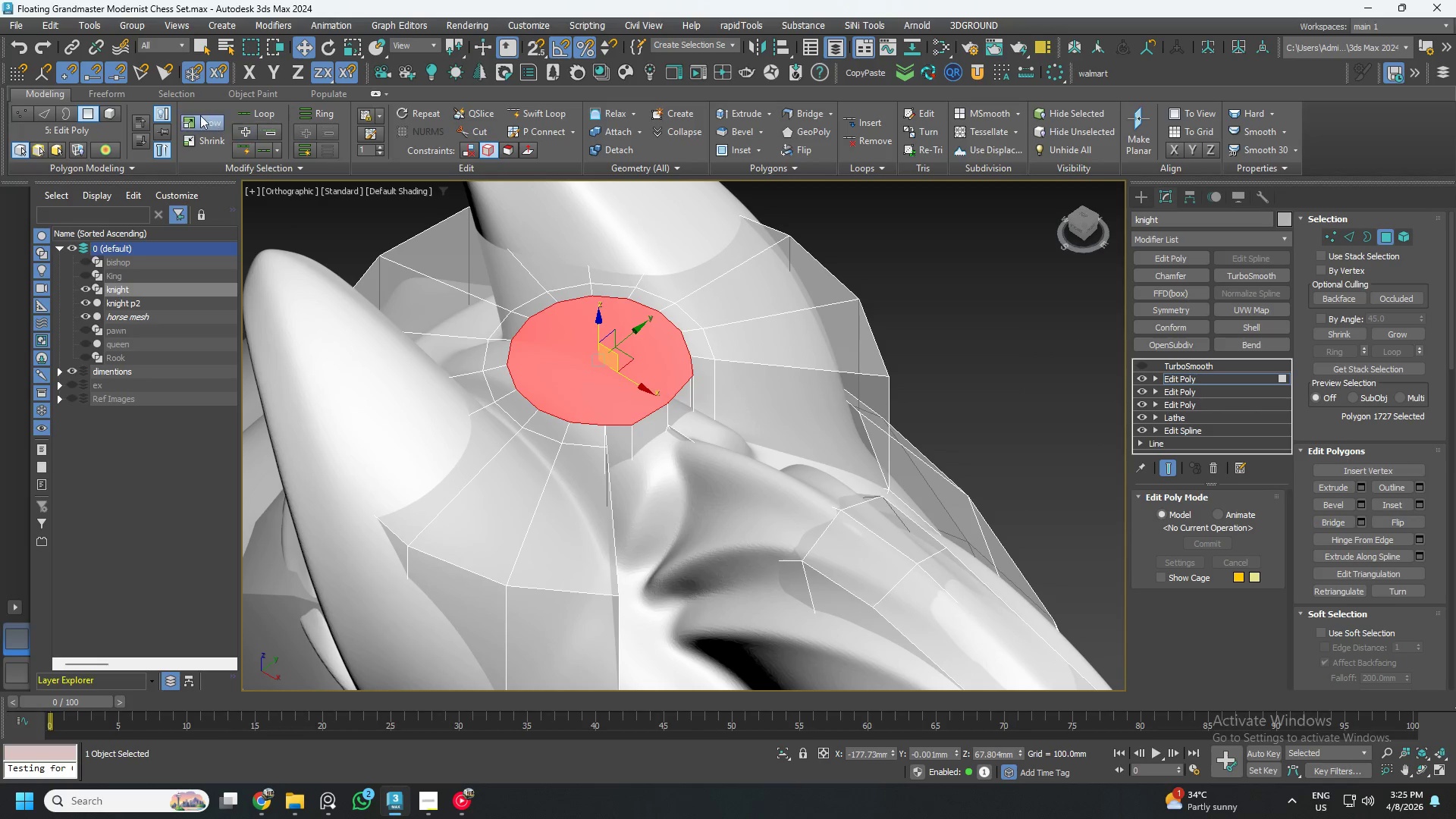 
scroll: coordinate [706, 367], scroll_direction: up, amount: 1.0
 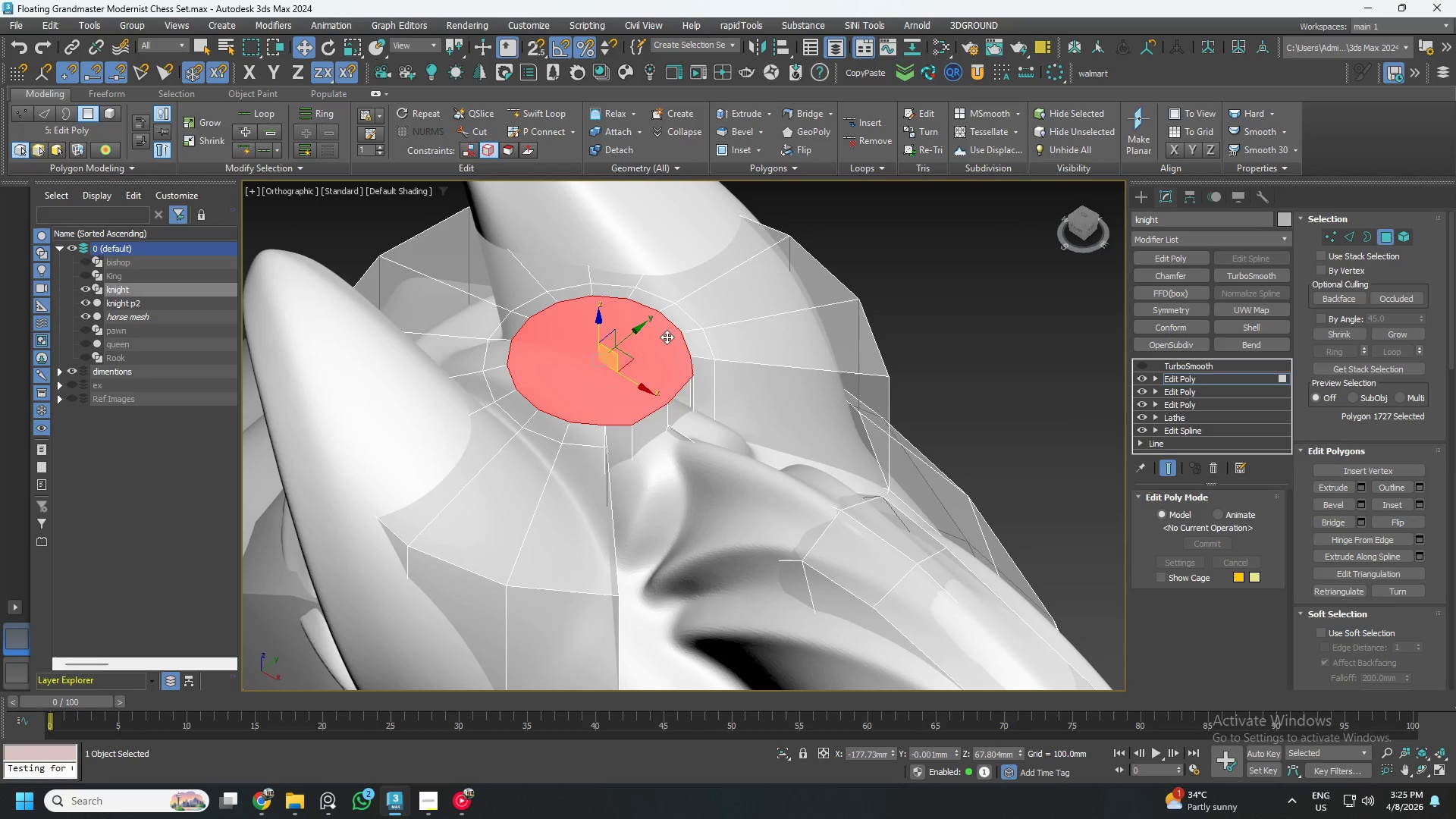 
left_click([199, 115])
 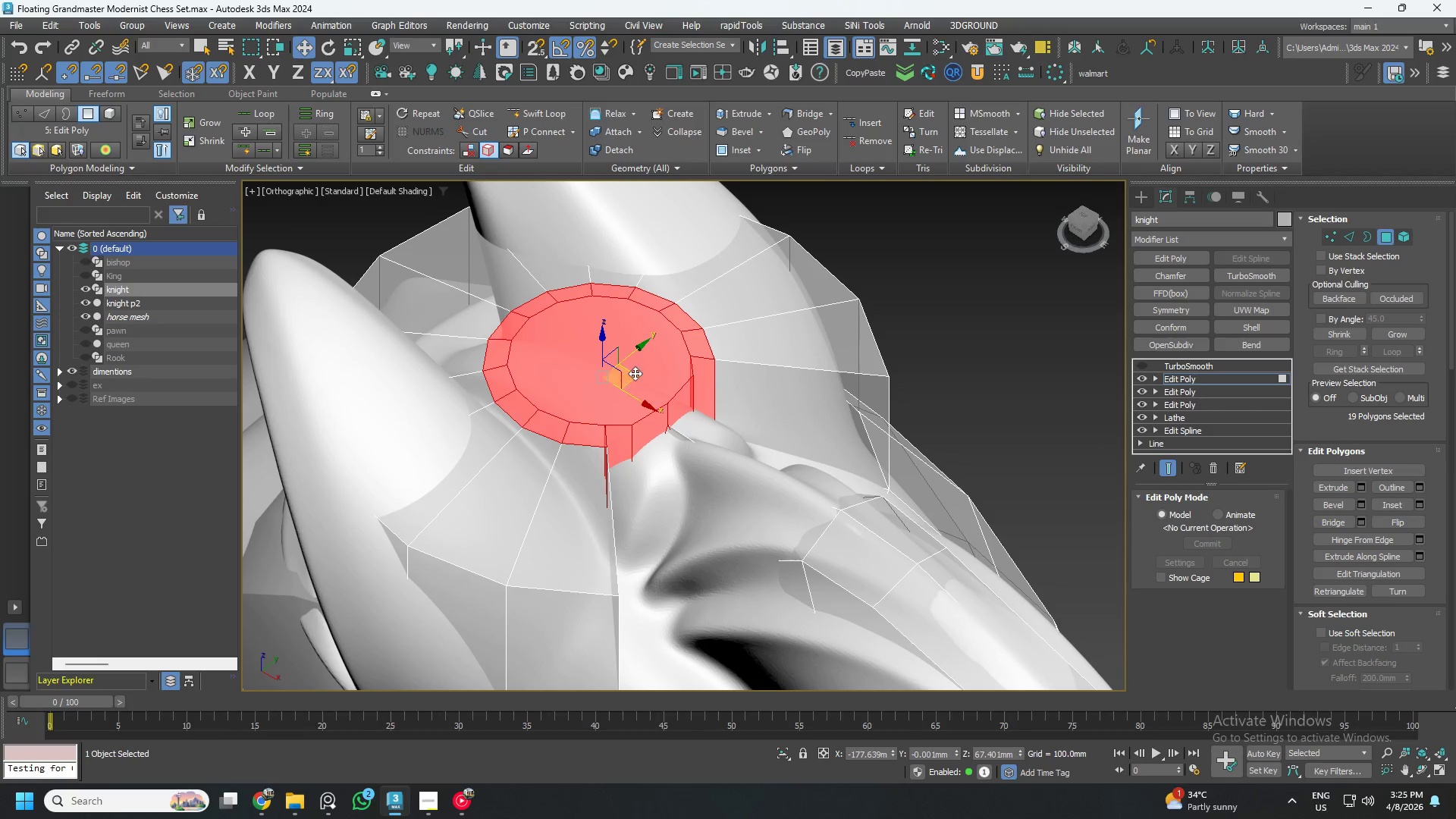 
hold_key(key=AltLeft, duration=1.38)
left_click_drag(start_coordinate=[780, 519], to_coordinate=[673, 410])
 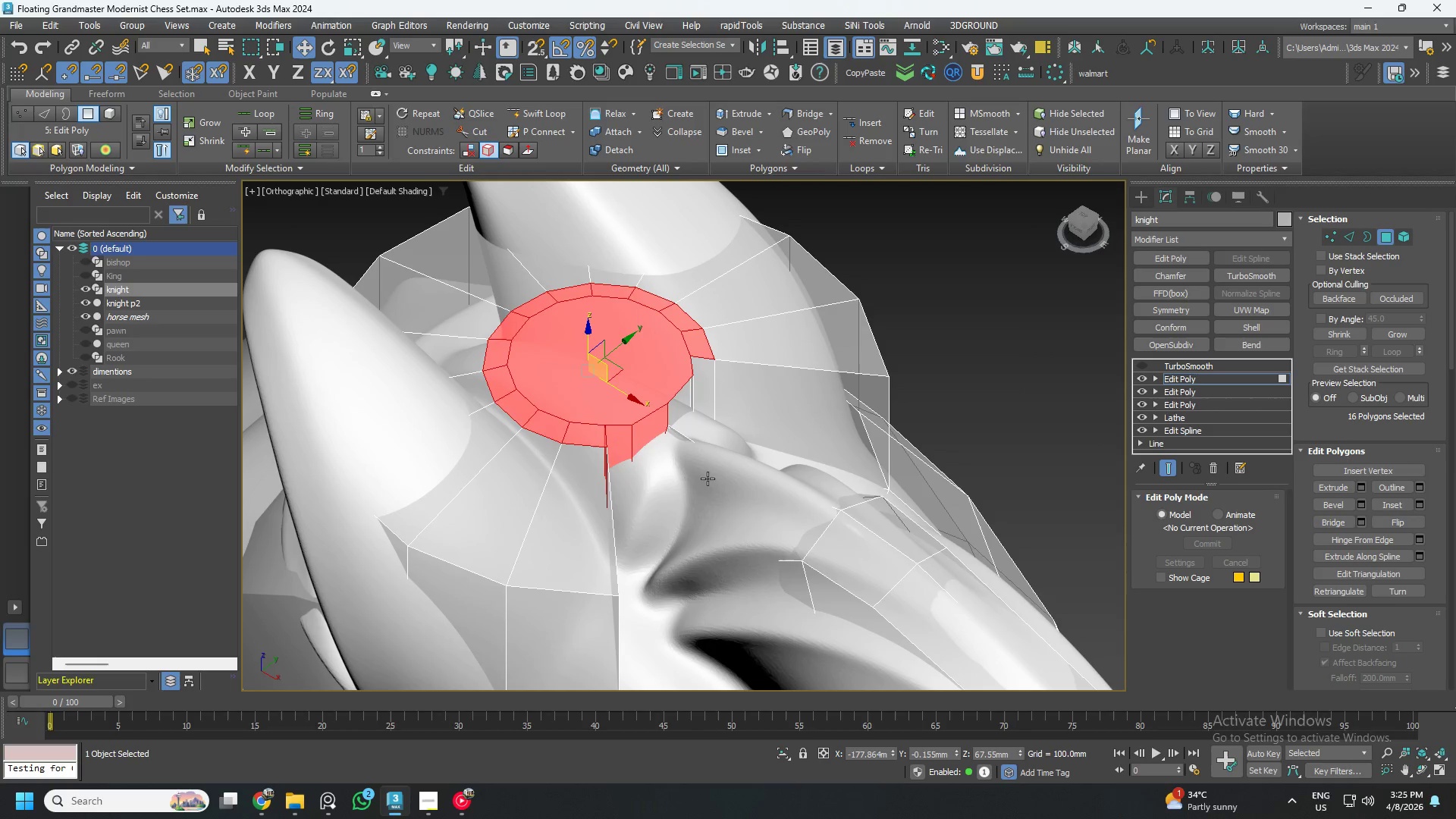 
hold_key(key=AltLeft, duration=0.36)
 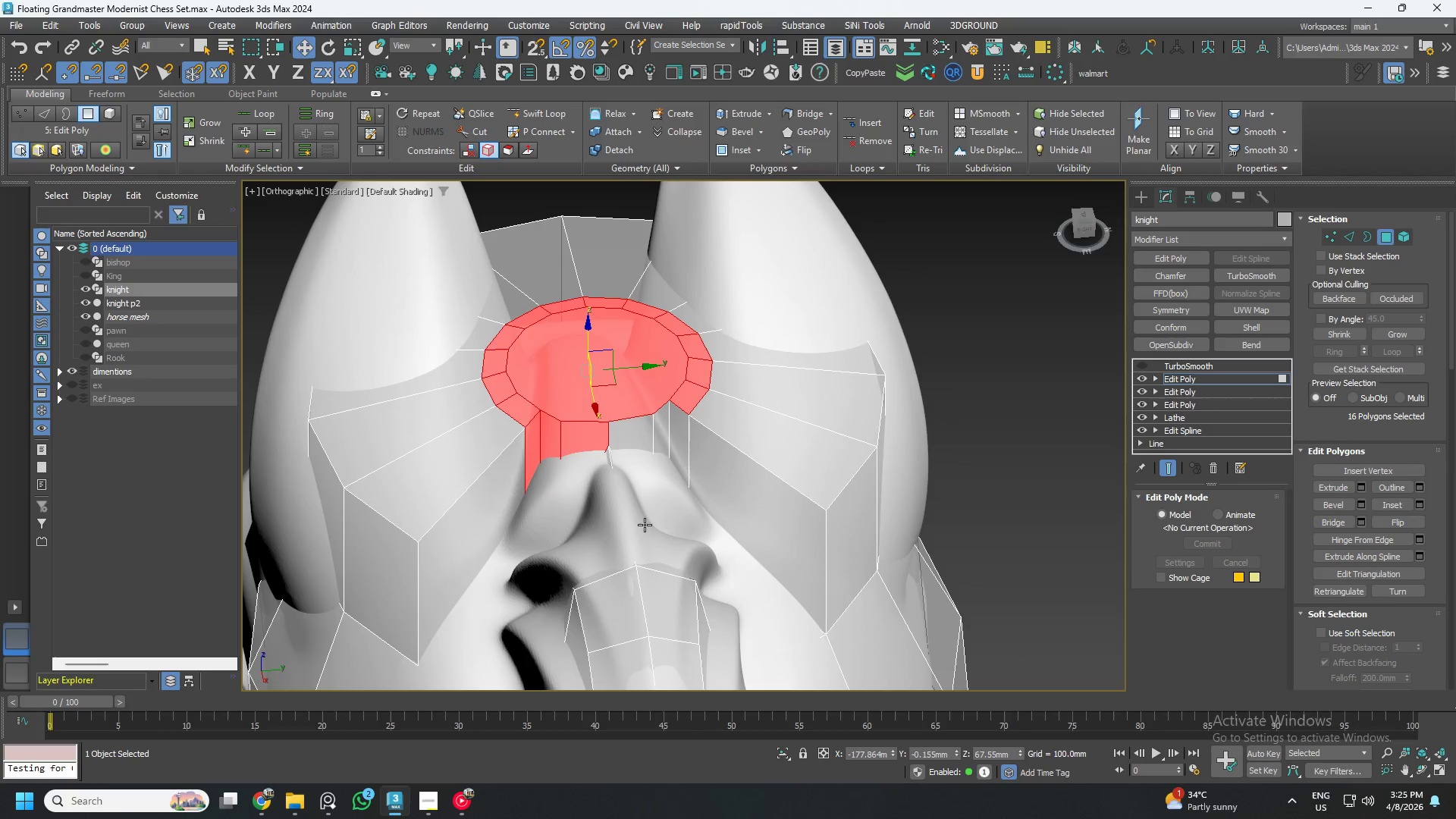 
hold_key(key=AltLeft, duration=0.75)
left_click_drag(start_coordinate=[645, 525], to_coordinate=[476, 444])
 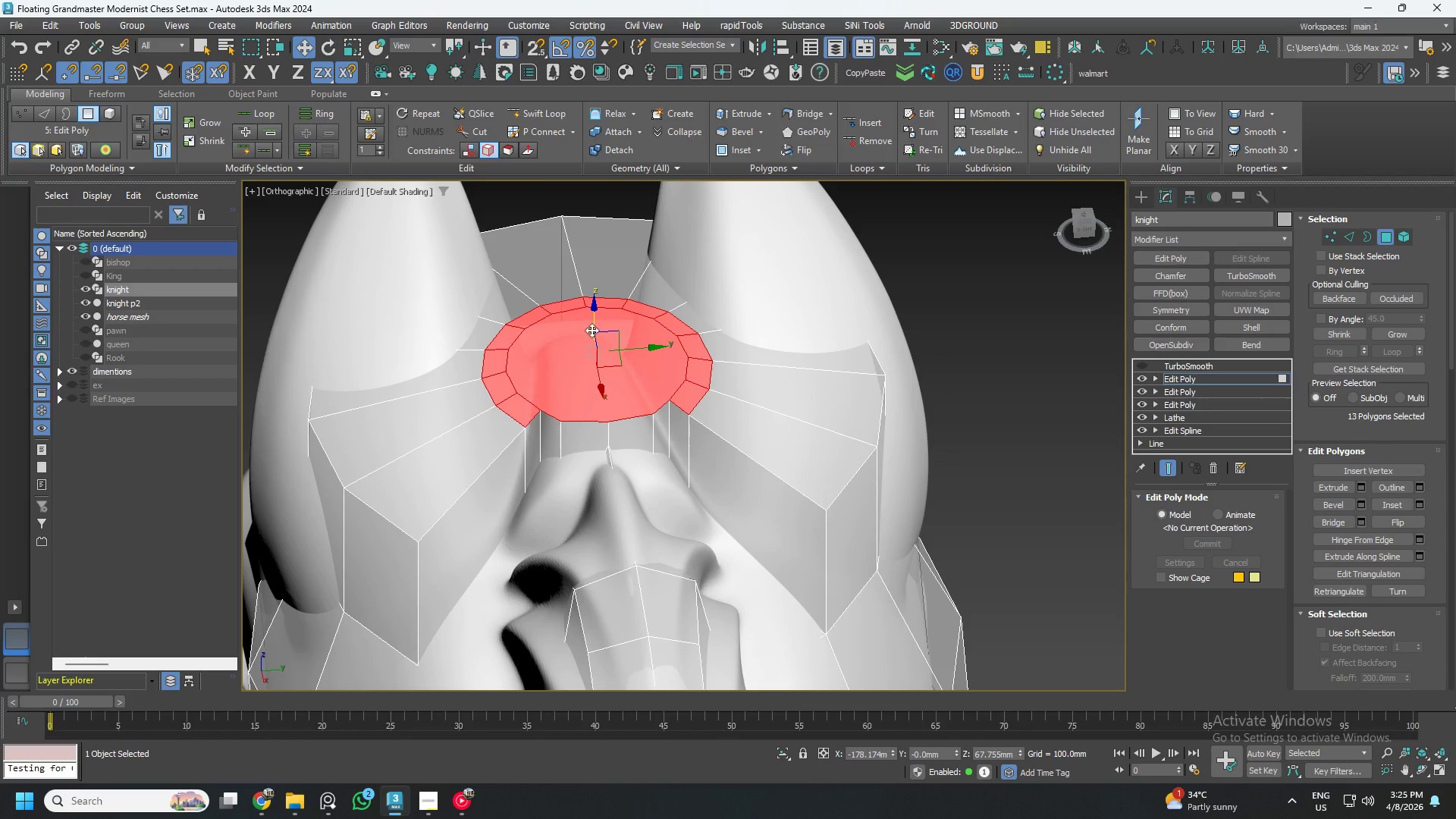 
left_click_drag(start_coordinate=[595, 324], to_coordinate=[593, 339])
 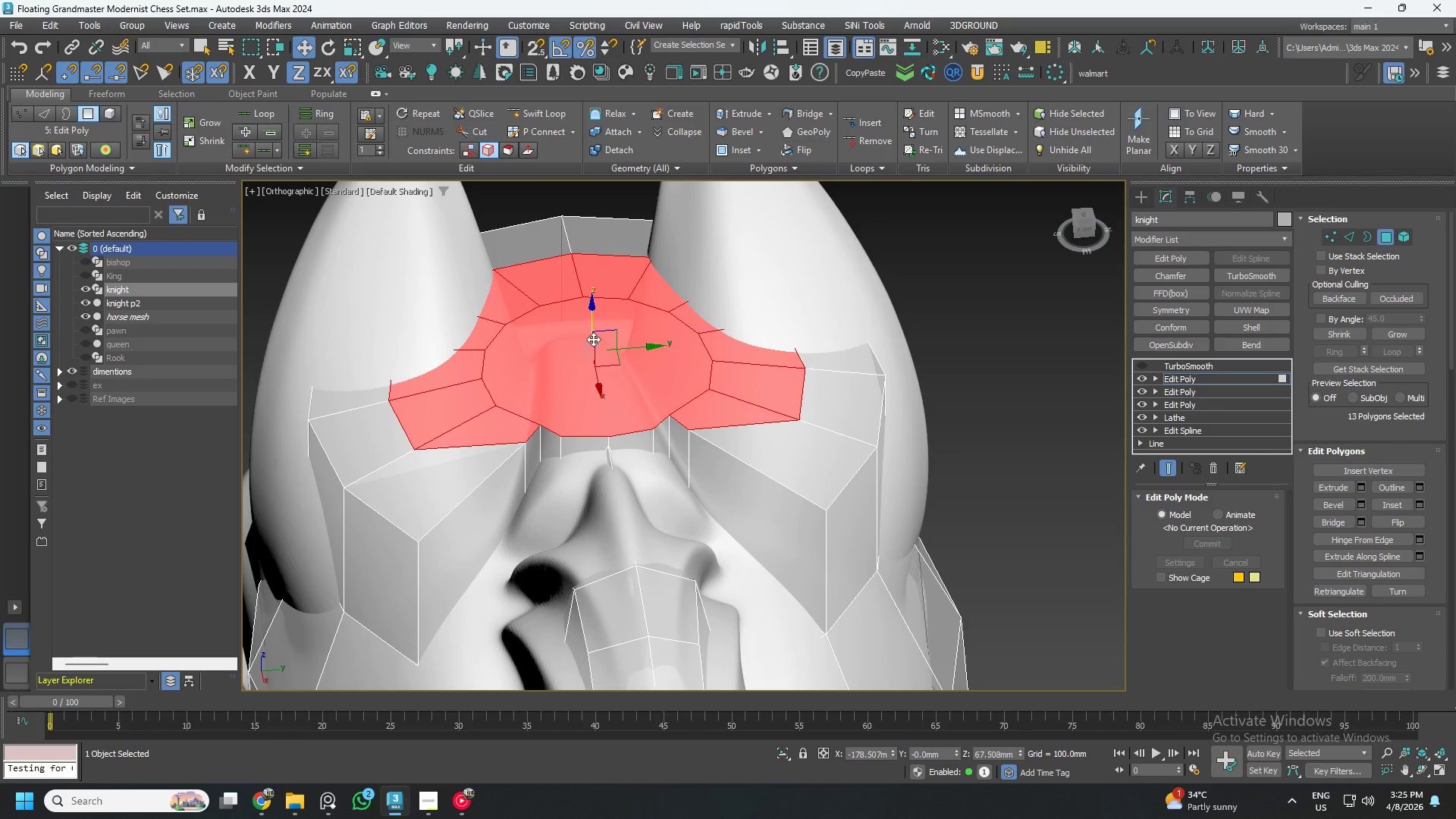 
key(Control+ControlLeft)
 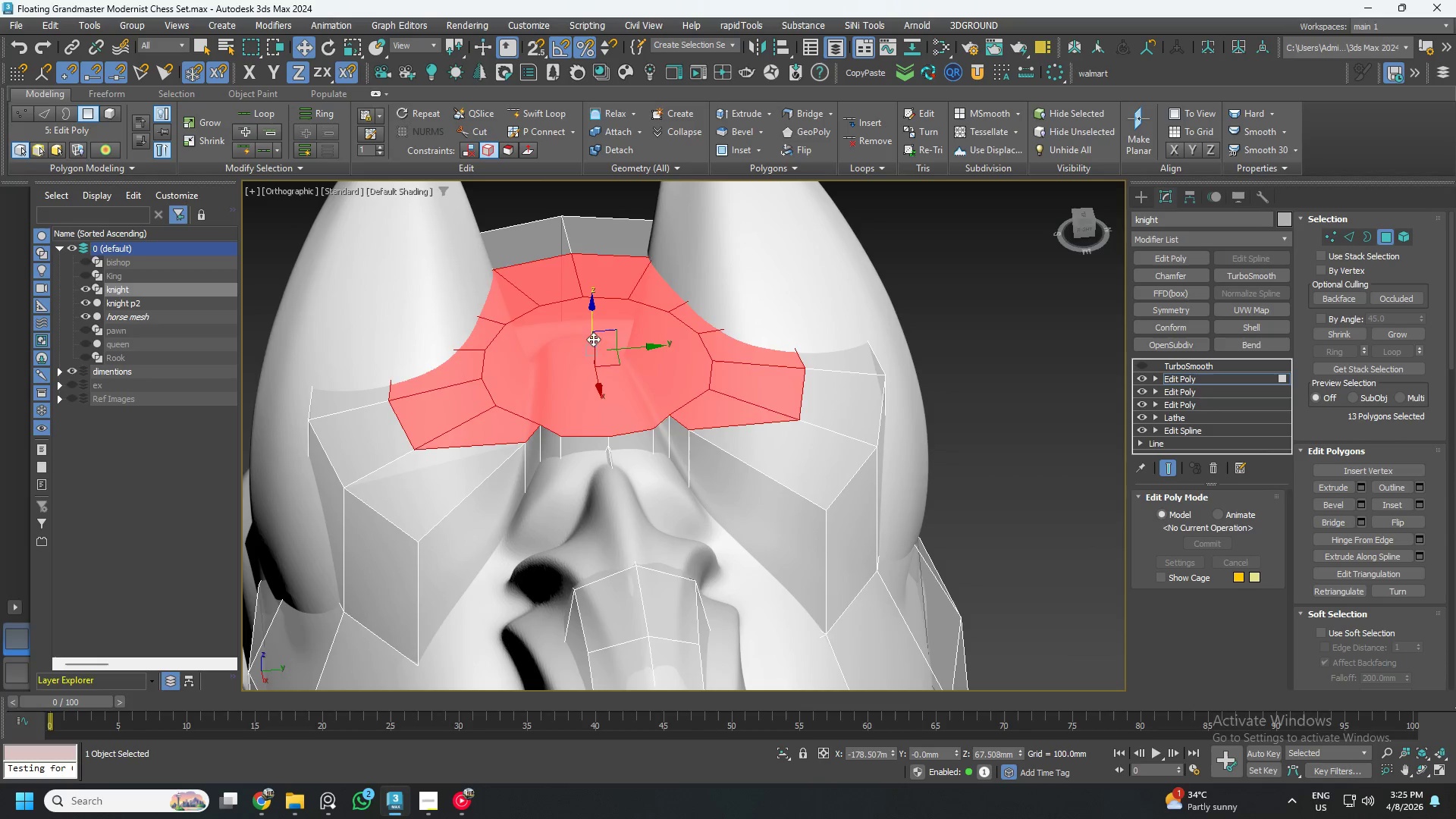 
key(Control+Z)
 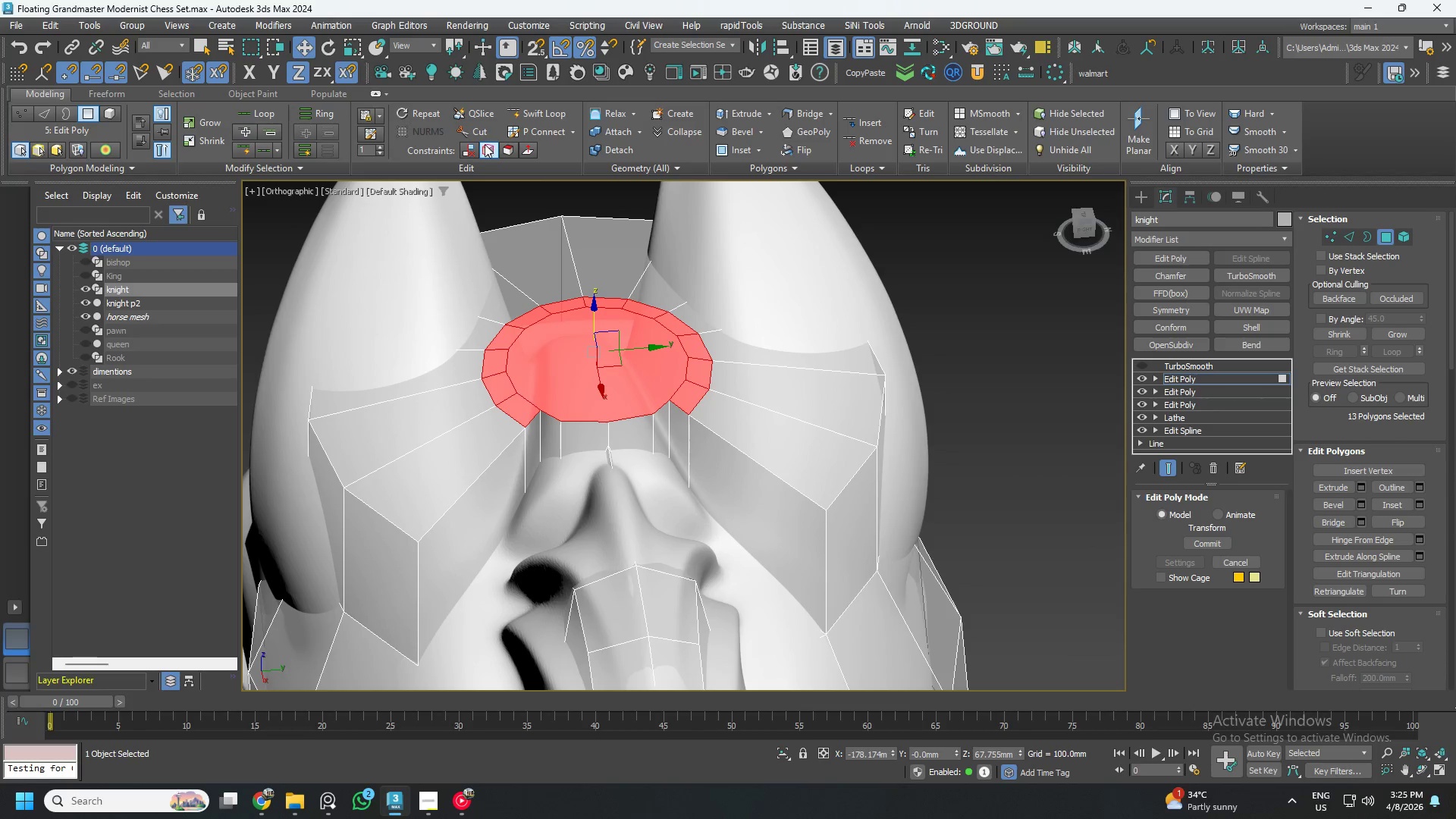 
left_click([475, 146])
 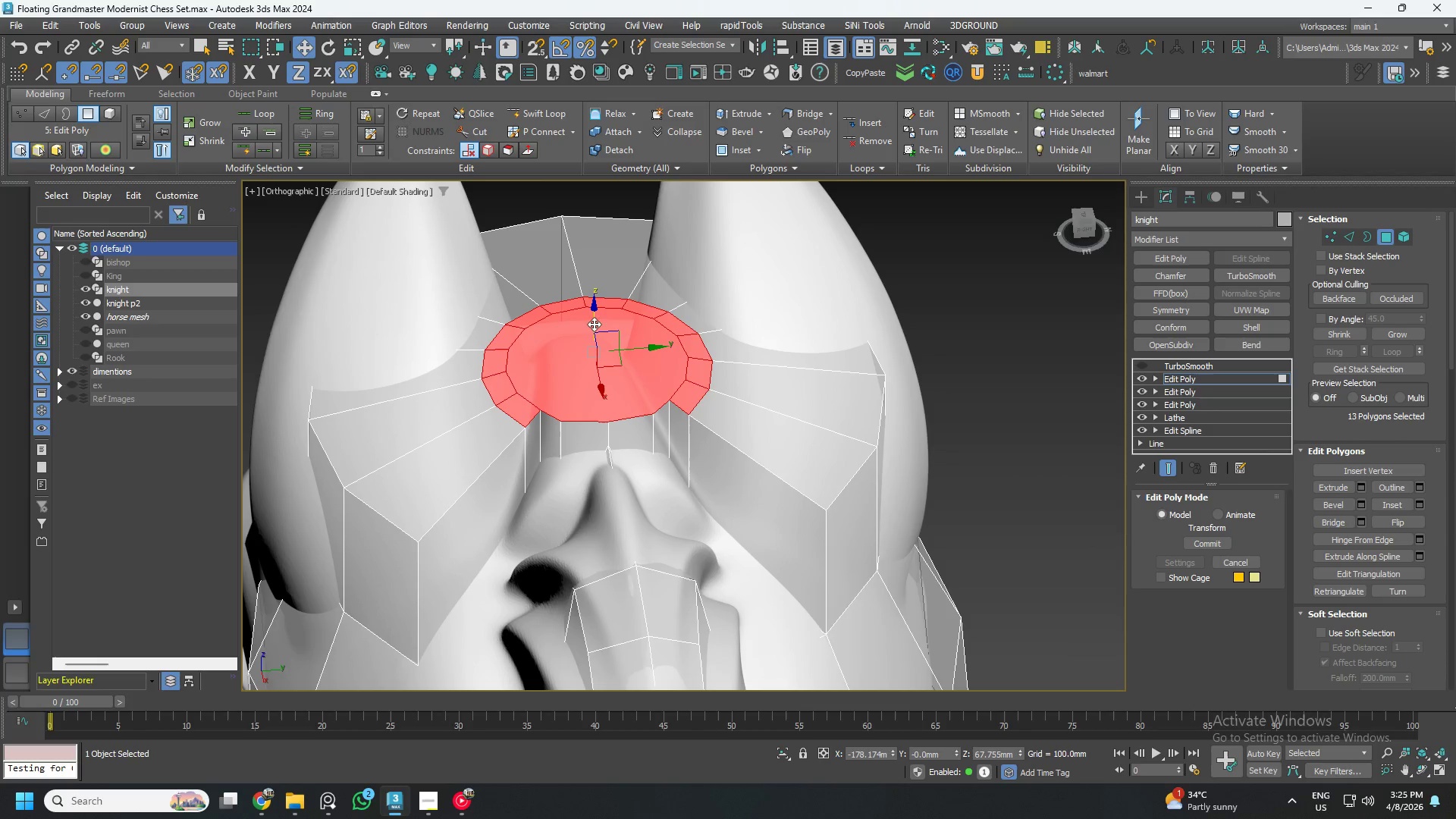 
left_click_drag(start_coordinate=[592, 321], to_coordinate=[587, 354])
 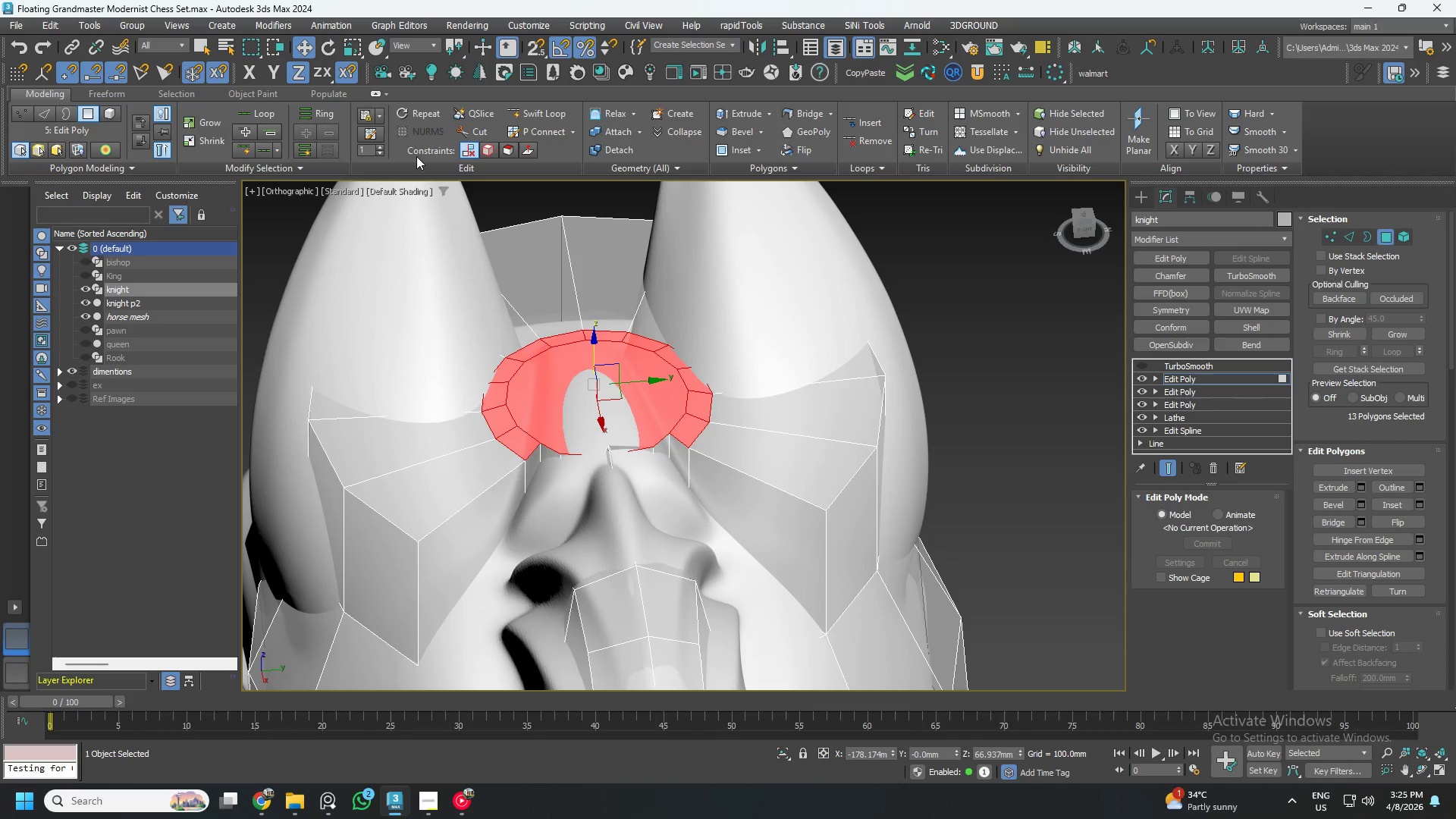 
left_click([209, 135])
 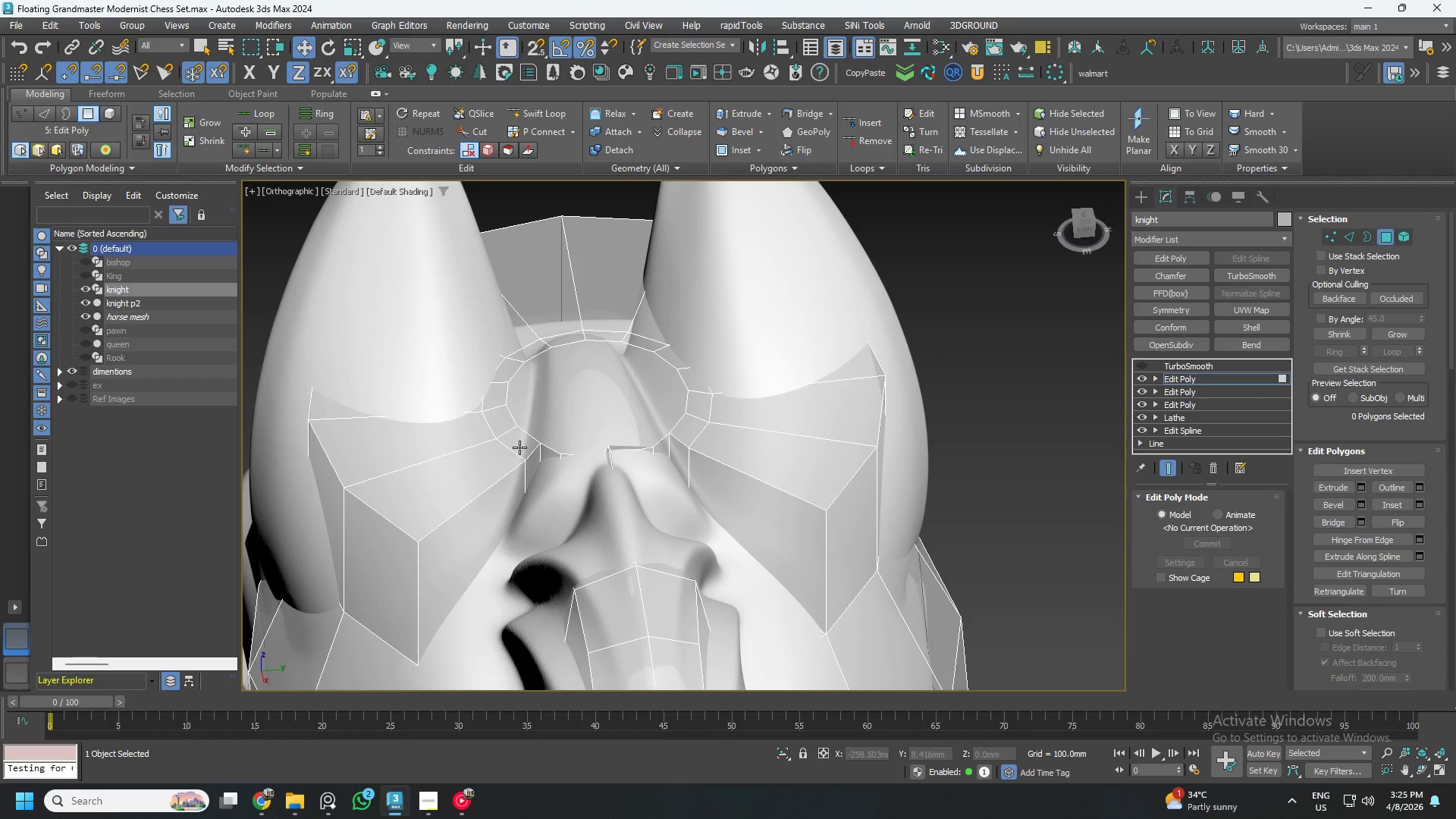 
key(Control+ControlLeft)
 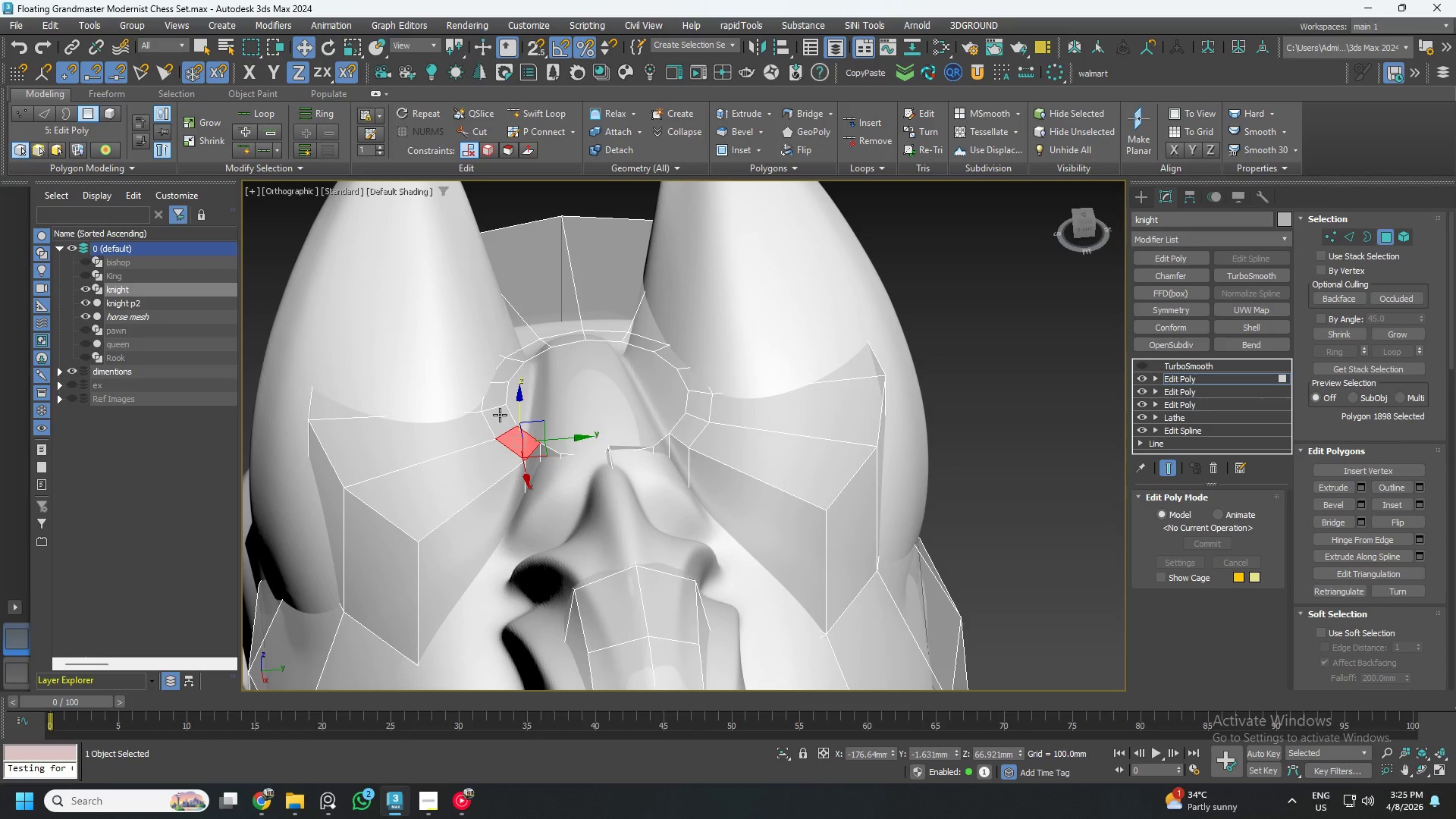 
hold_key(key=ControlLeft, duration=0.5)
double_click([499, 414])
 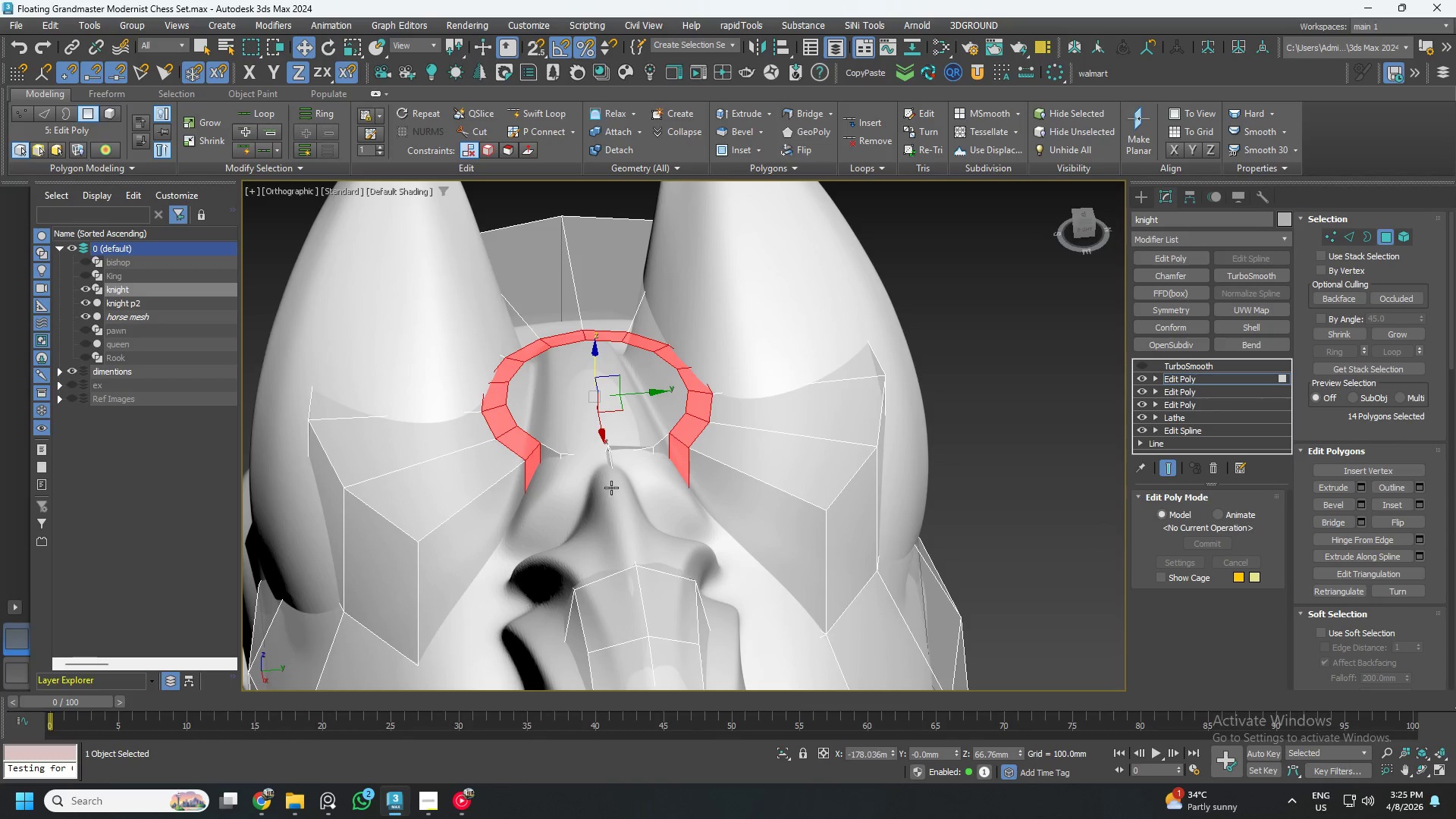 
hold_key(key=AltLeft, duration=1.2)
left_click_drag(start_coordinate=[768, 591], to_coordinate=[447, 476])
 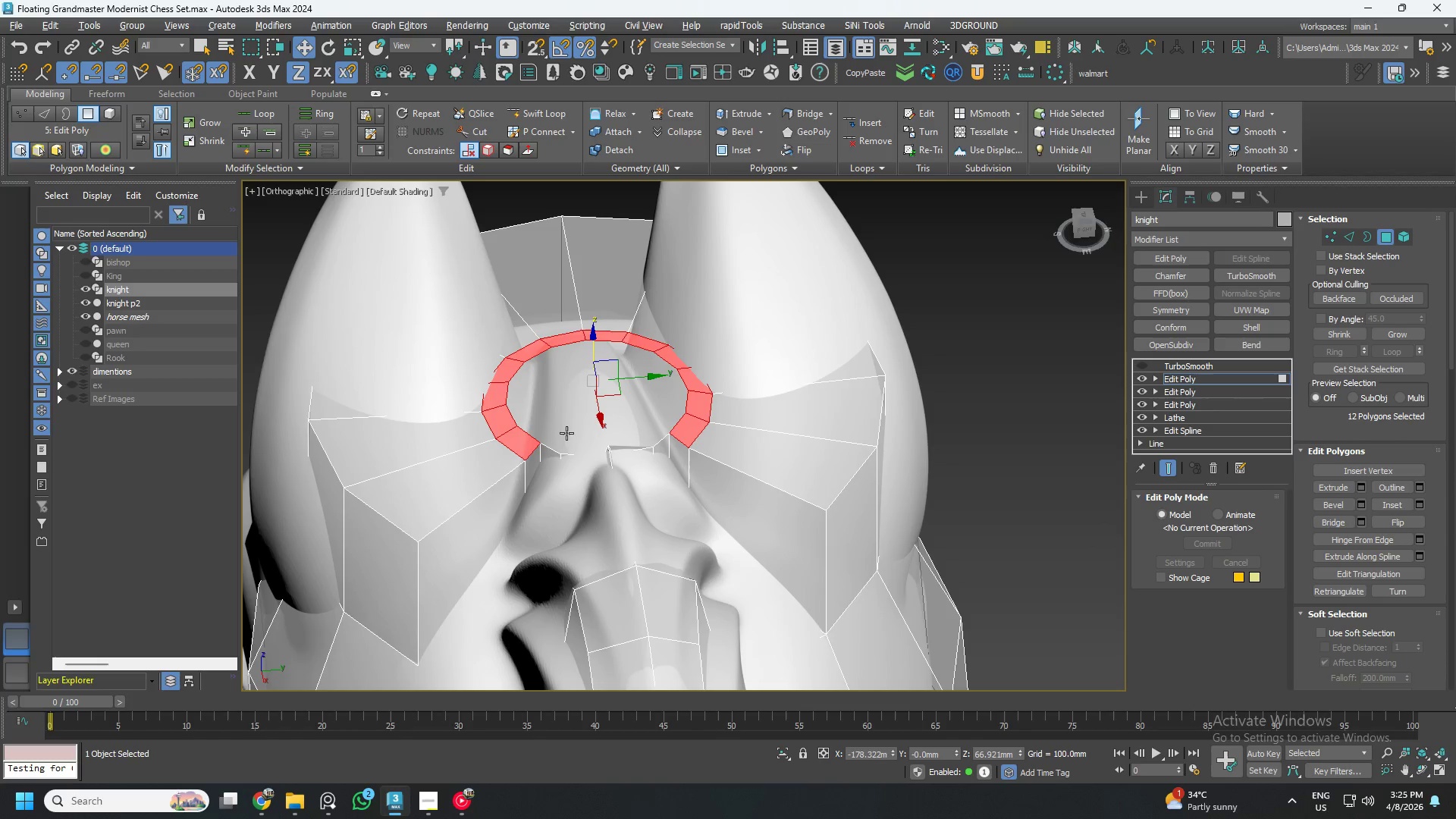 
hold_key(key=AltLeft, duration=8.11)
left_click_drag(start_coordinate=[591, 350], to_coordinate=[592, 355])
 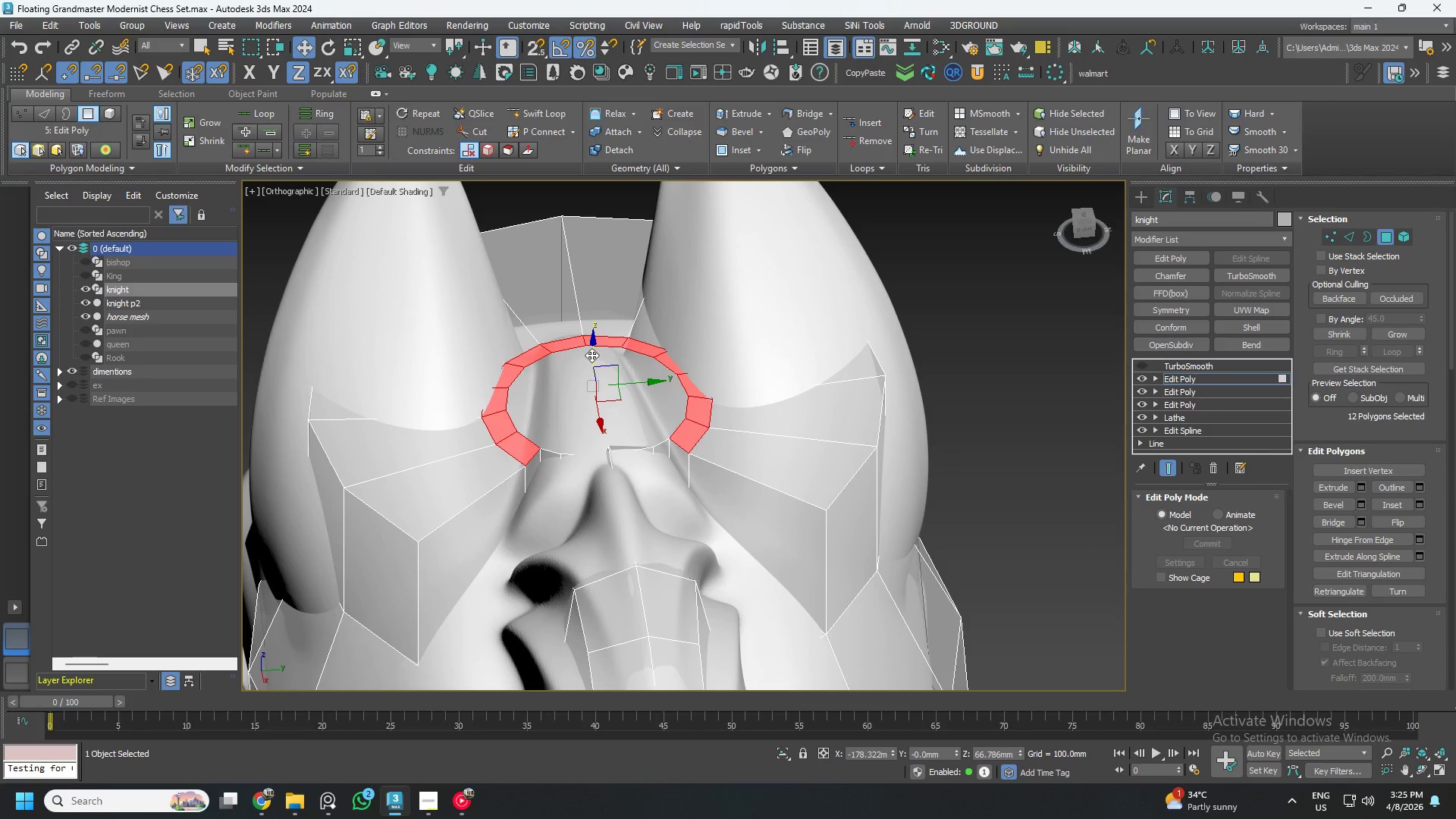 
key(Control+ControlLeft)
 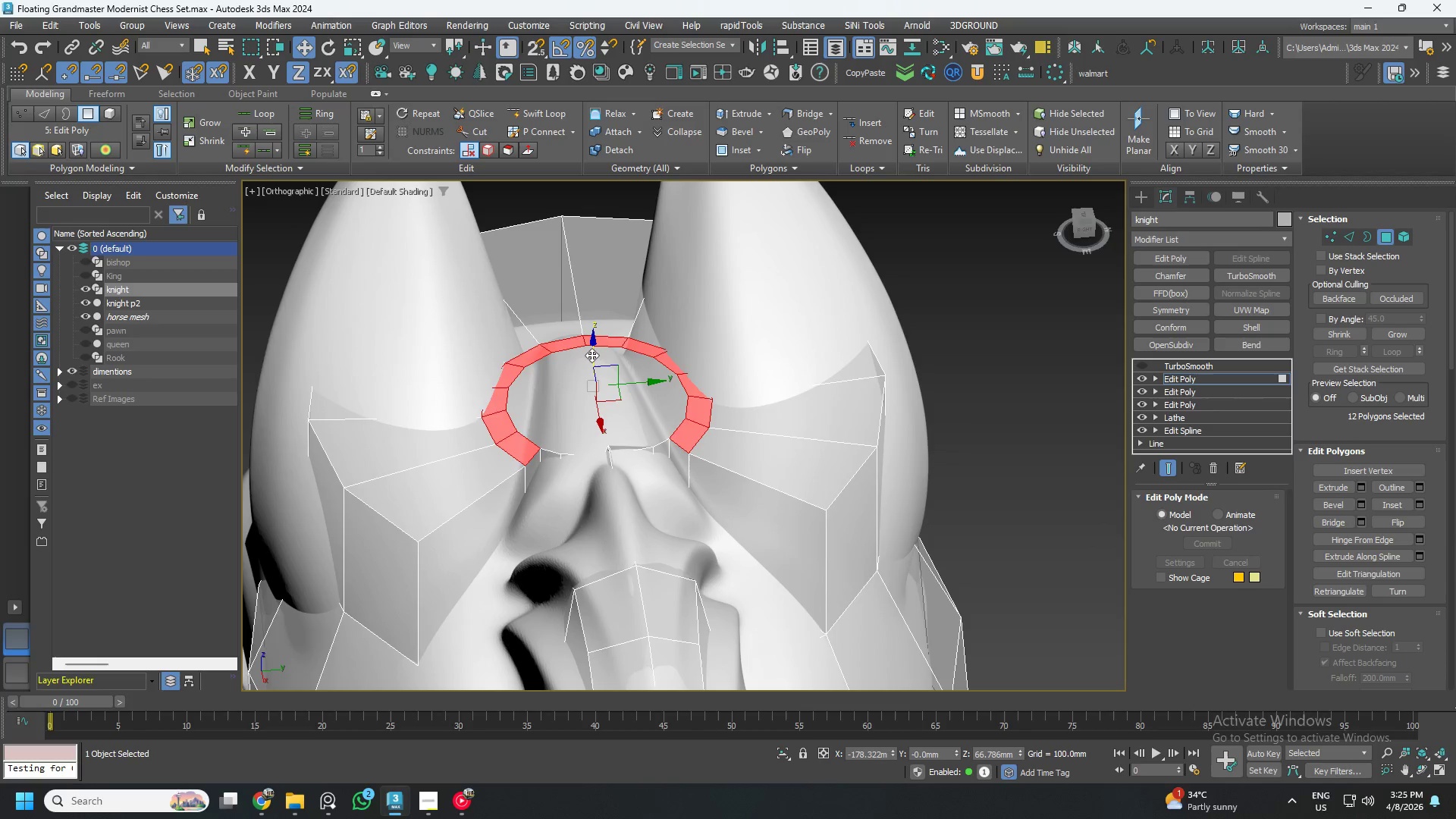 
key(Control+Z)
 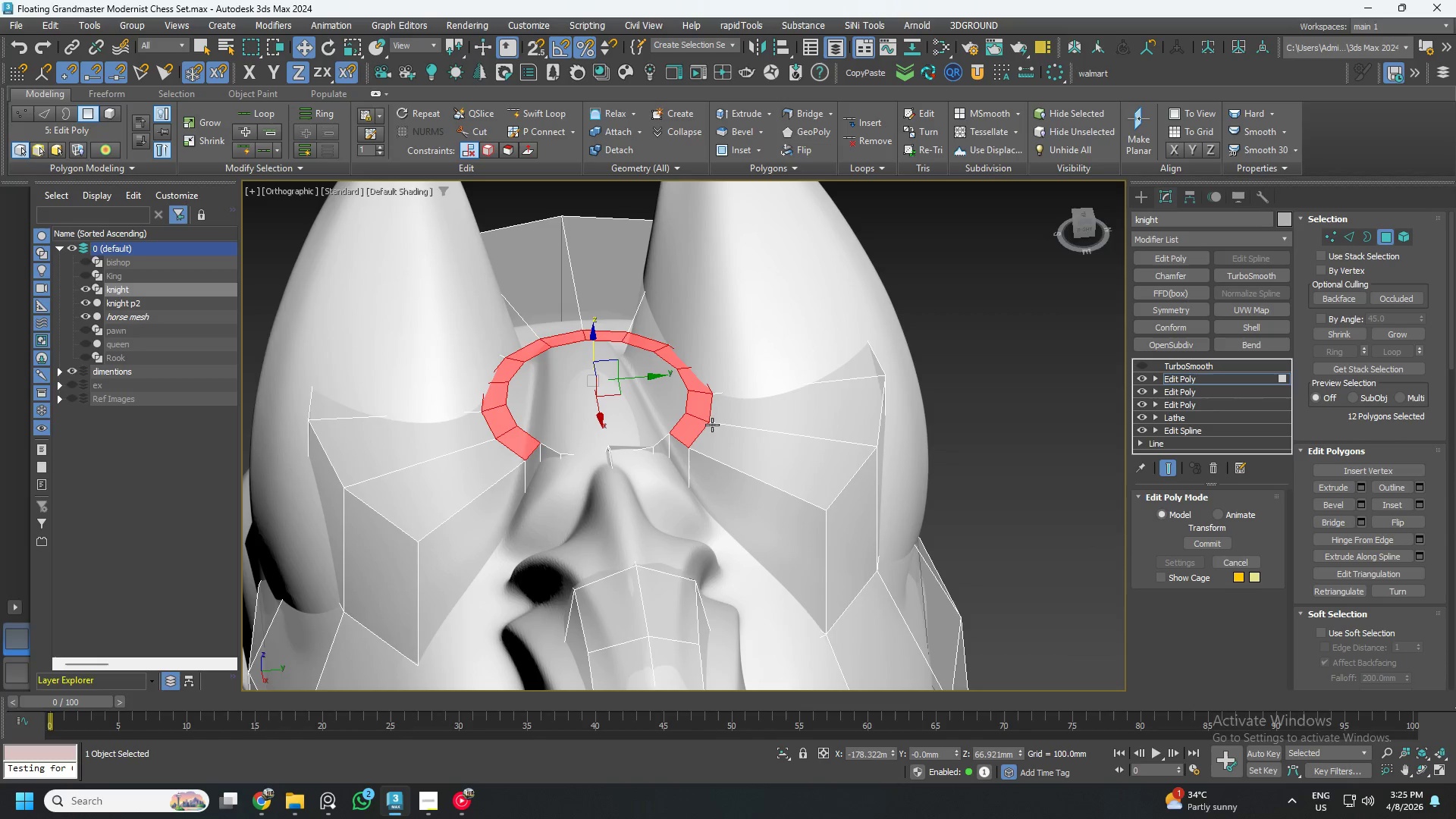 
key(2)
 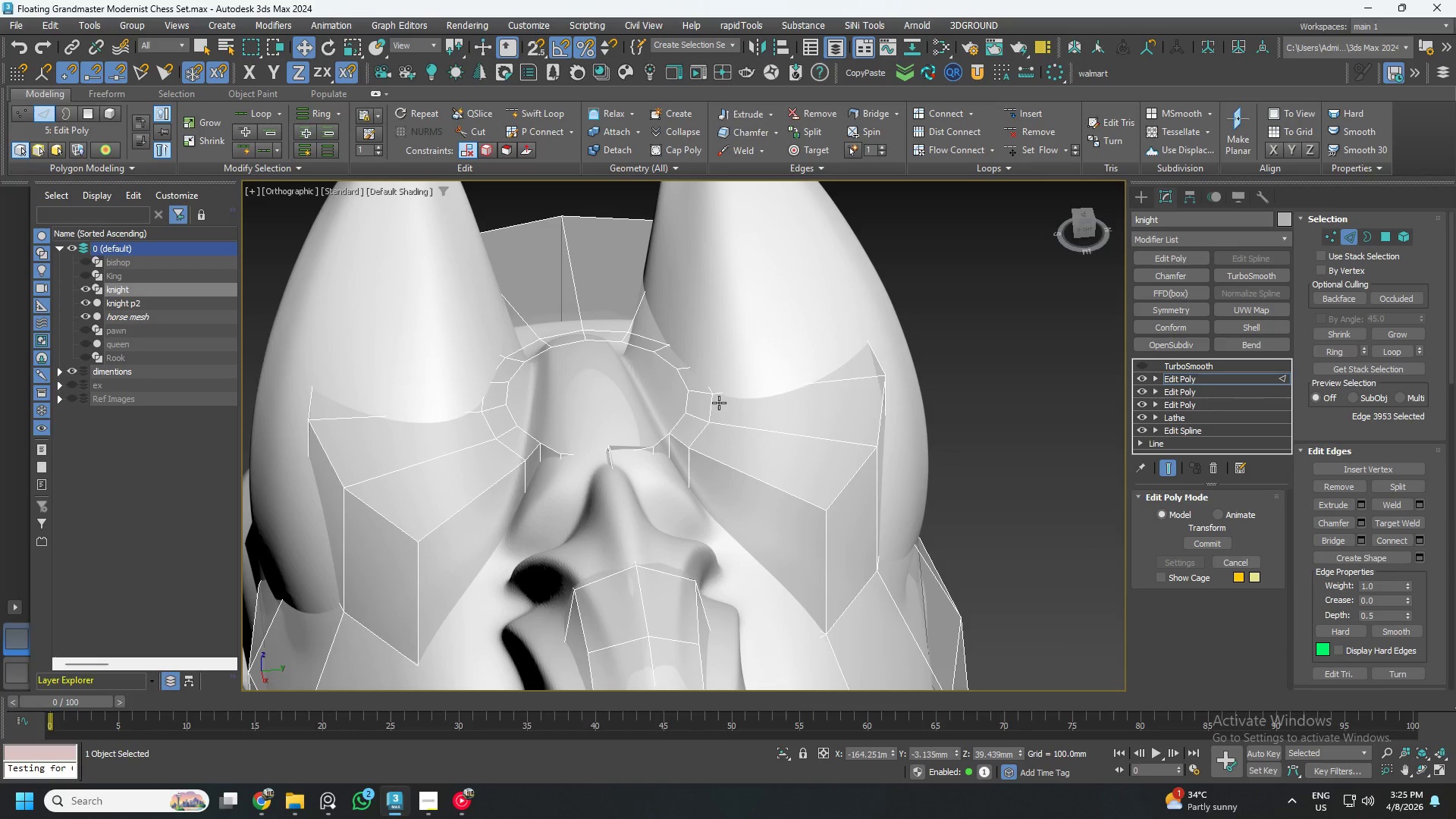 
double_click([719, 403])
 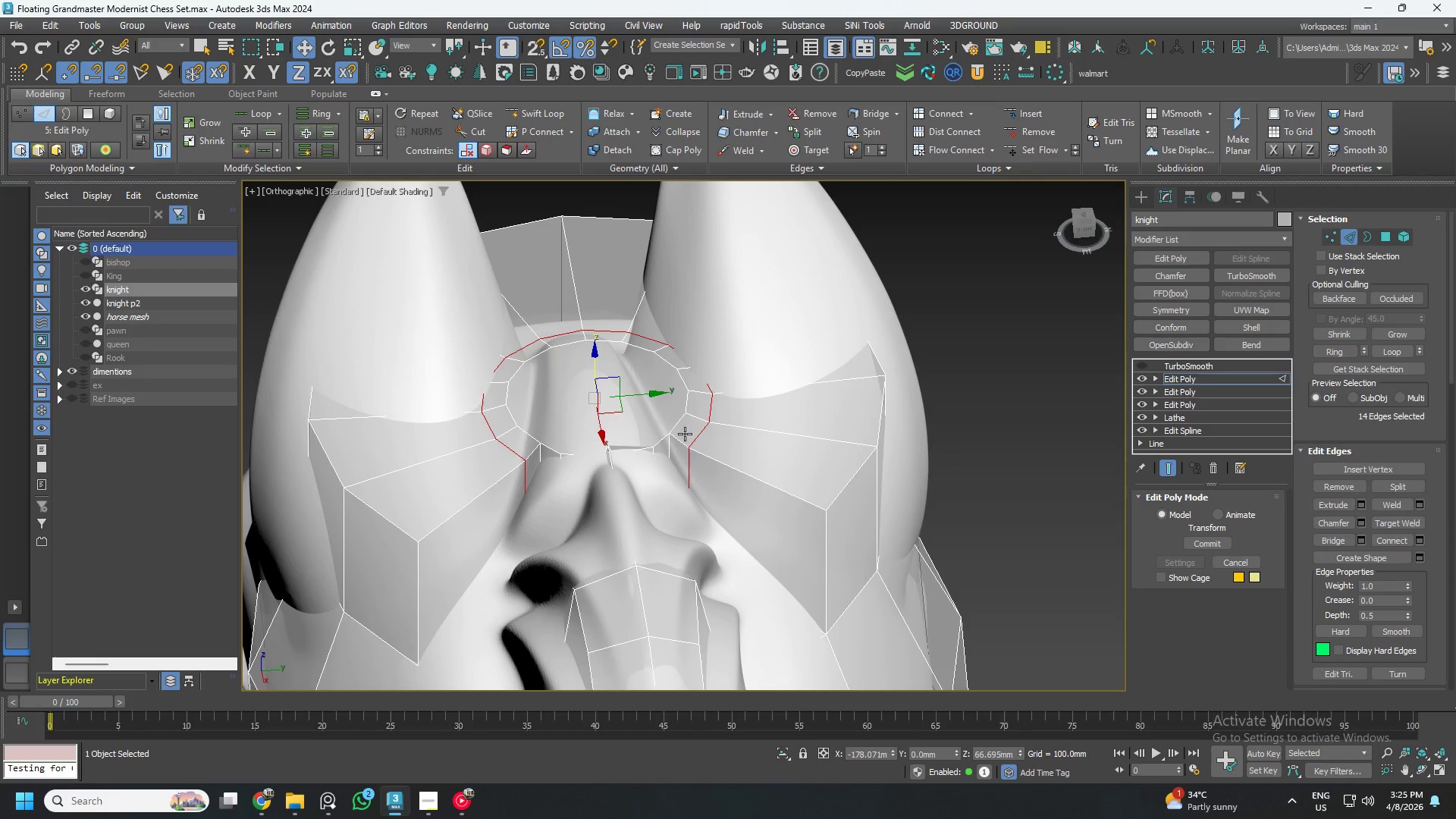 
hold_key(key=AltLeft, duration=1.23)
left_click_drag(start_coordinate=[764, 576], to_coordinate=[375, 499])
 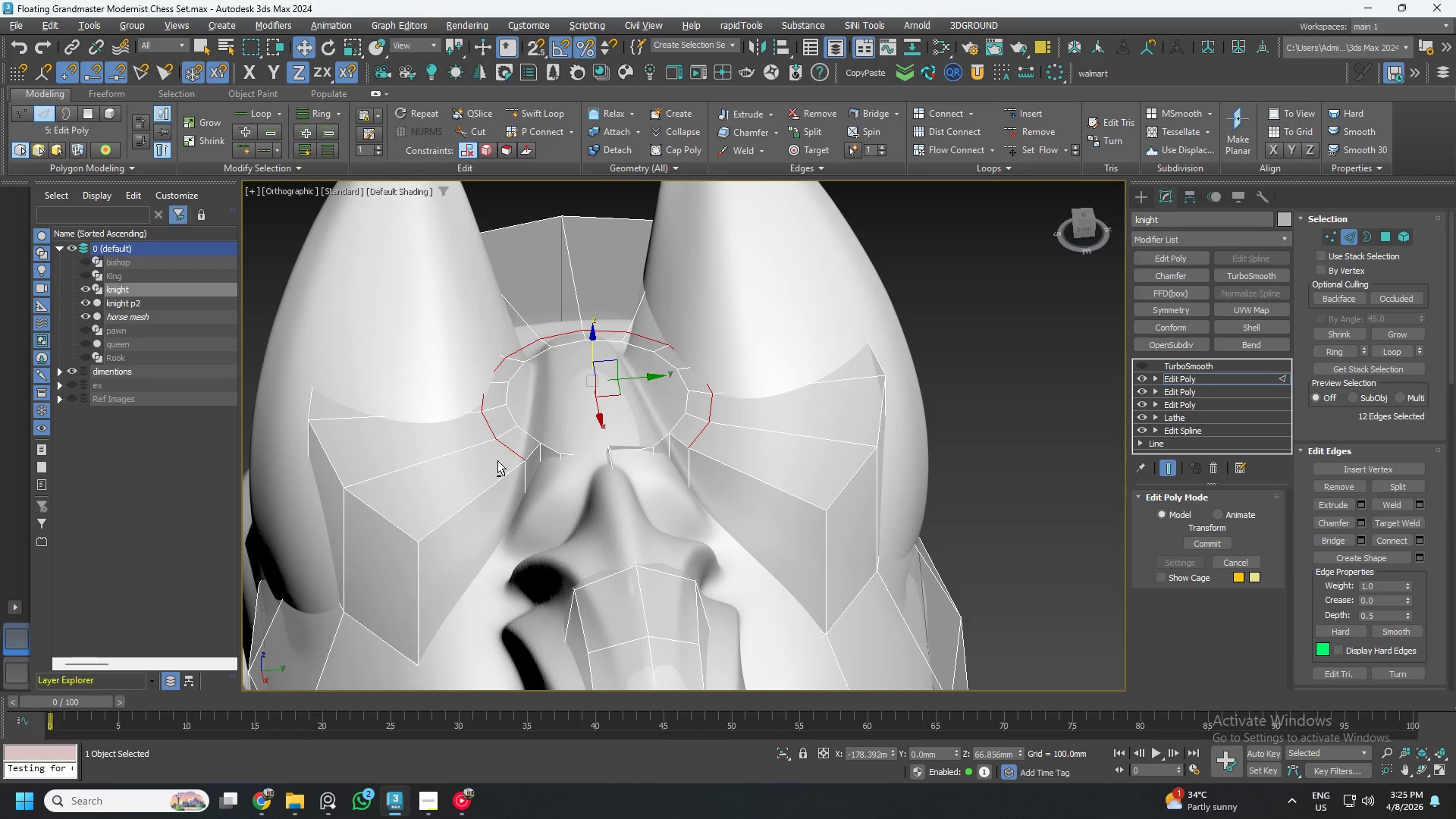 
hold_key(key=AltLeft, duration=4.34)
left_click_drag(start_coordinate=[593, 345], to_coordinate=[590, 363])
 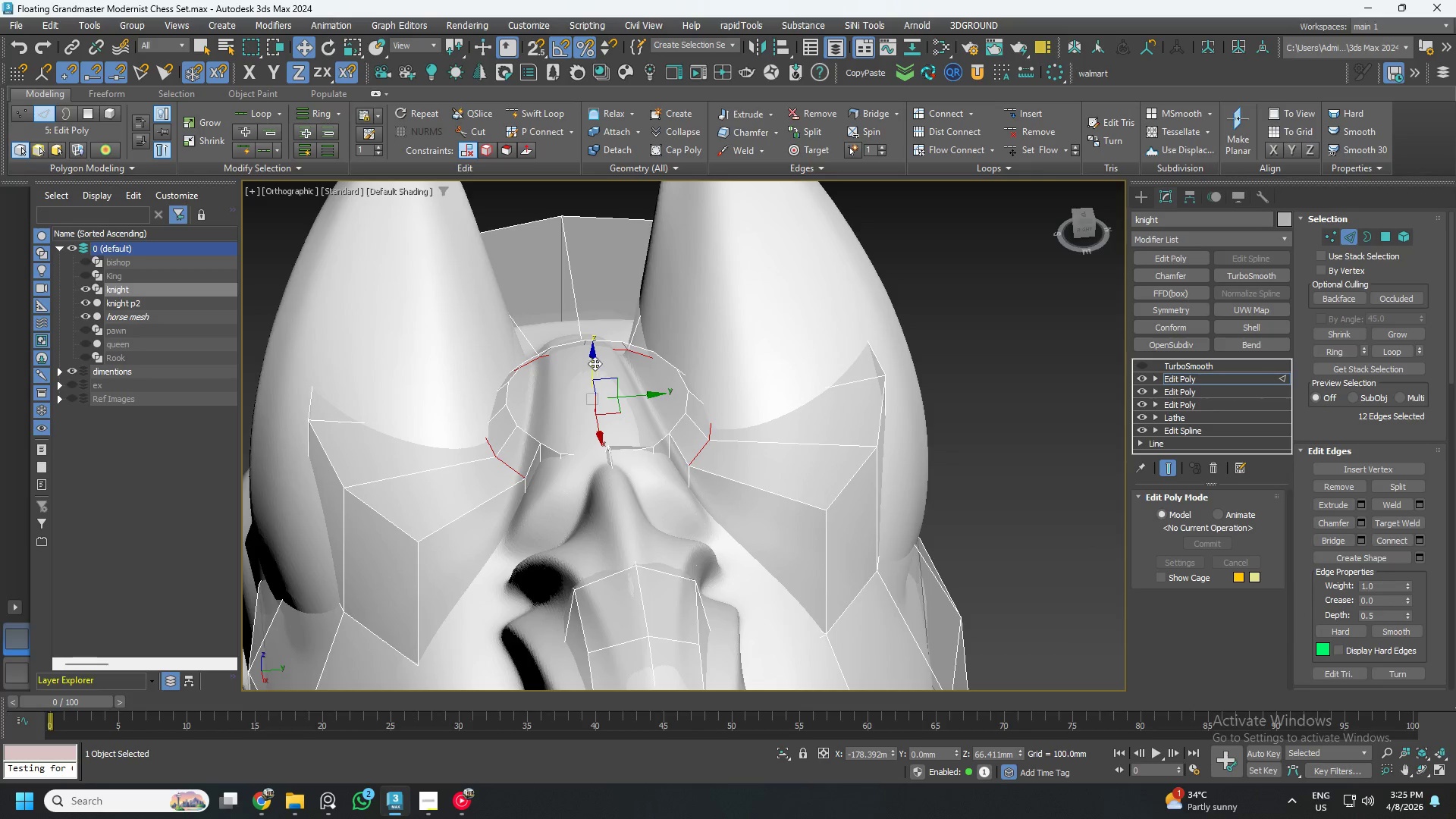 
hold_key(key=AltLeft, duration=1.5)
 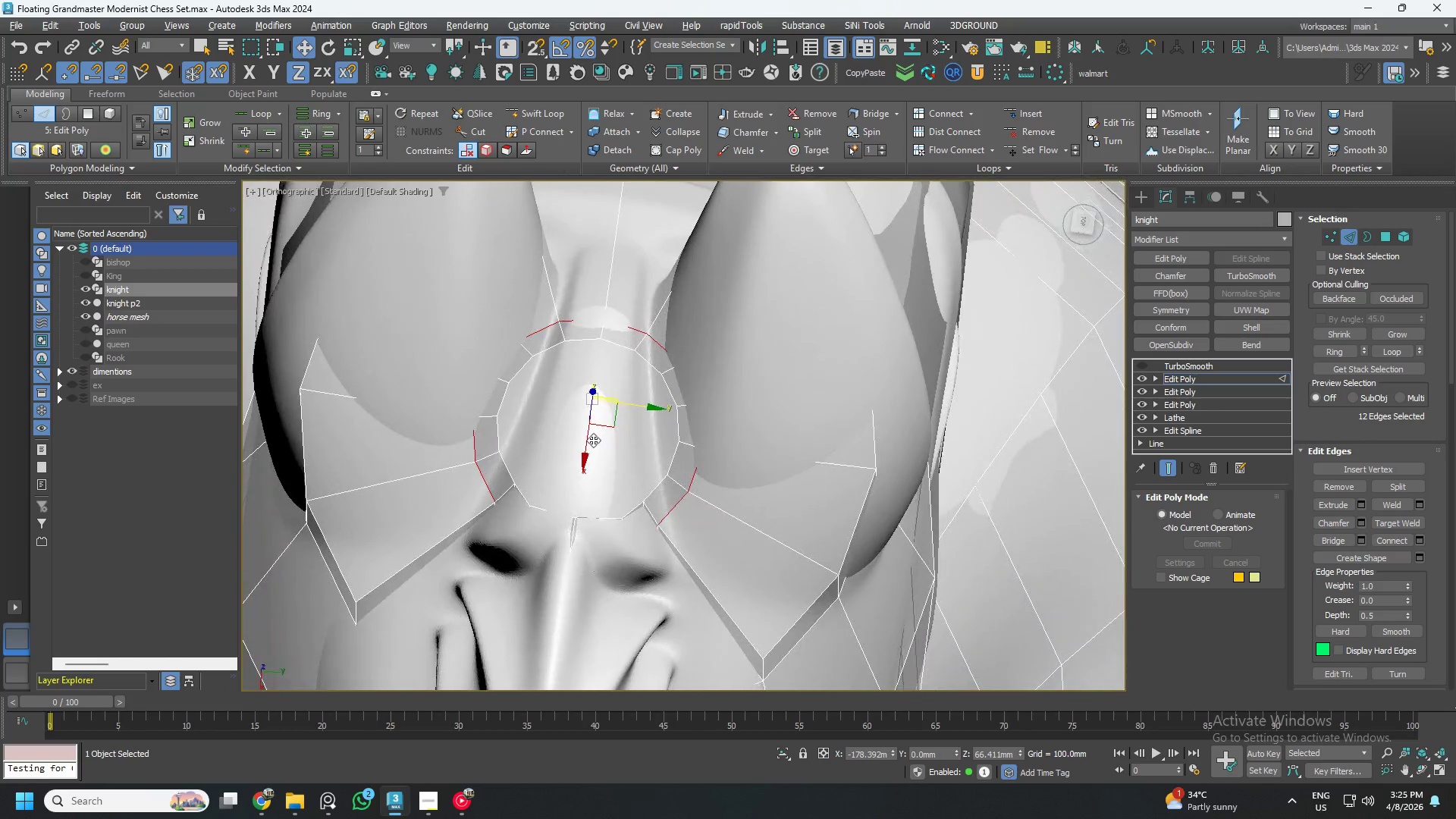 
hold_key(key=AltLeft, duration=0.55)
 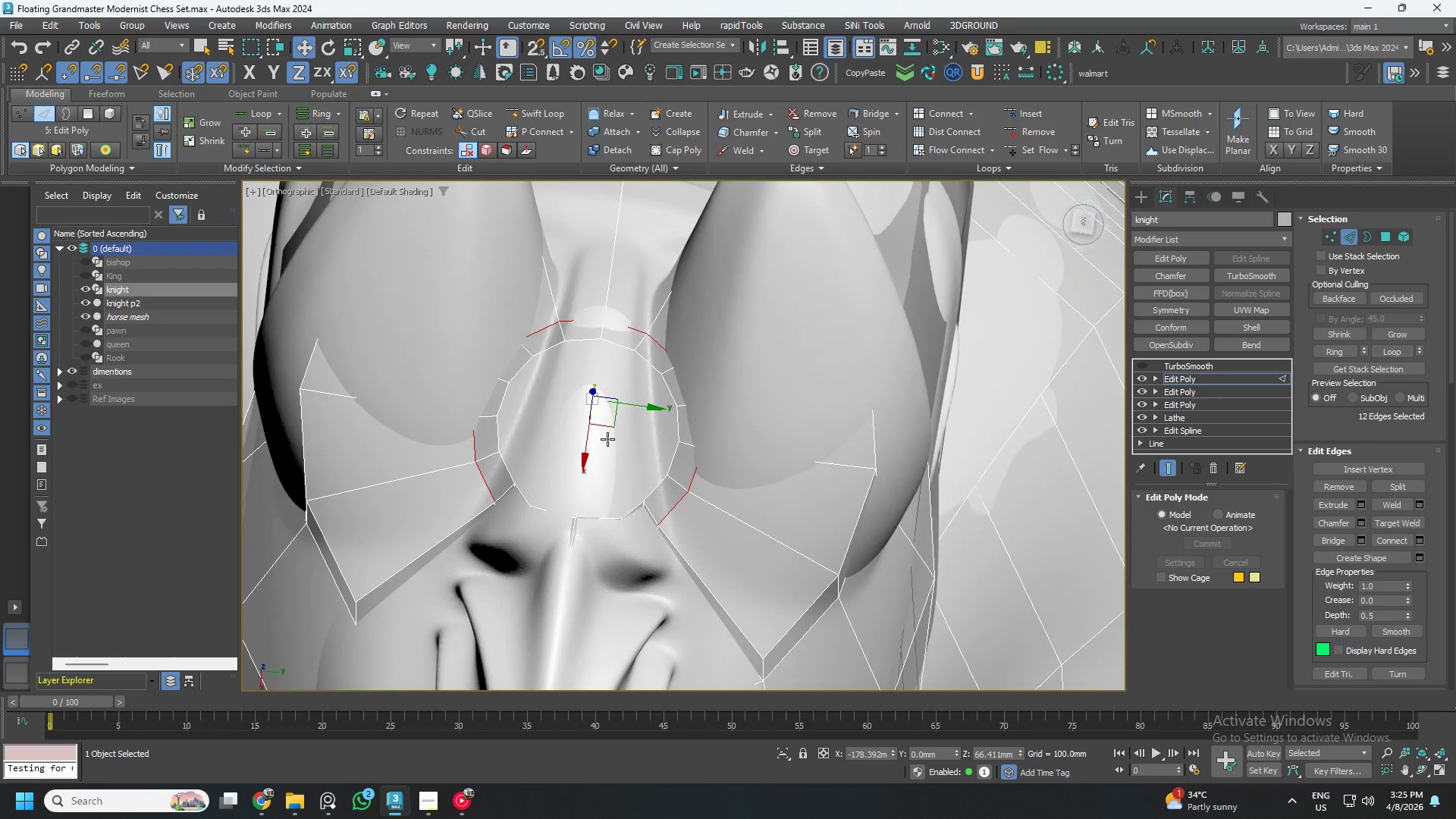 
key(Control+ControlLeft)
 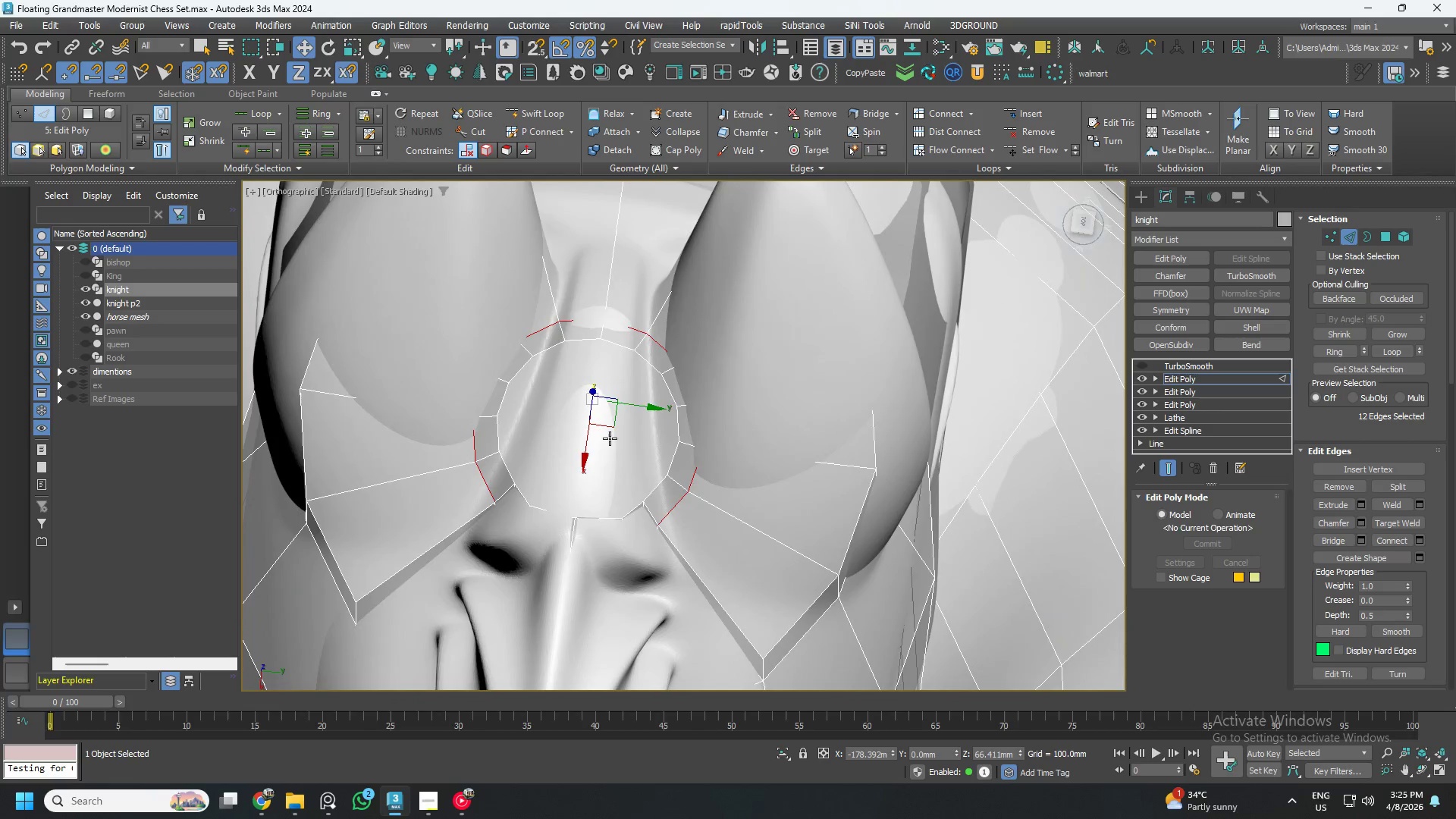 
key(Control+Z)
 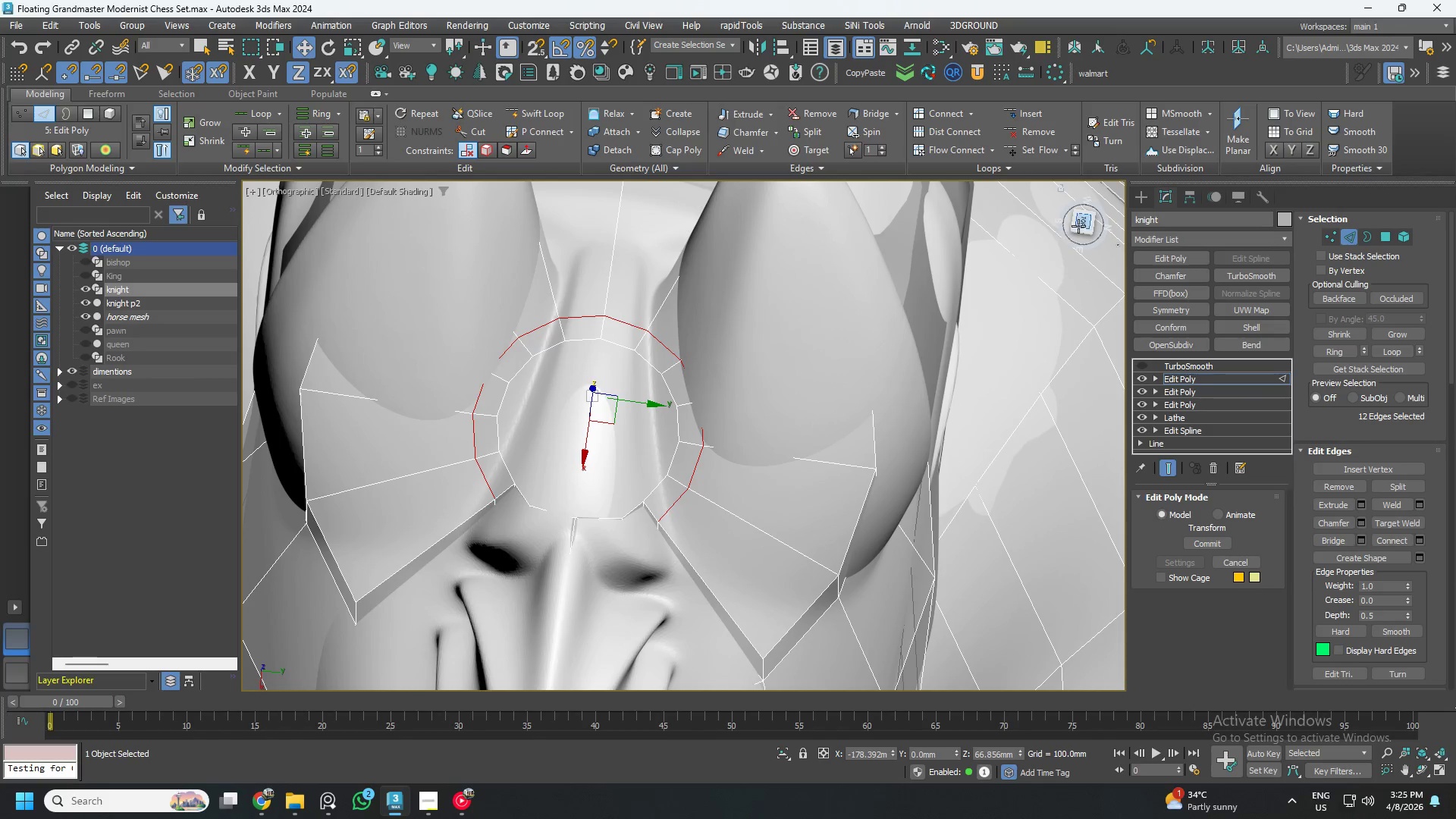 
left_click([1084, 224])
 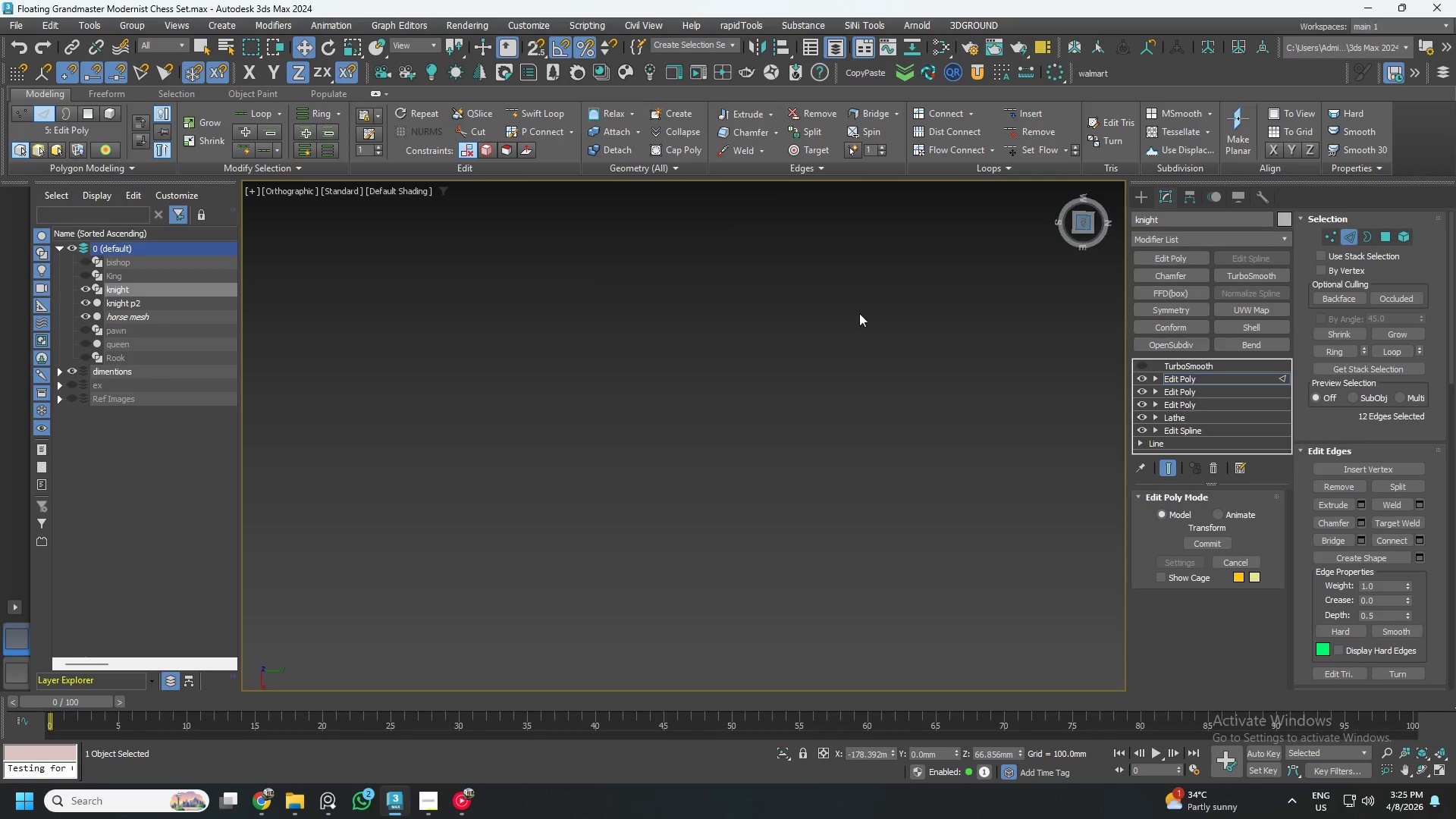 
key(Z)
 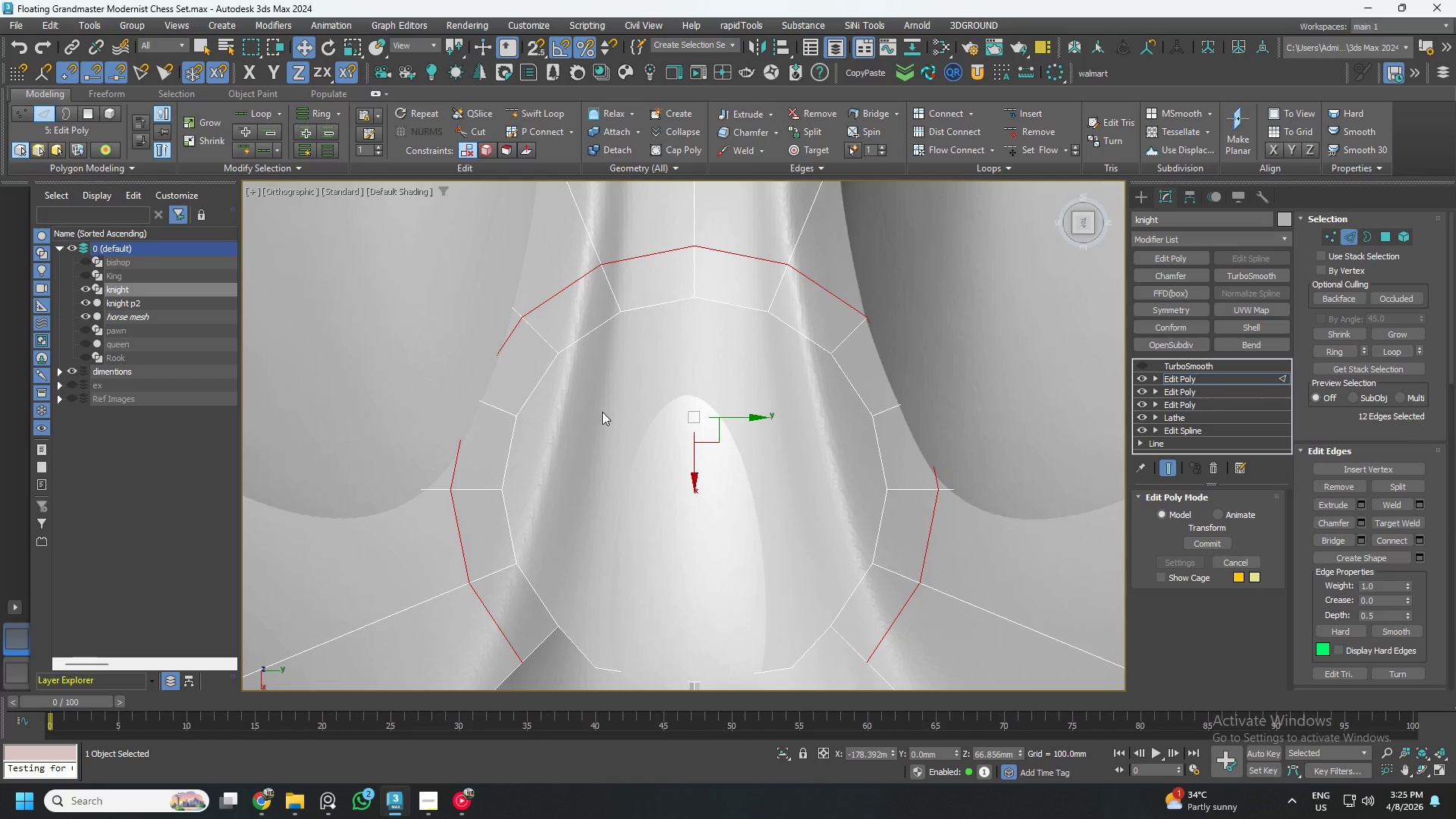 
scroll: coordinate [633, 440], scroll_direction: down, amount: 2.0
 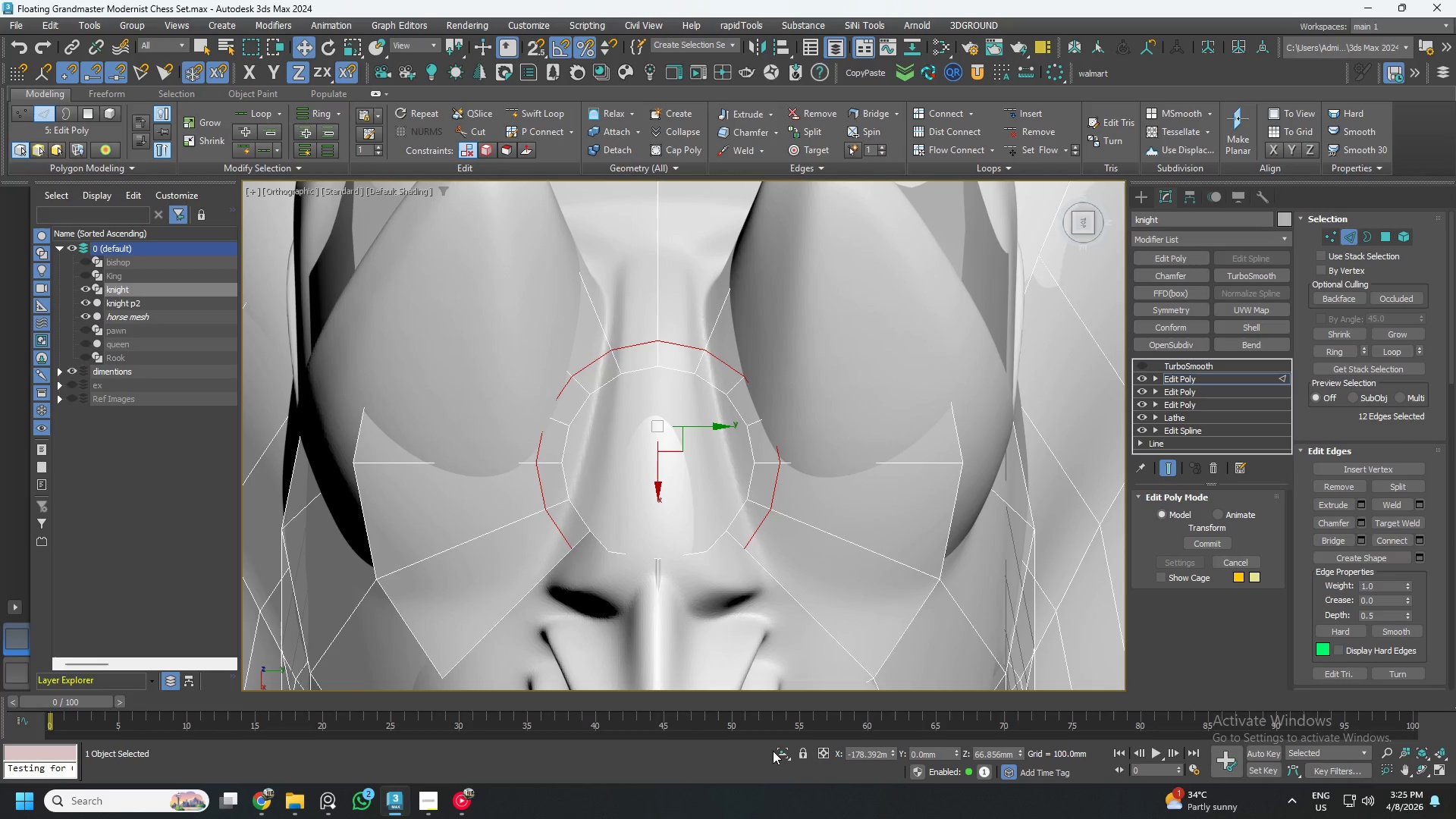 
left_click([778, 750])
 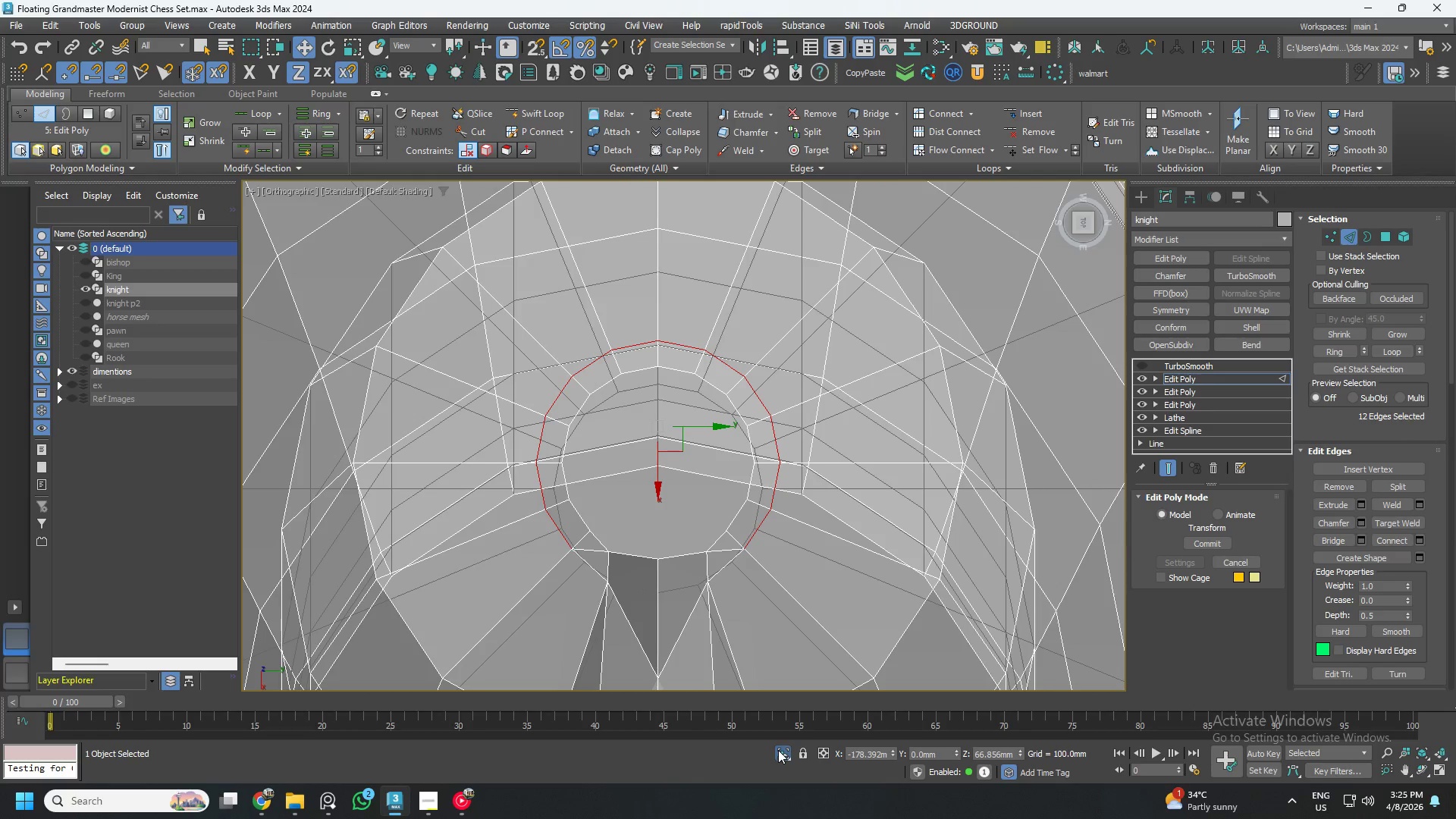 
left_click([778, 750])
 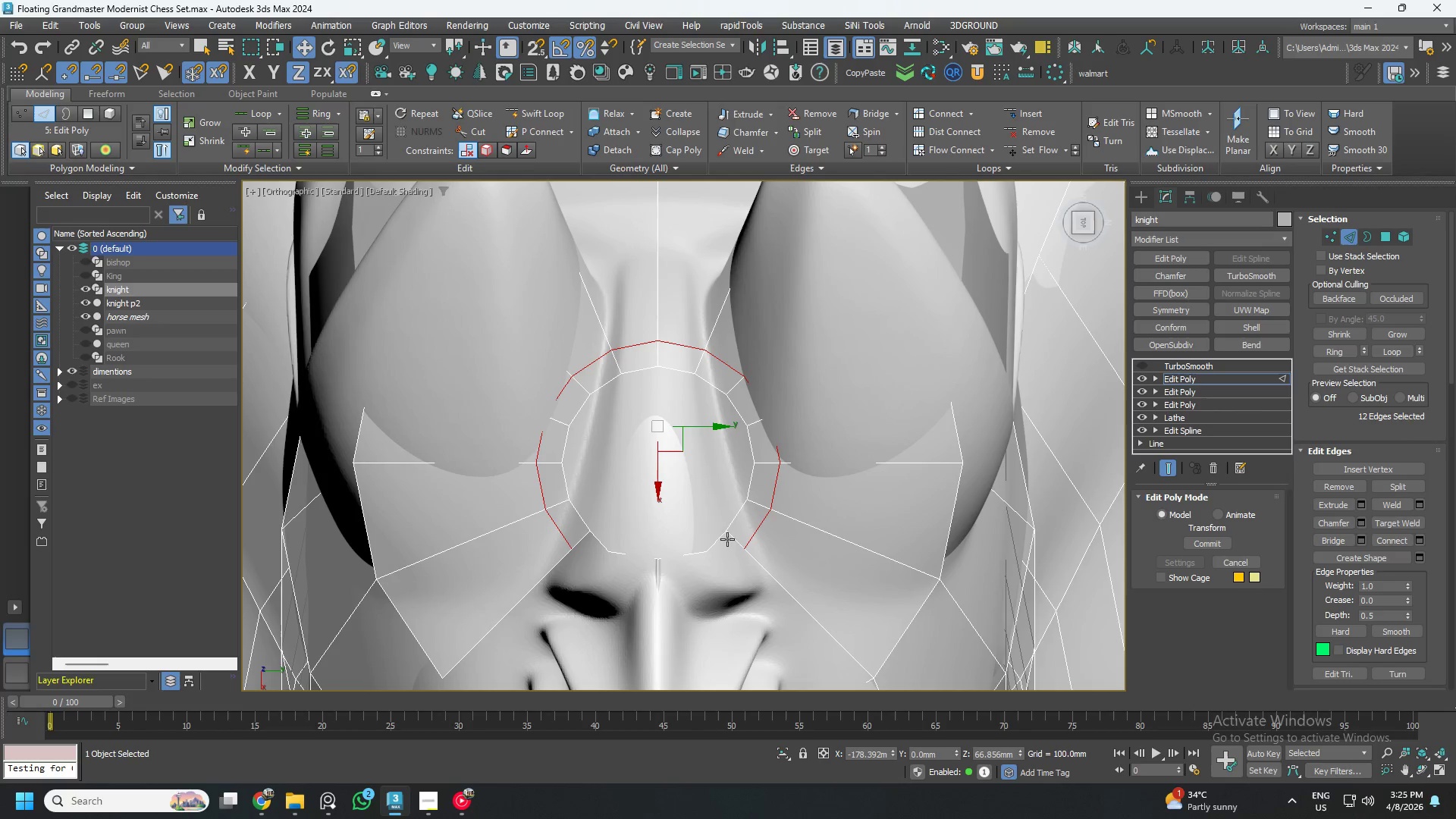 
key(1)
 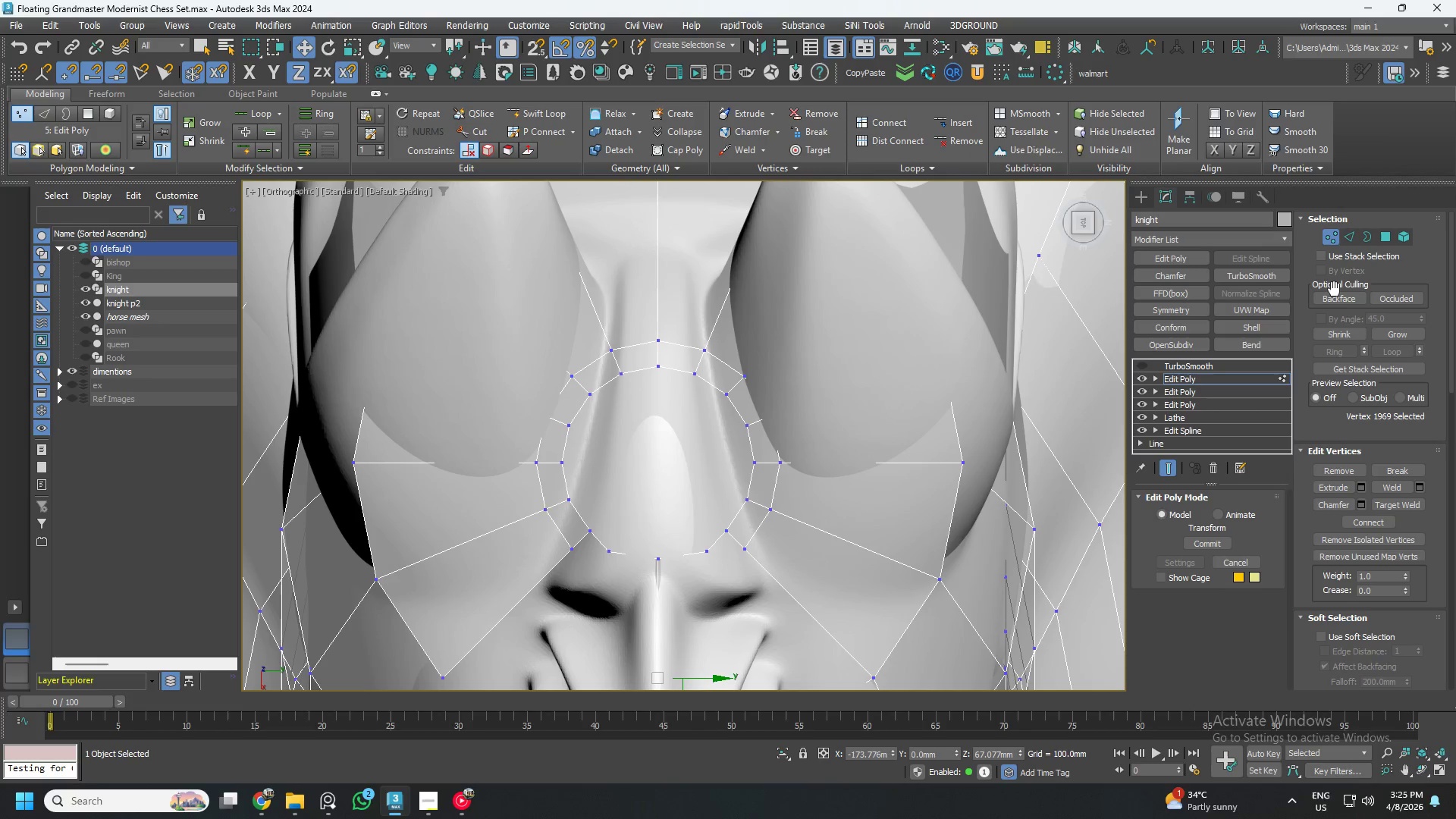 
left_click([1334, 298])
 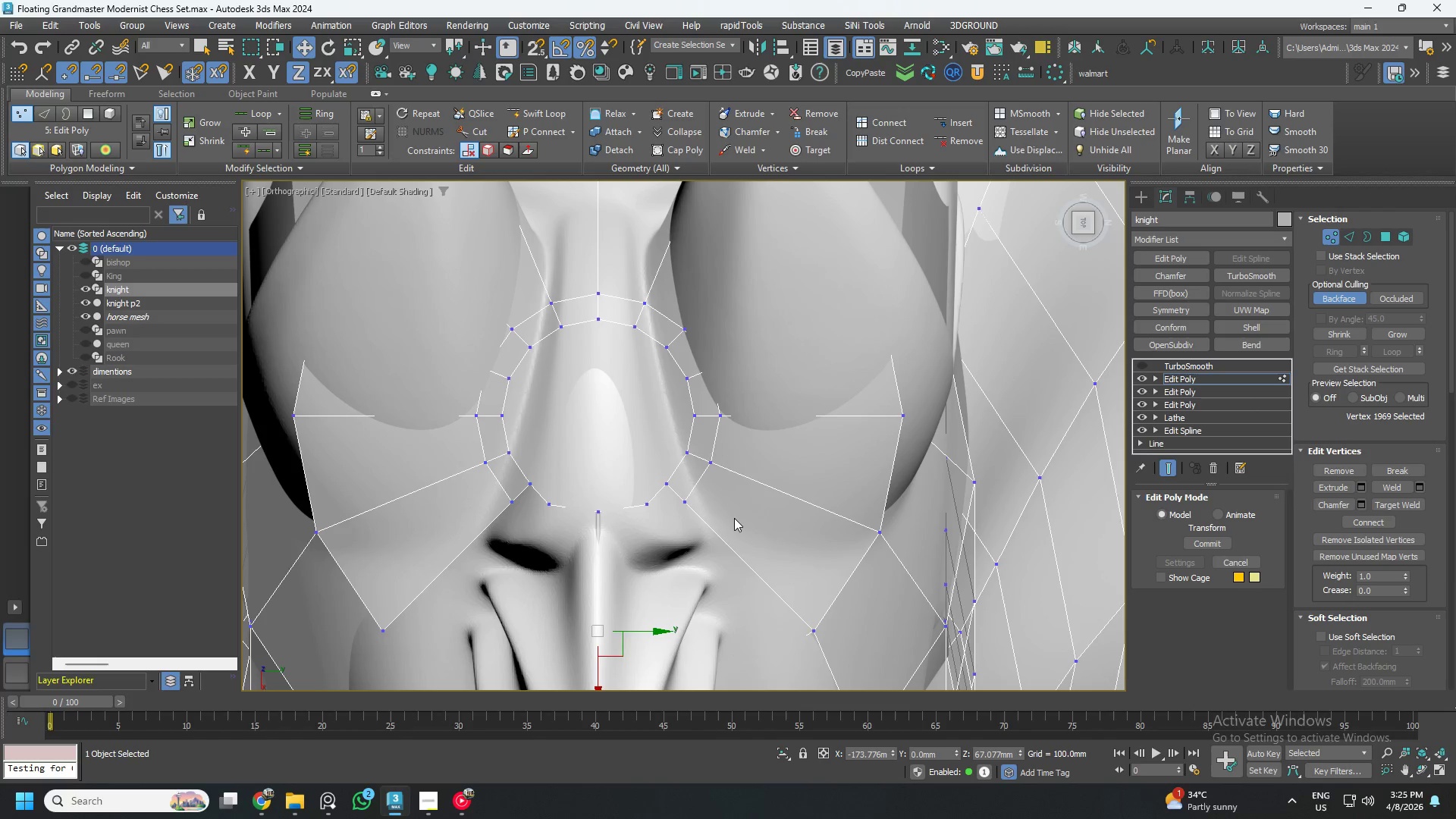 
left_click_drag(start_coordinate=[717, 522], to_coordinate=[661, 472])
 